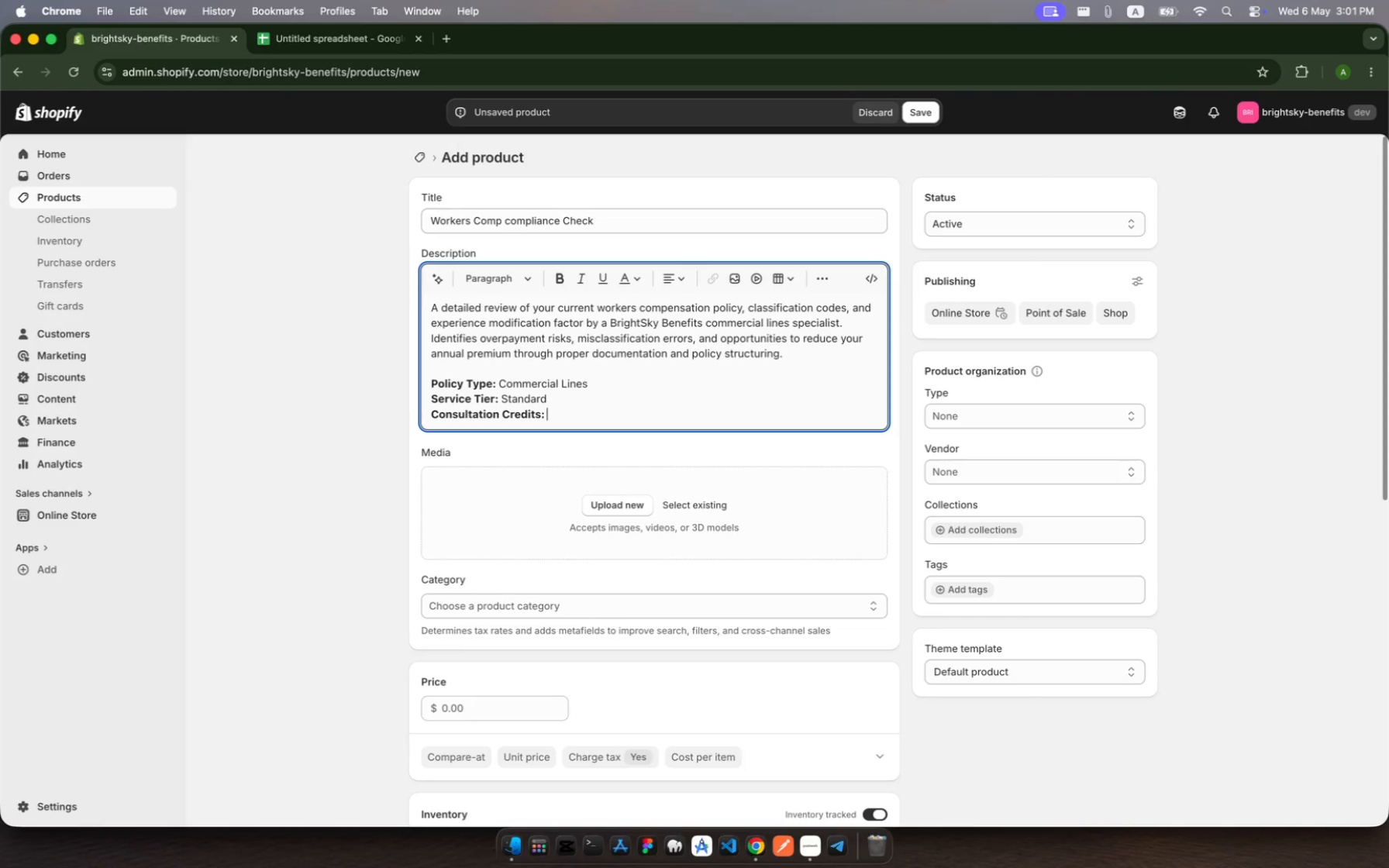 
key(Backspace)
 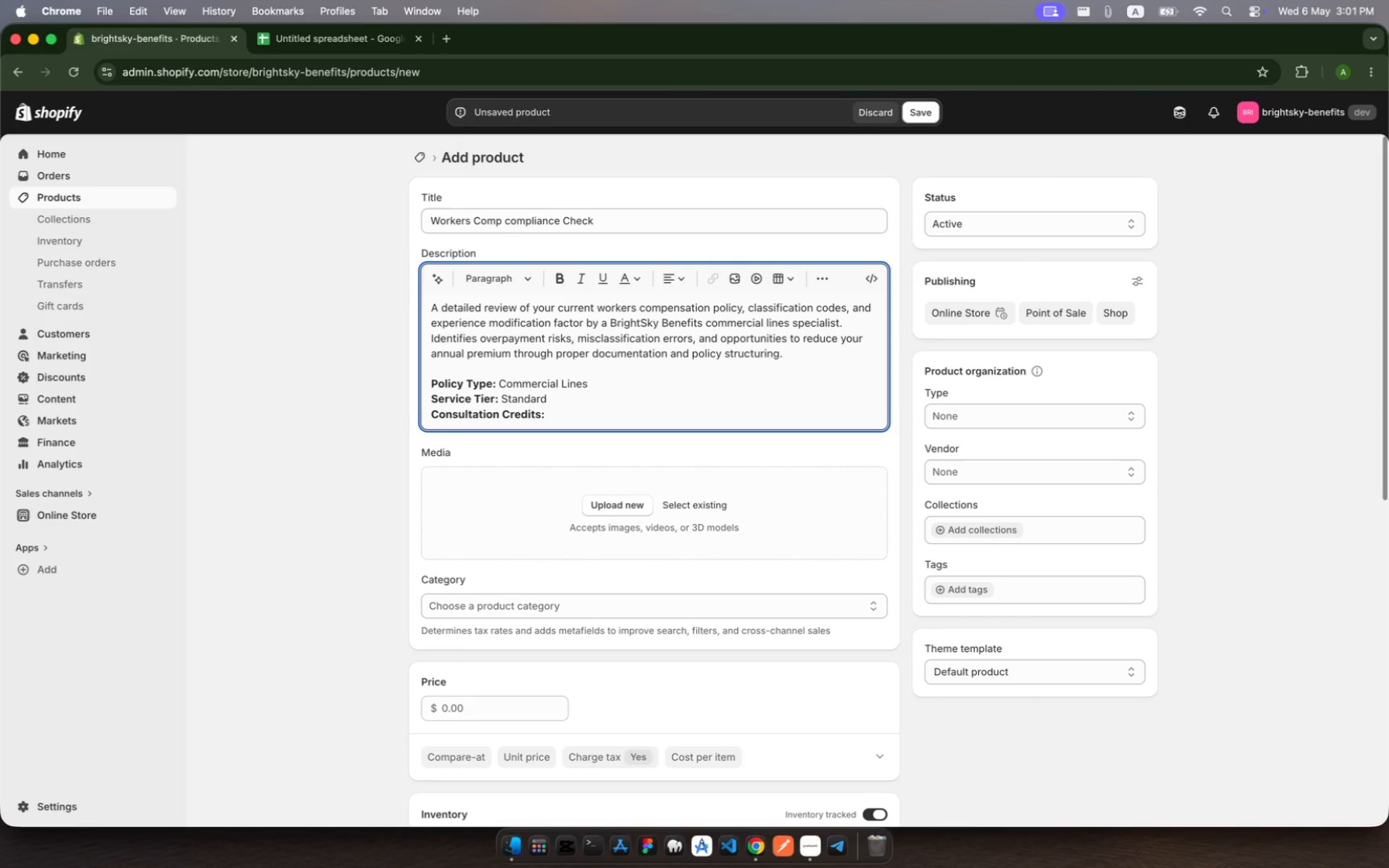 
key(Meta+B)
 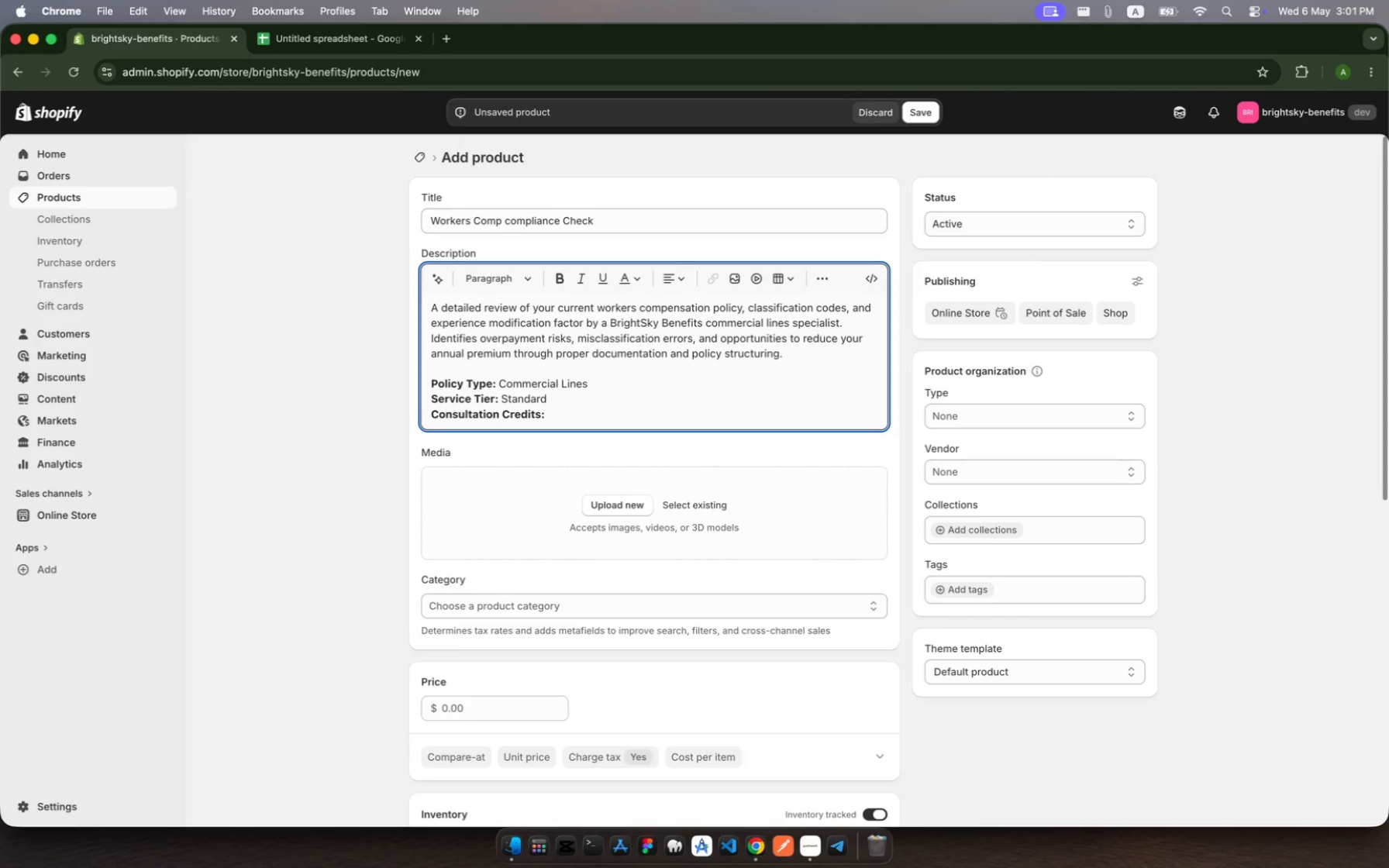 
key(1)
 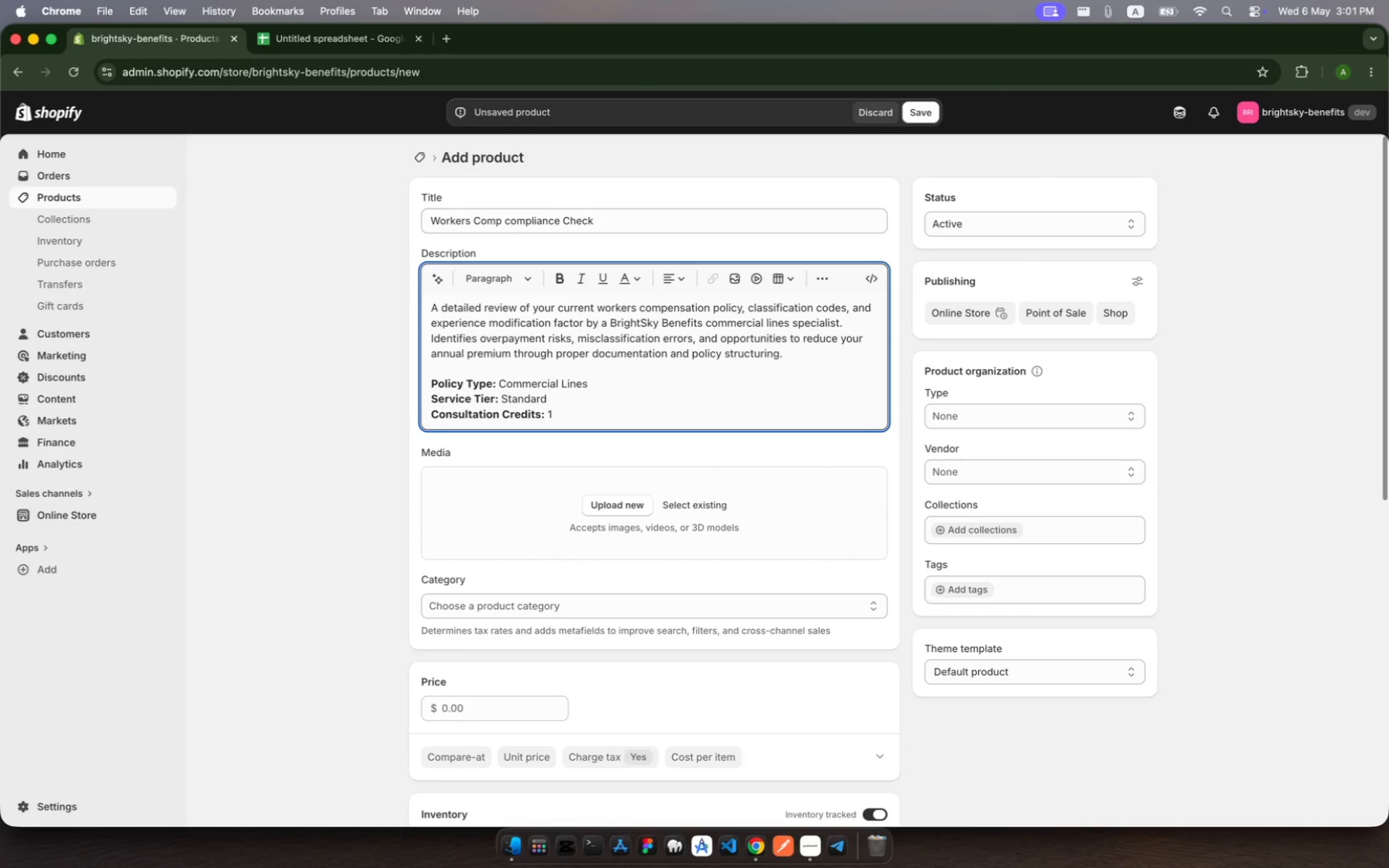 
key(Shift+ShiftRight)
 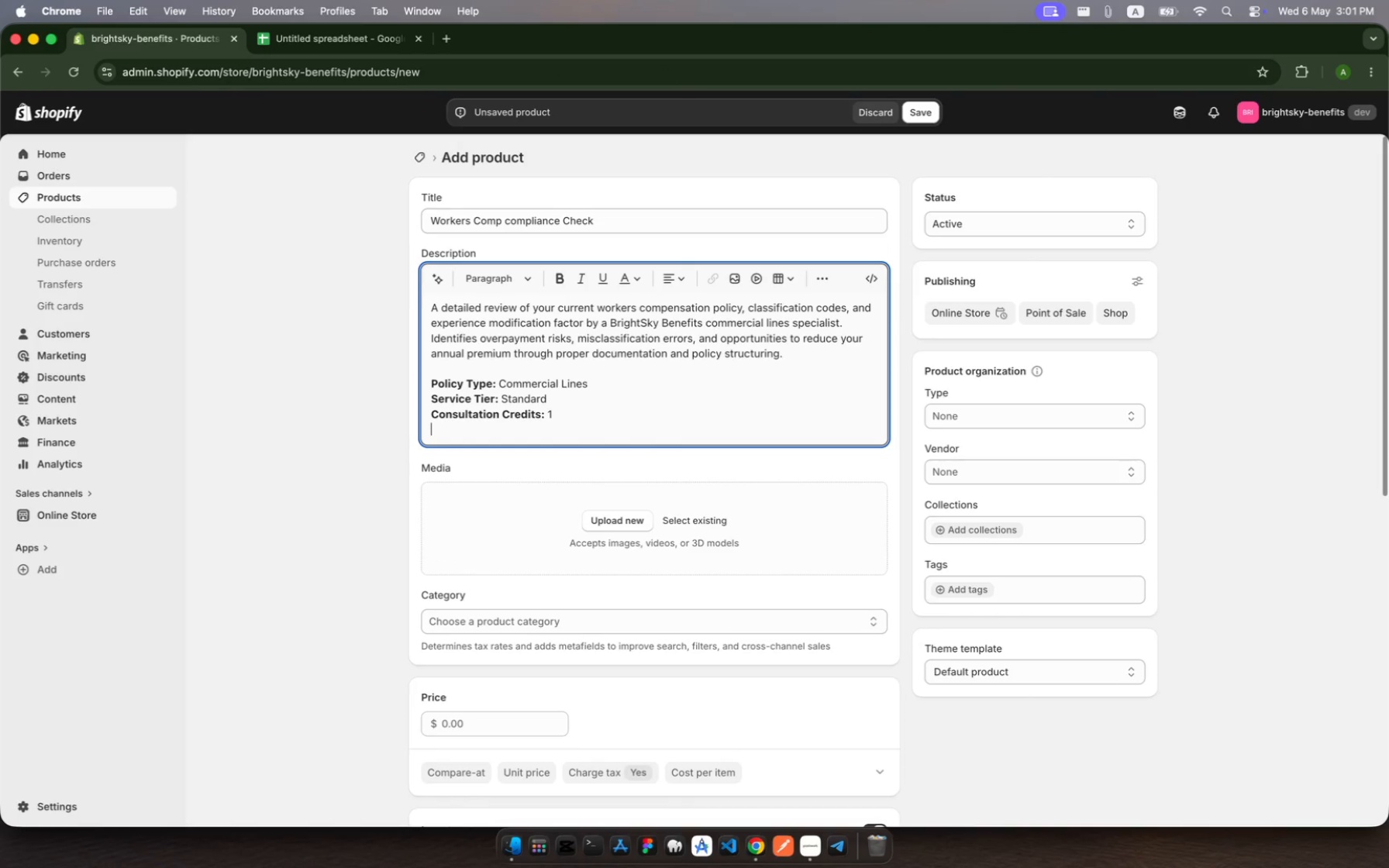 
key(Shift+Enter)
 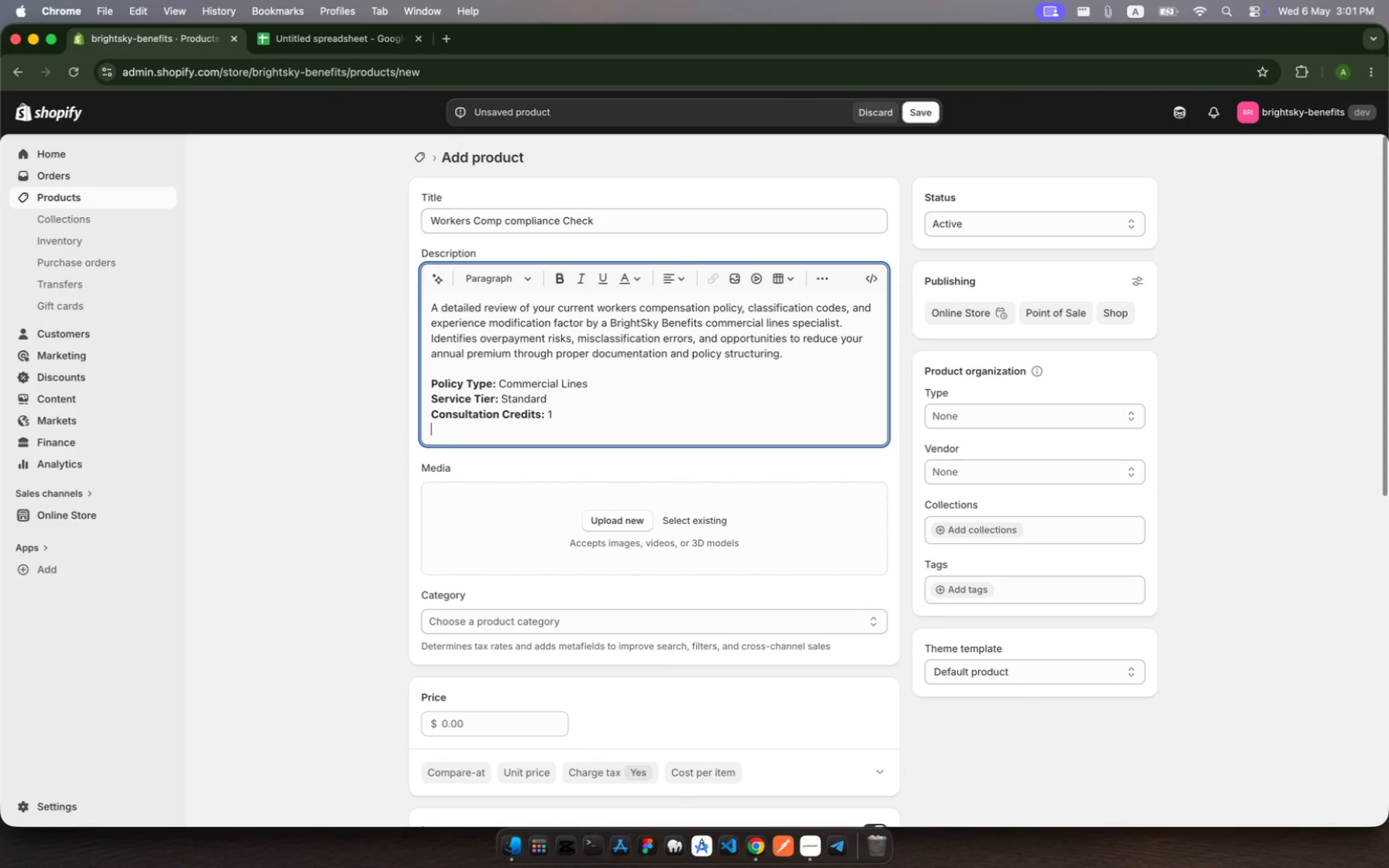 
key(Shift+C)
 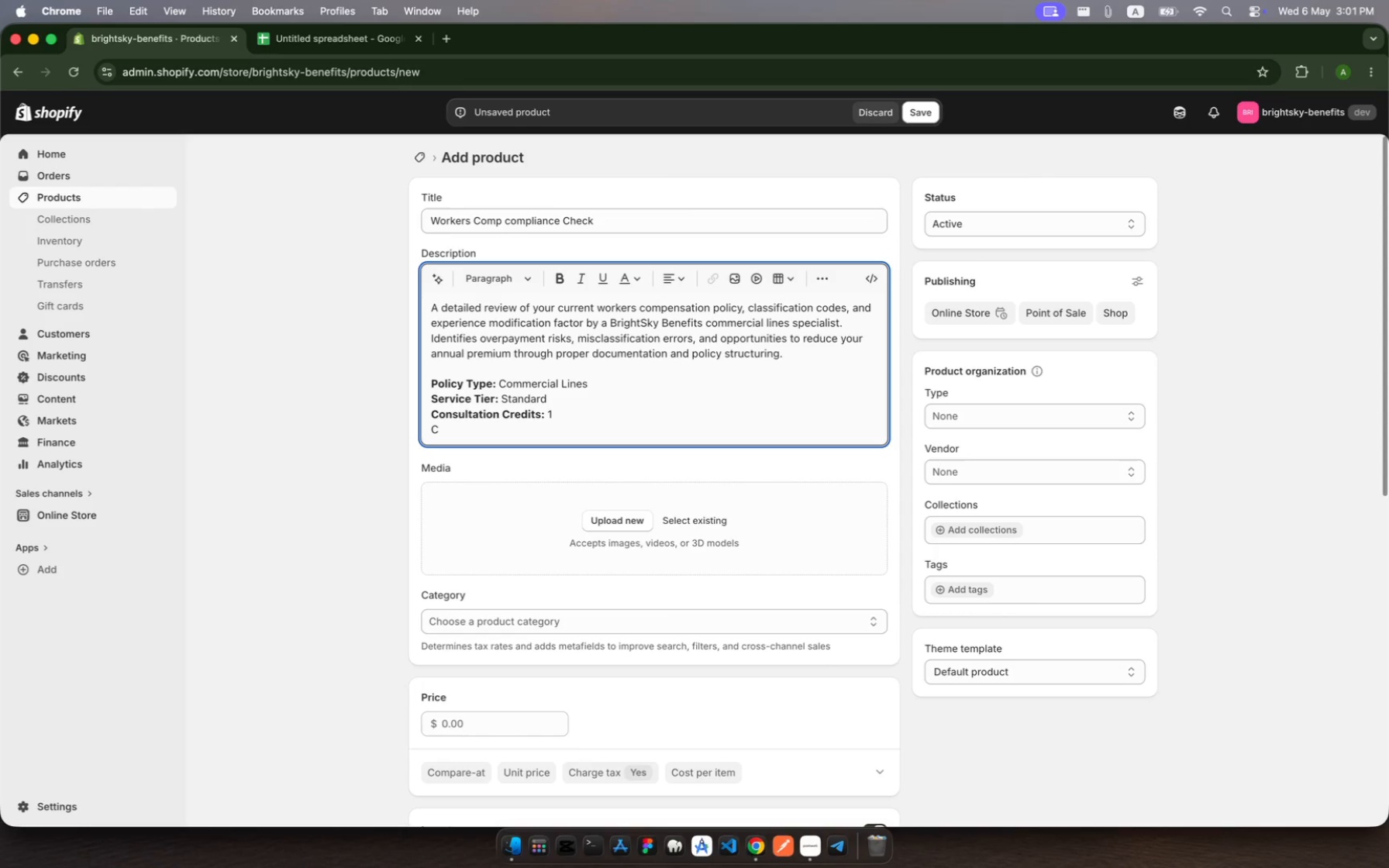 
key(Backspace)
 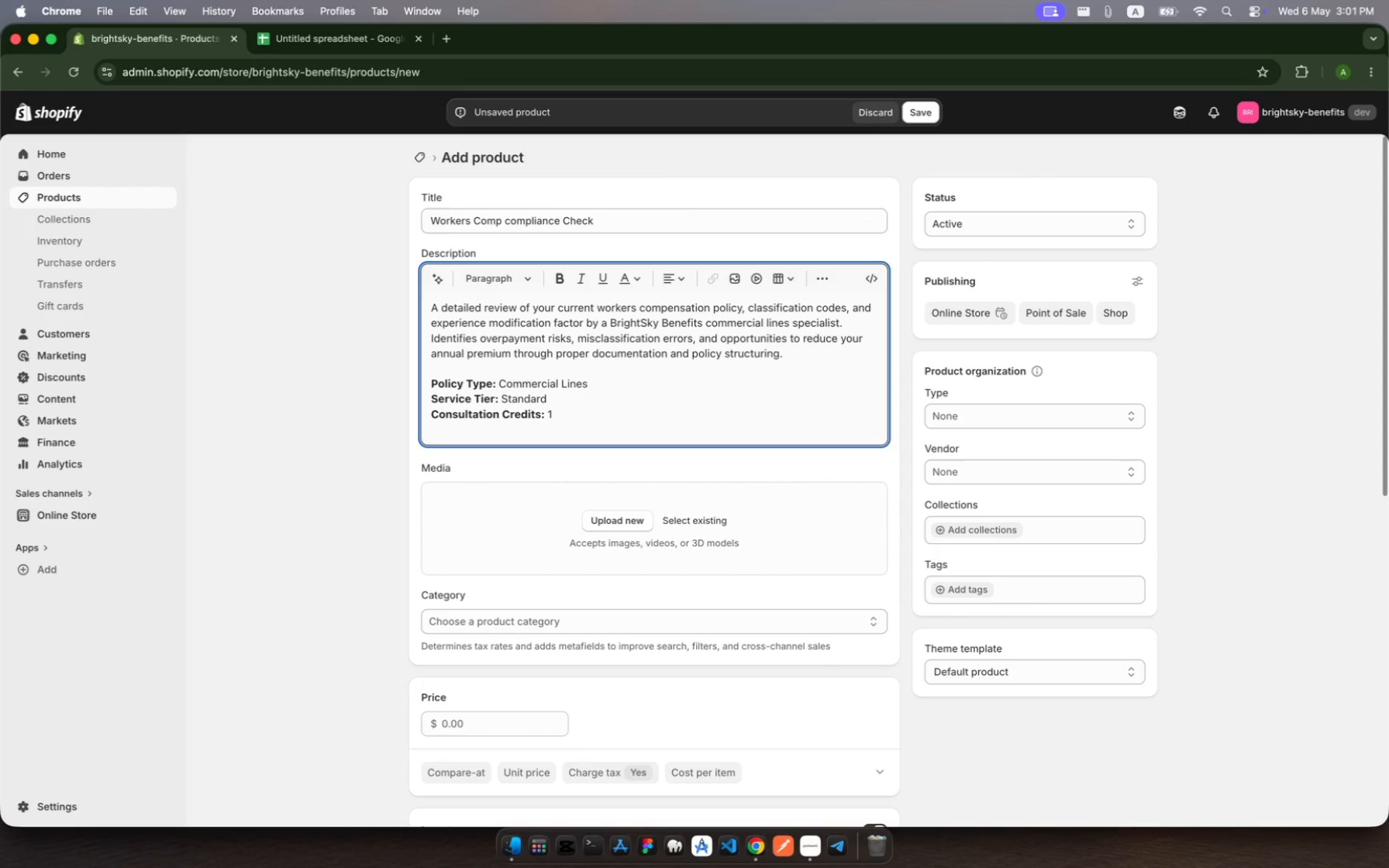 
key(Meta+B)
 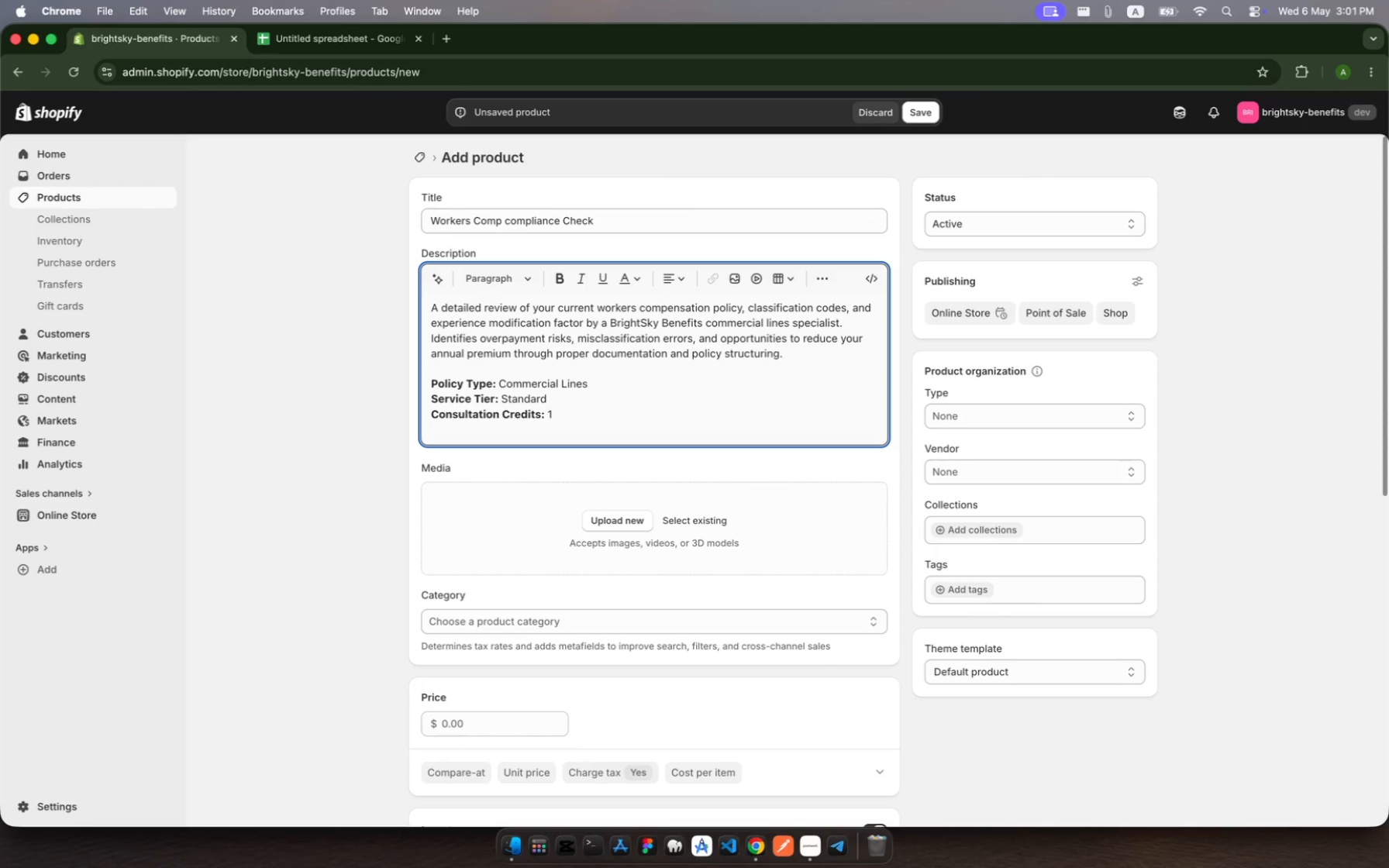 
type(Service Agreemet: )
 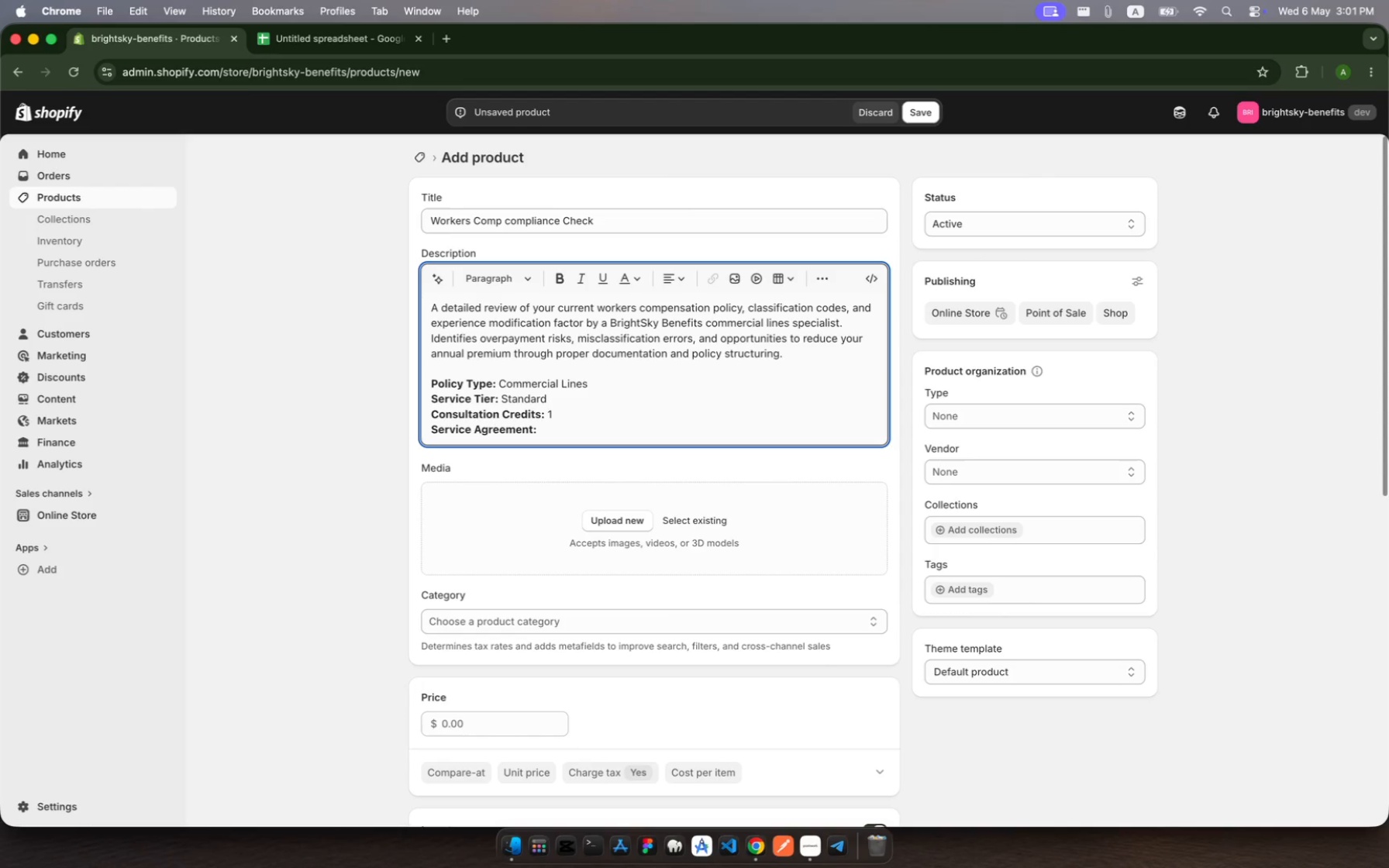 
 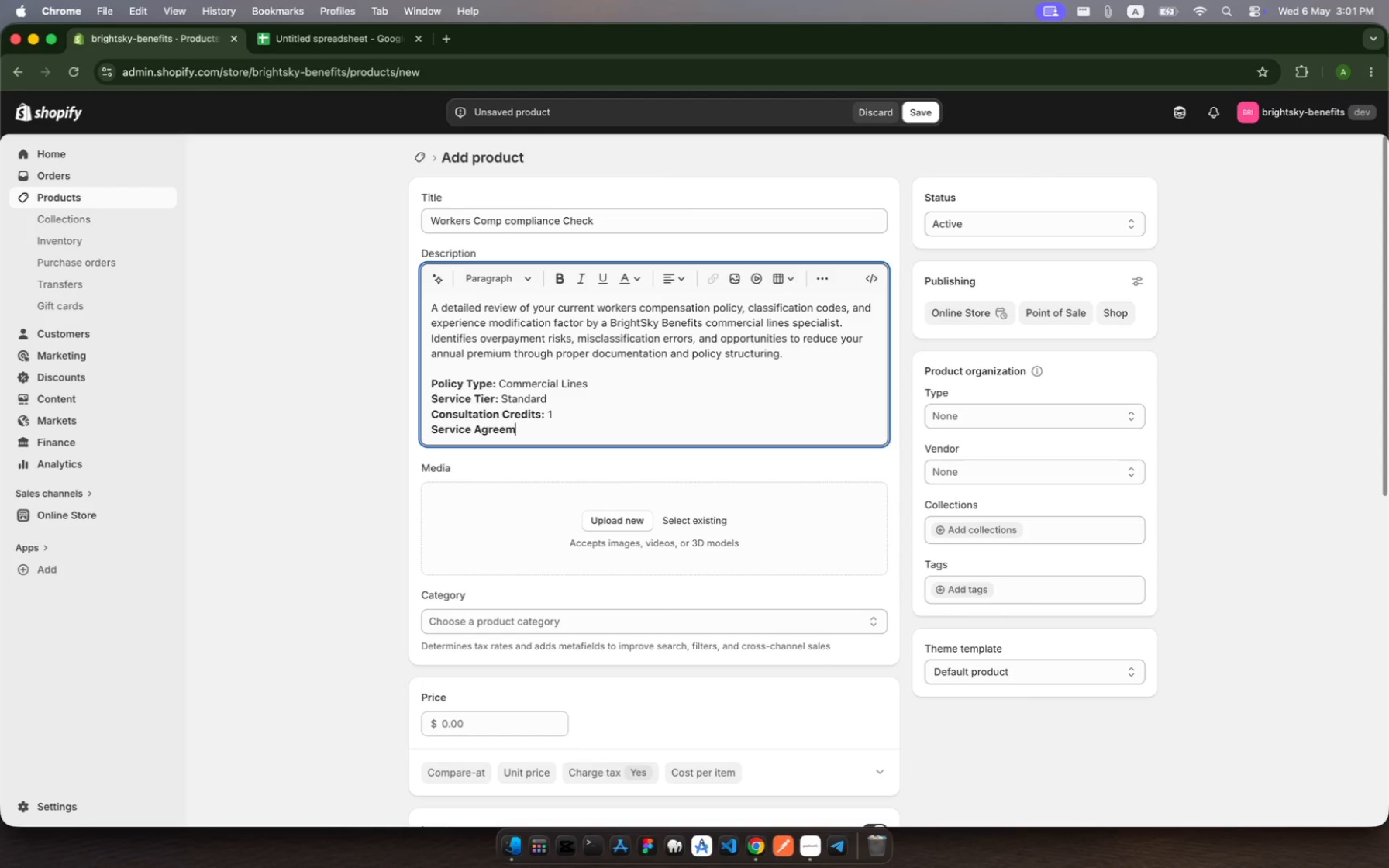 
hold_key(key=N, duration=0.31)
 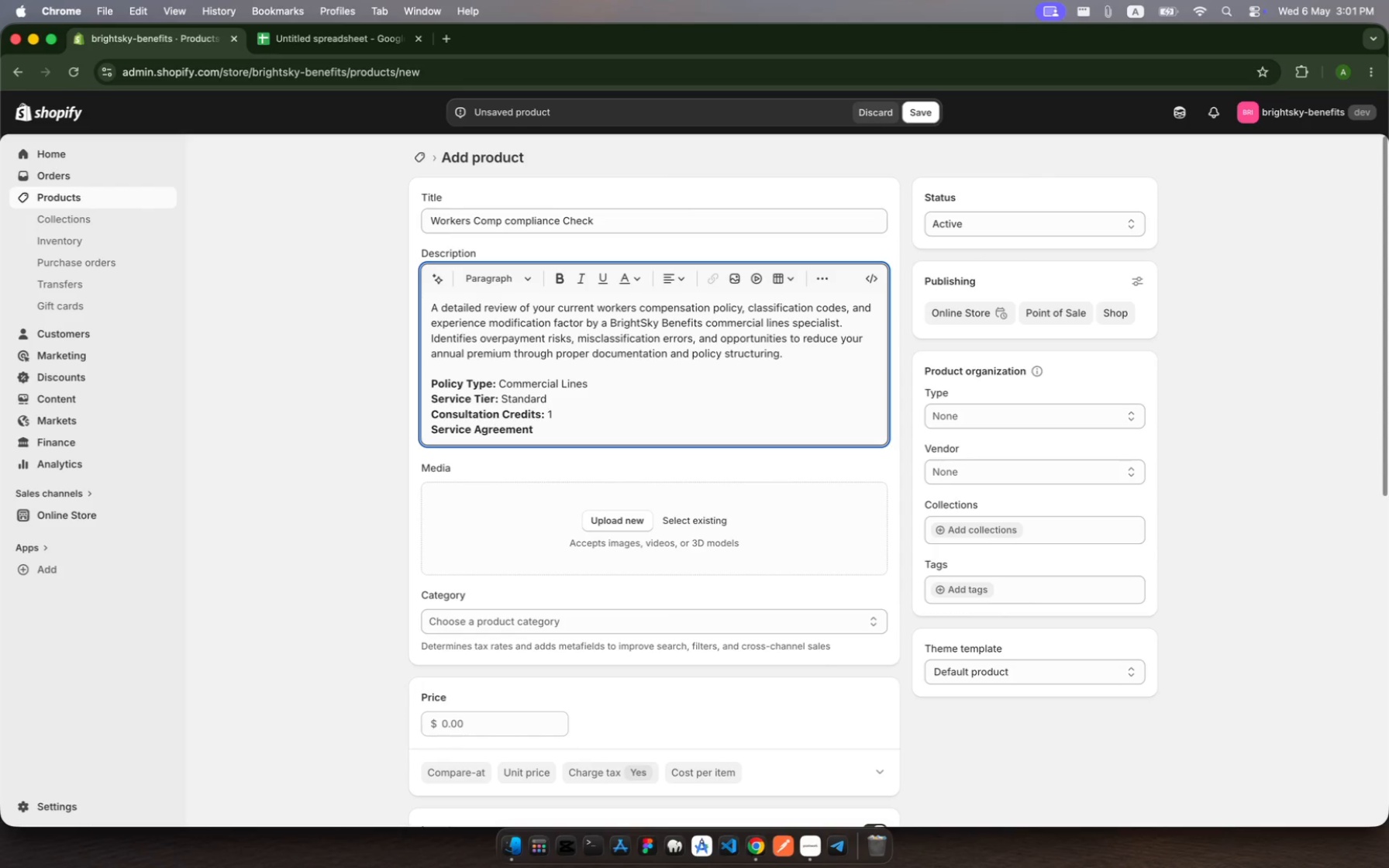 
key(Meta+B)
 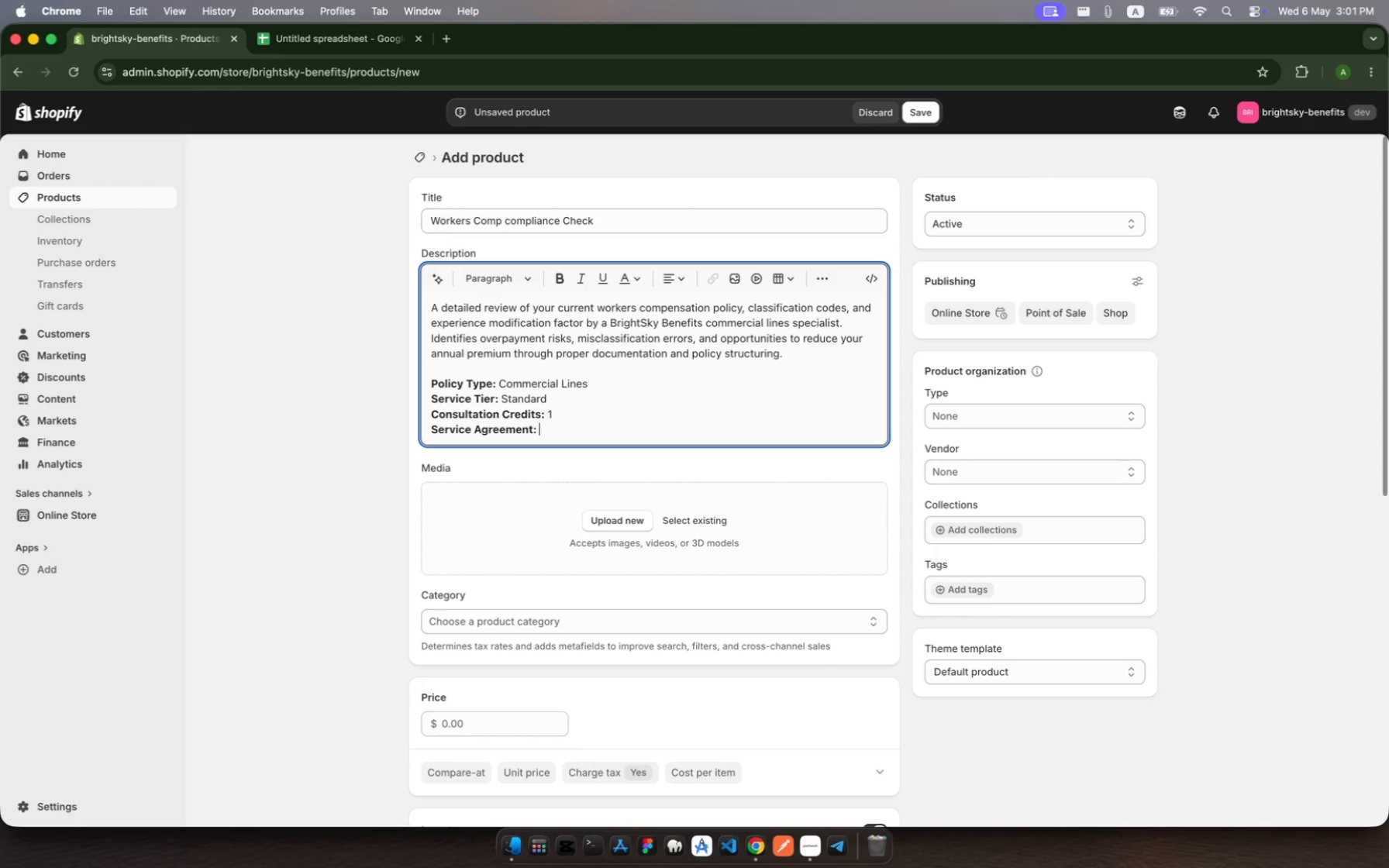 
key(Meta+V)
 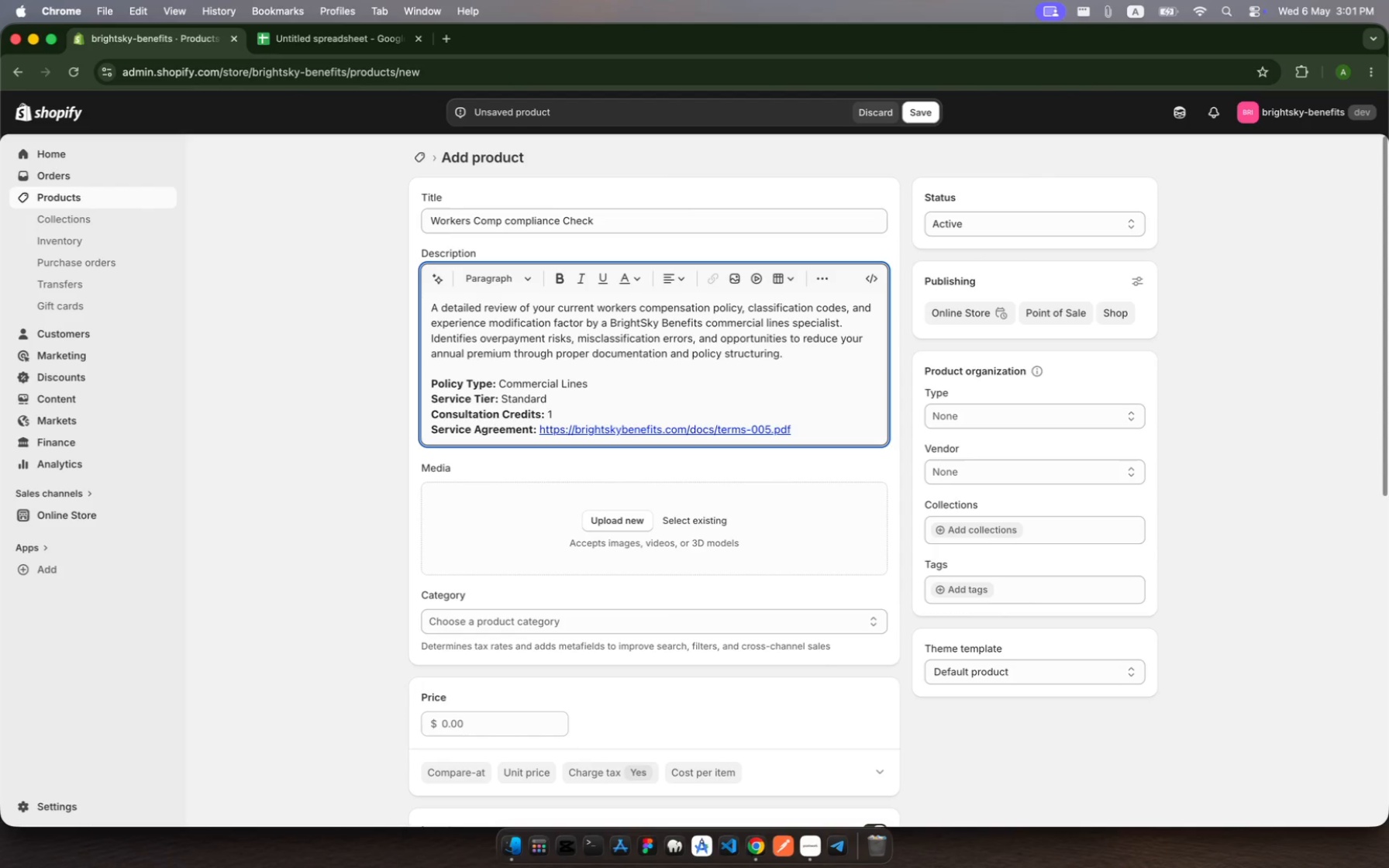 
wait(6.14)
 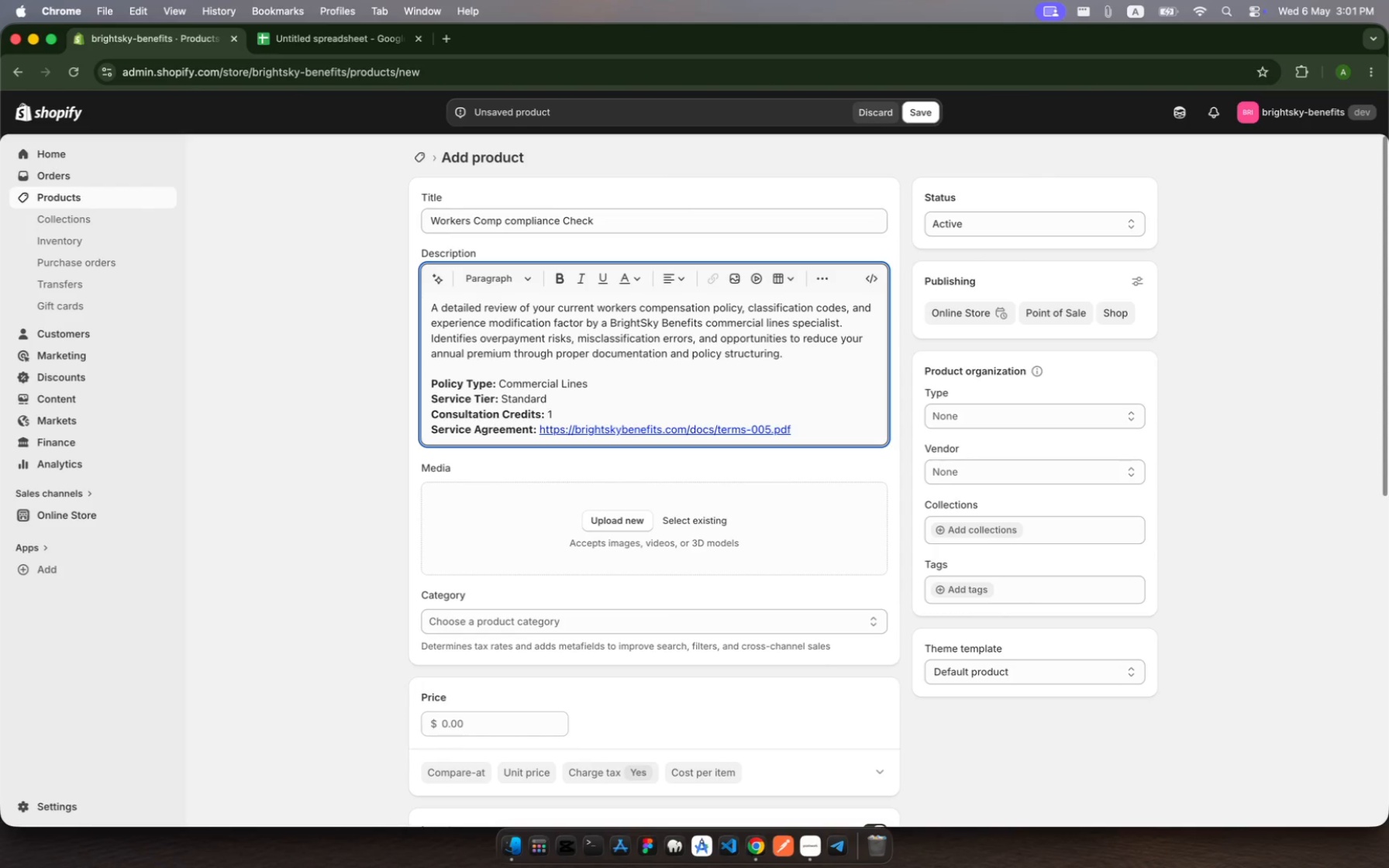 
scroll: coordinate [591, 482], scroll_direction: down, amount: 28.0
 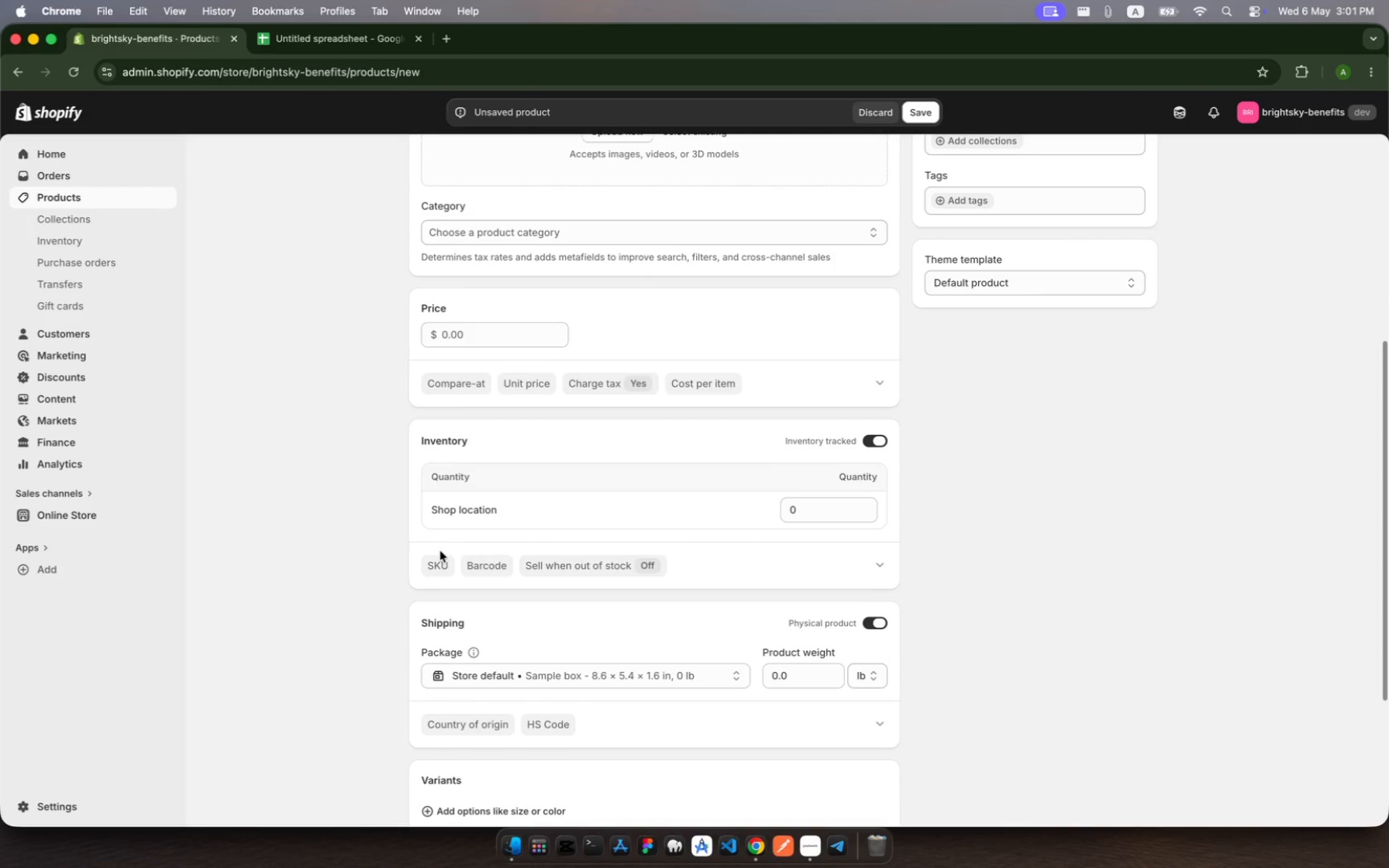 
left_click([436, 574])
 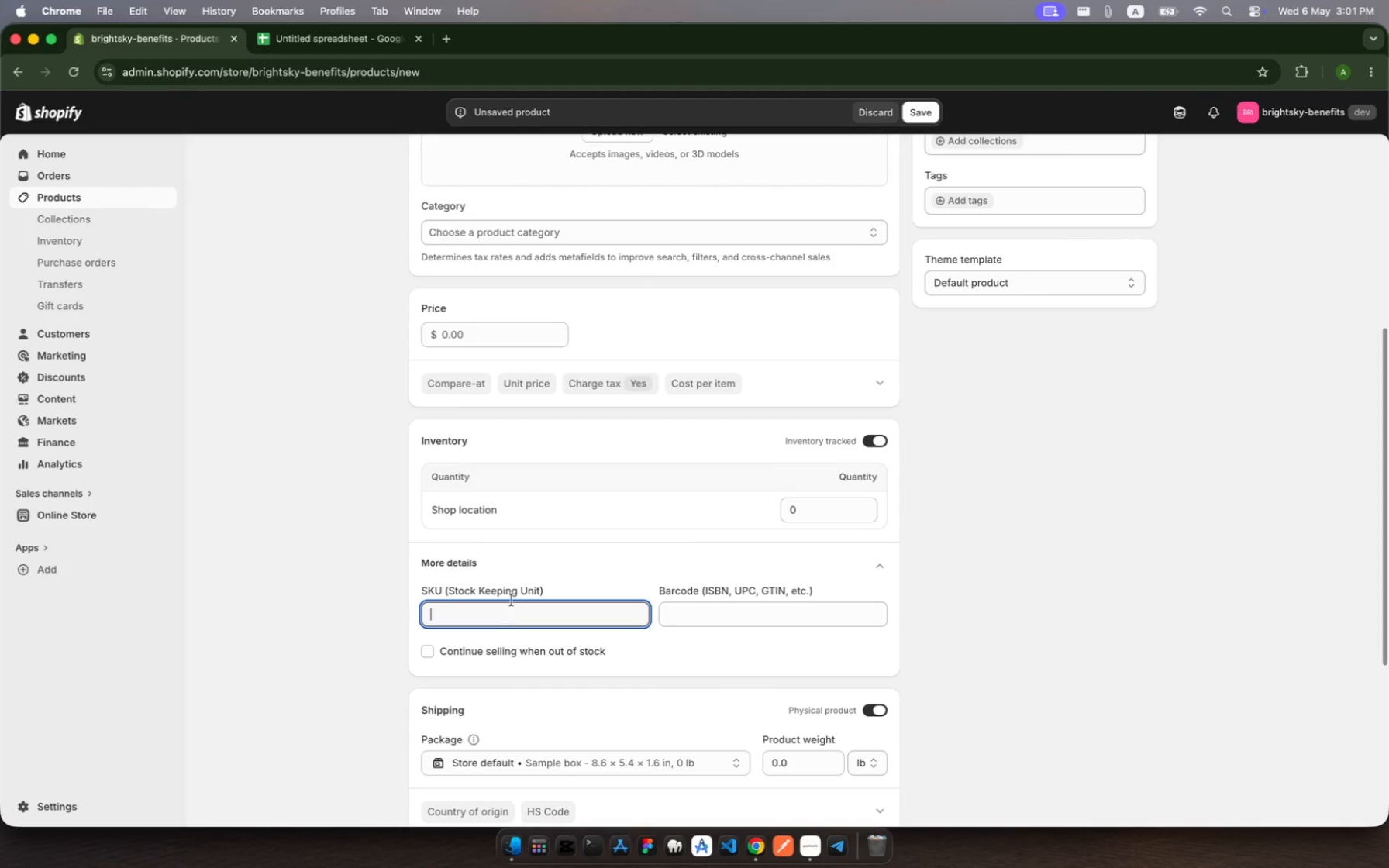 
scroll: coordinate [522, 560], scroll_direction: down, amount: 29.0
 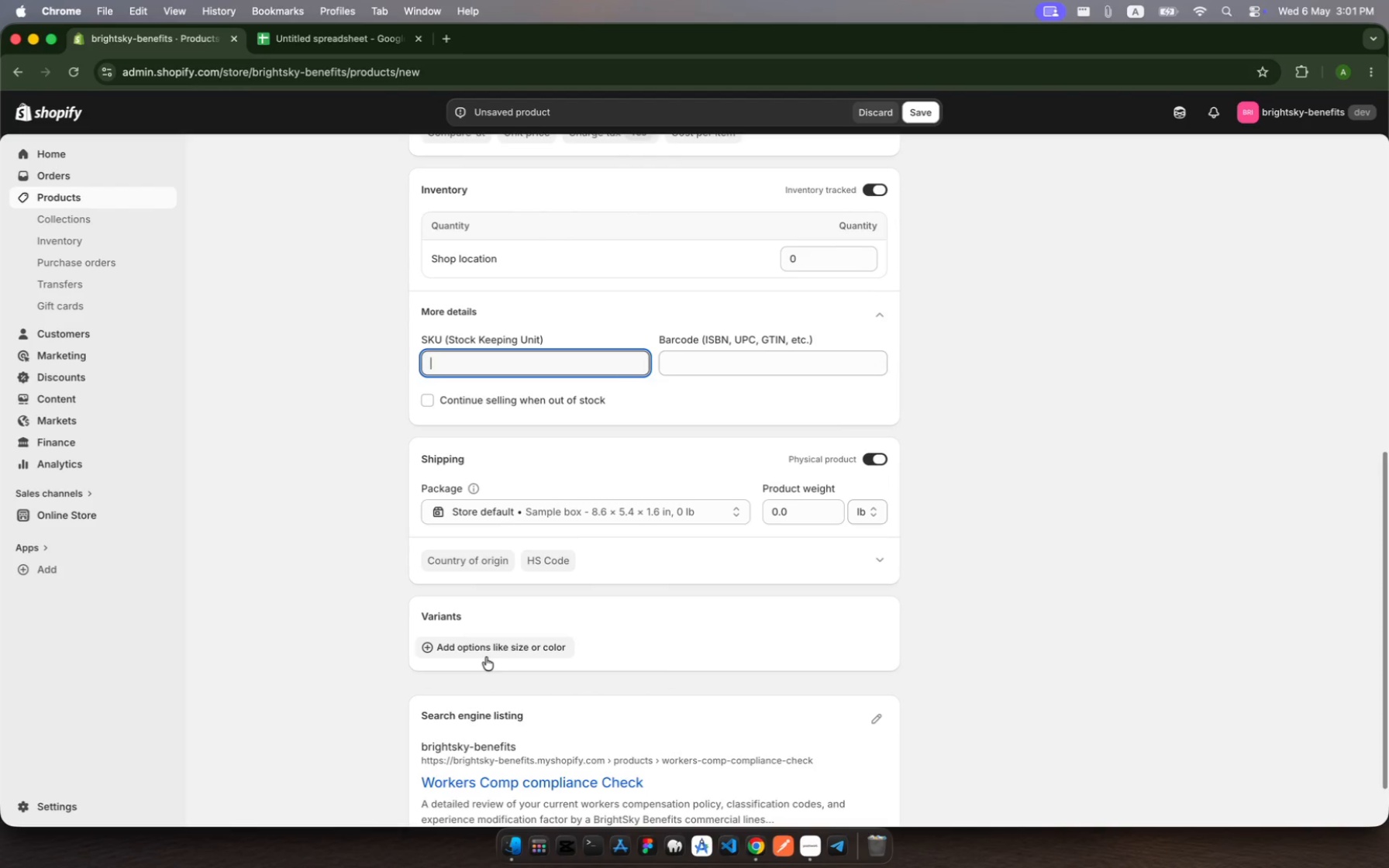 
left_click([486, 657])
 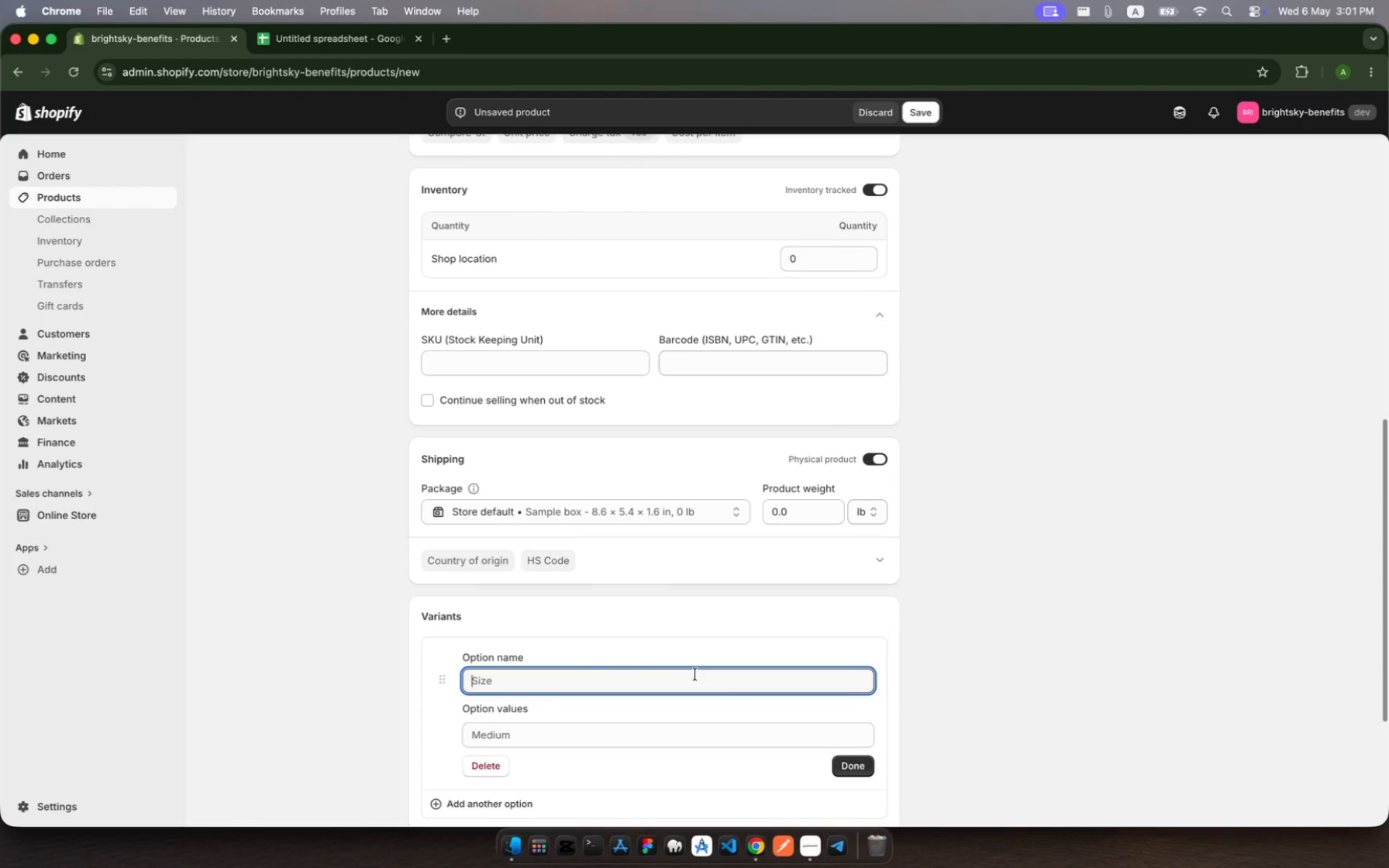 
type(pAY)
key(Backspace)
key(Backspace)
type(aymnt Type)
 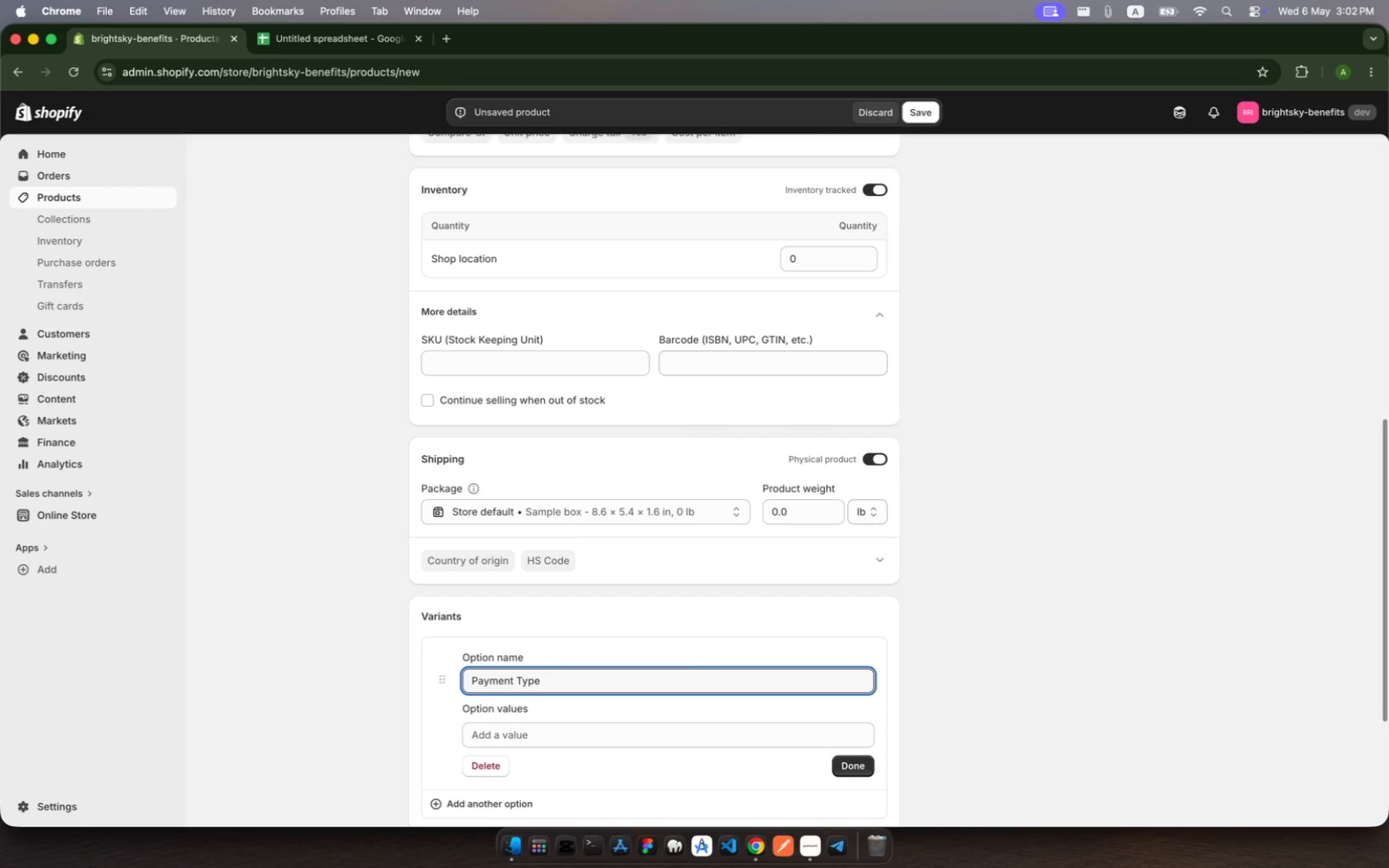 
left_click([686, 740])
 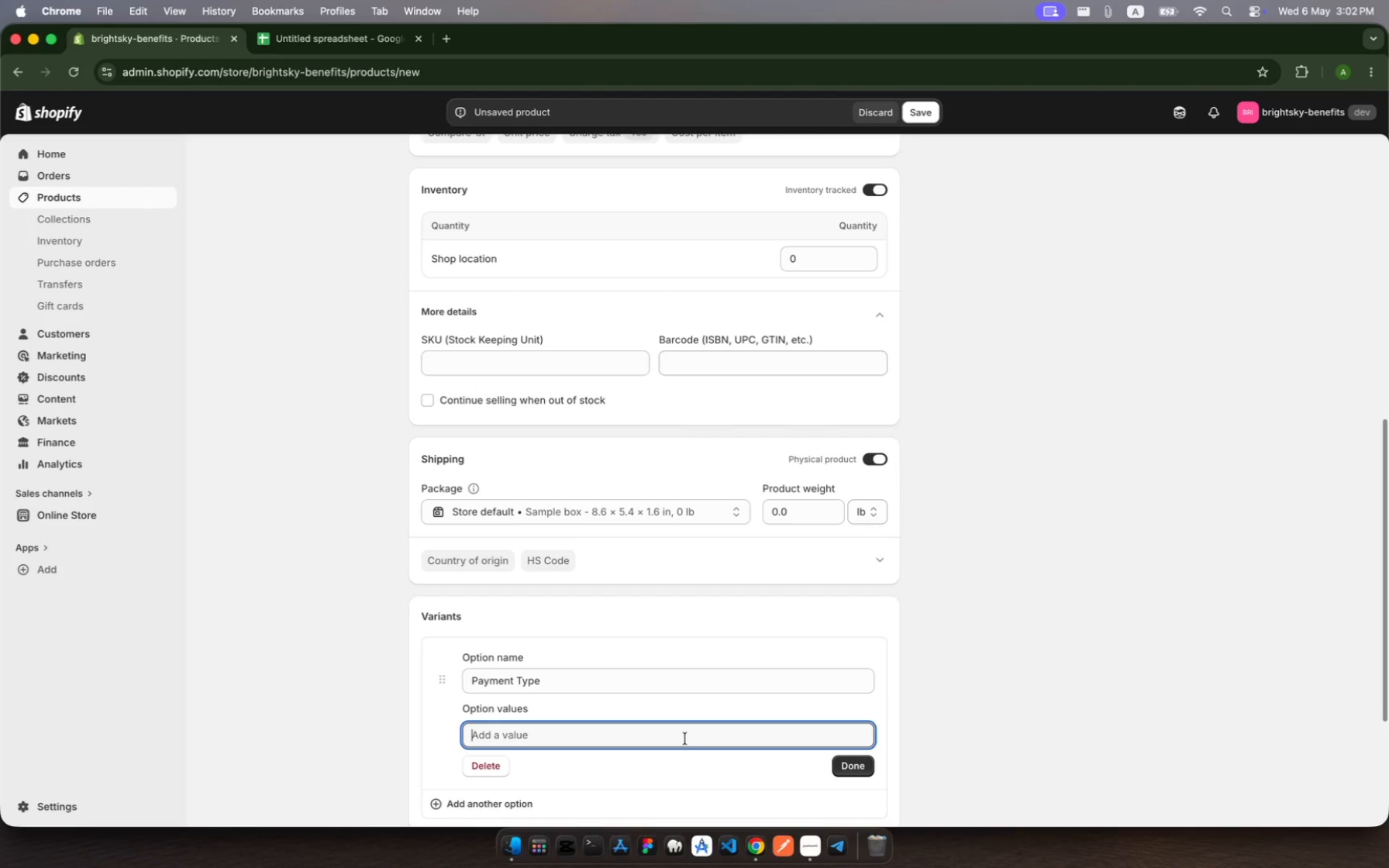 
wait(10.04)
 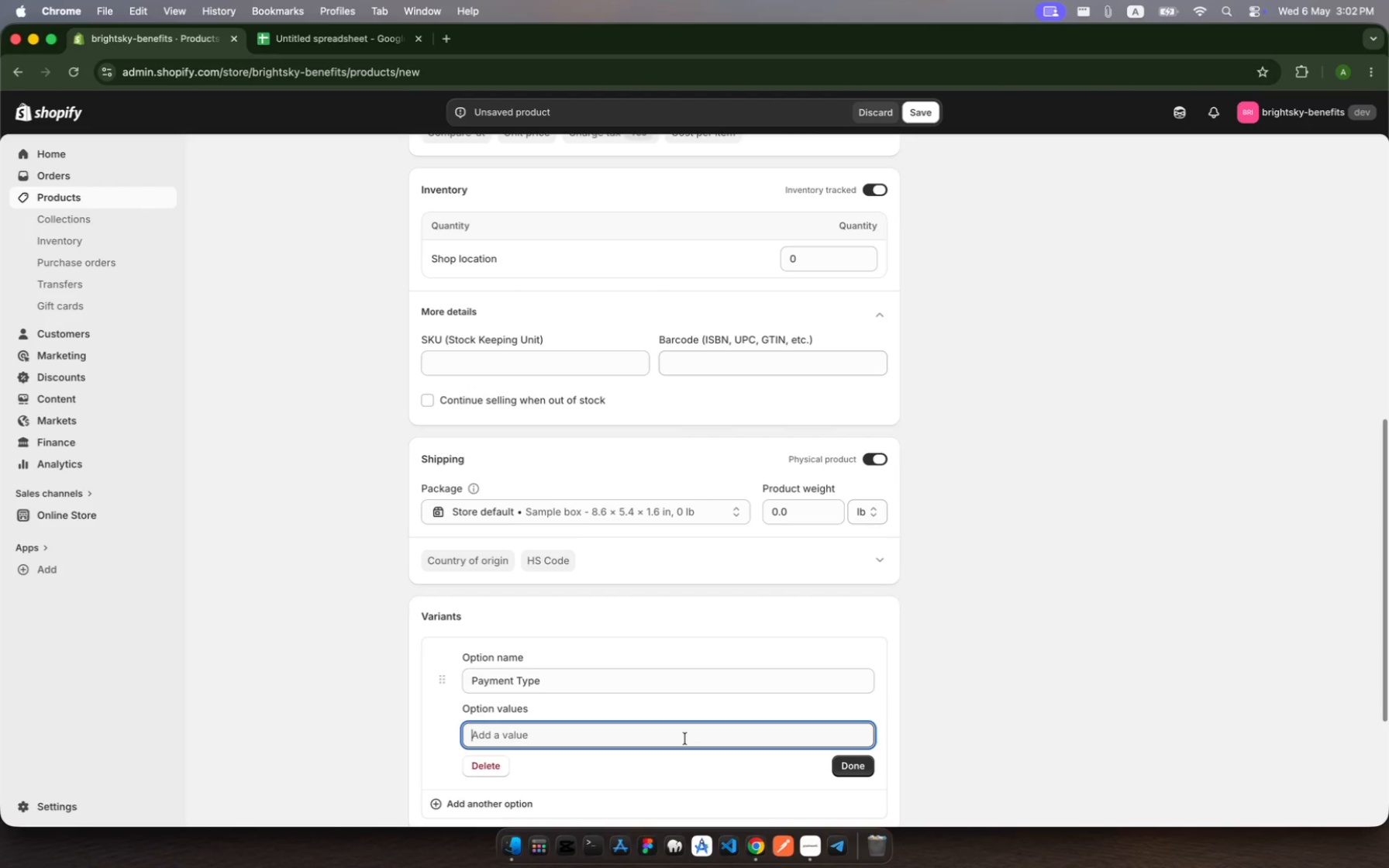 
type(Pay Depost)
 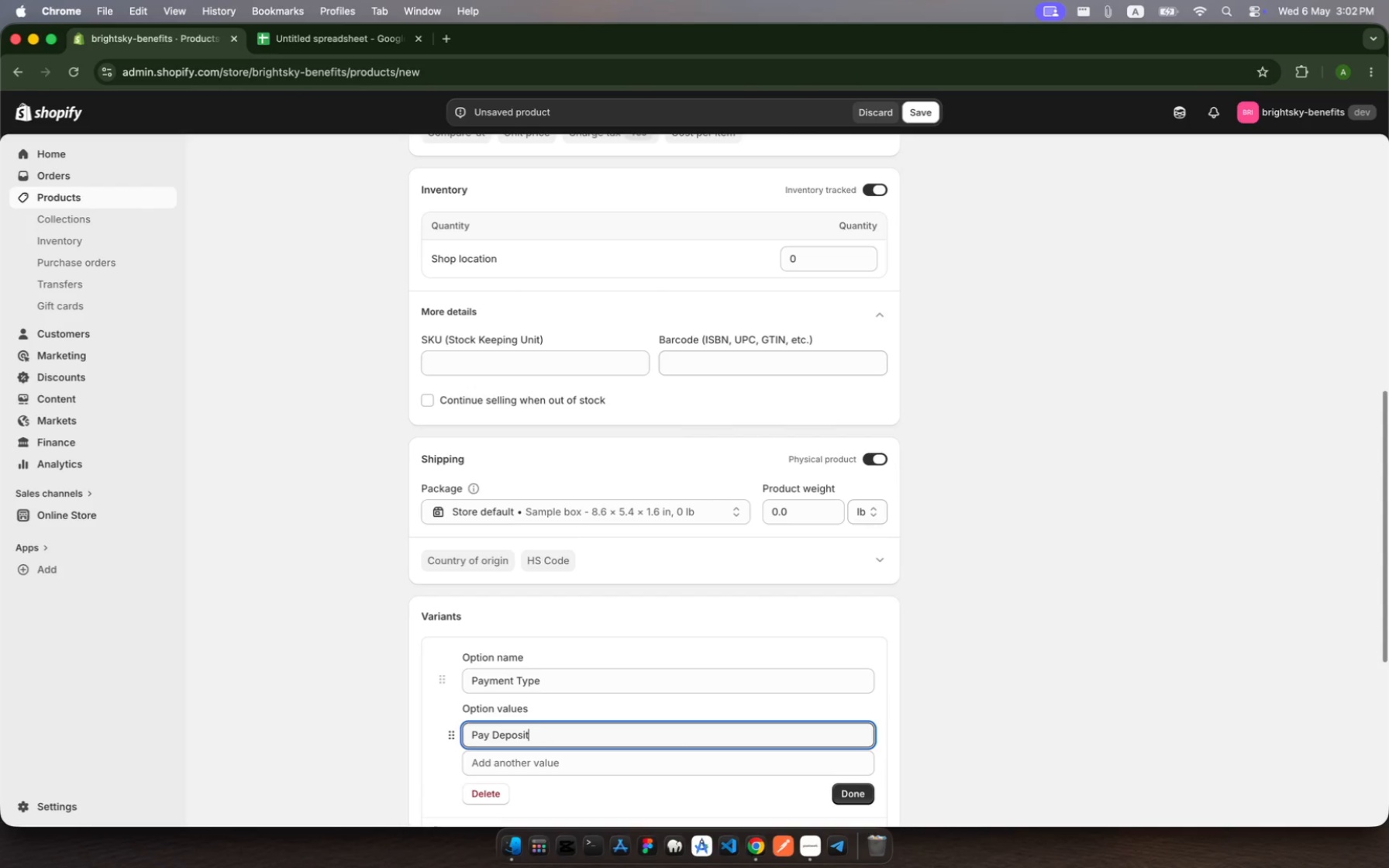 
 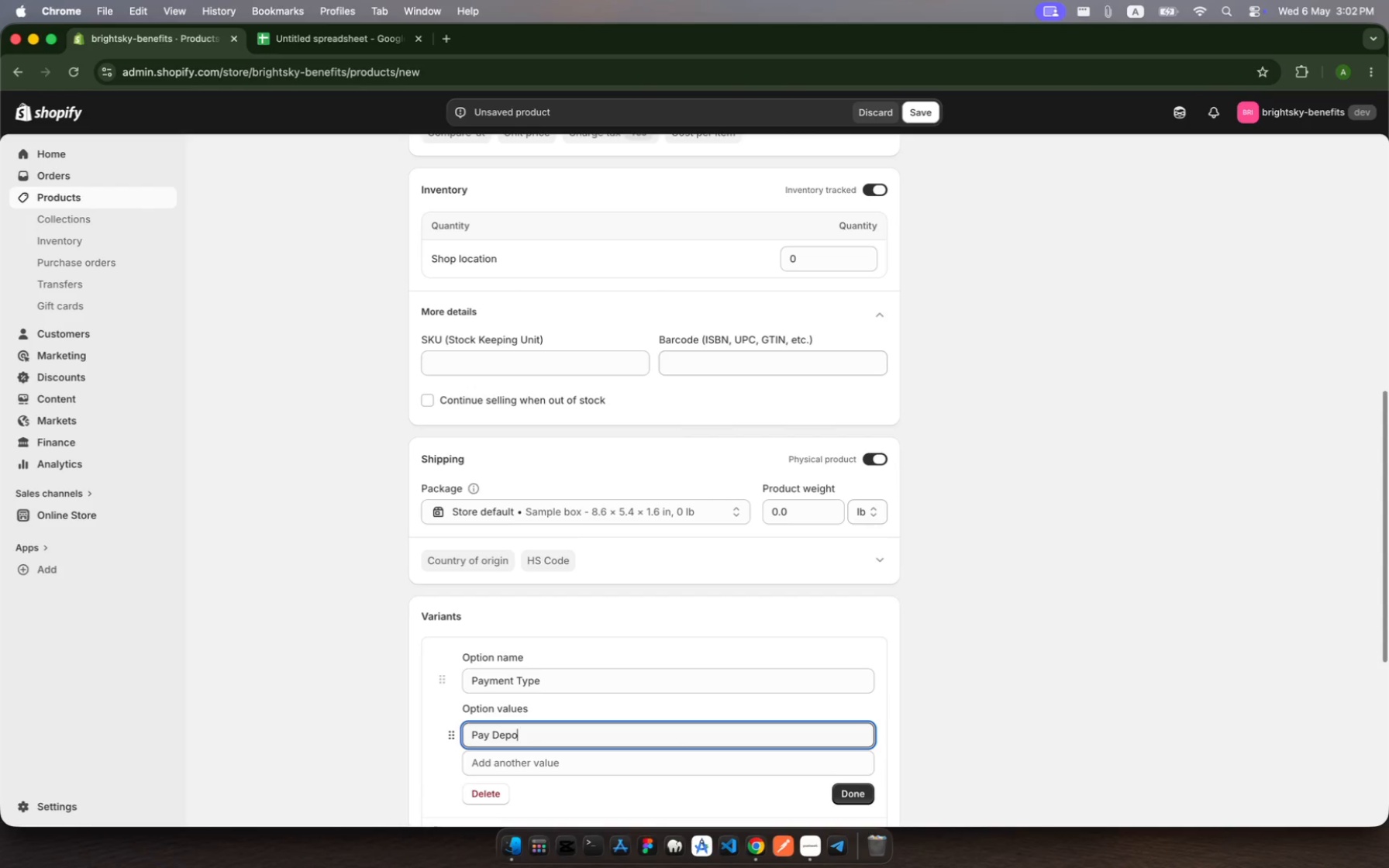 
hold_key(key=I, duration=0.31)
 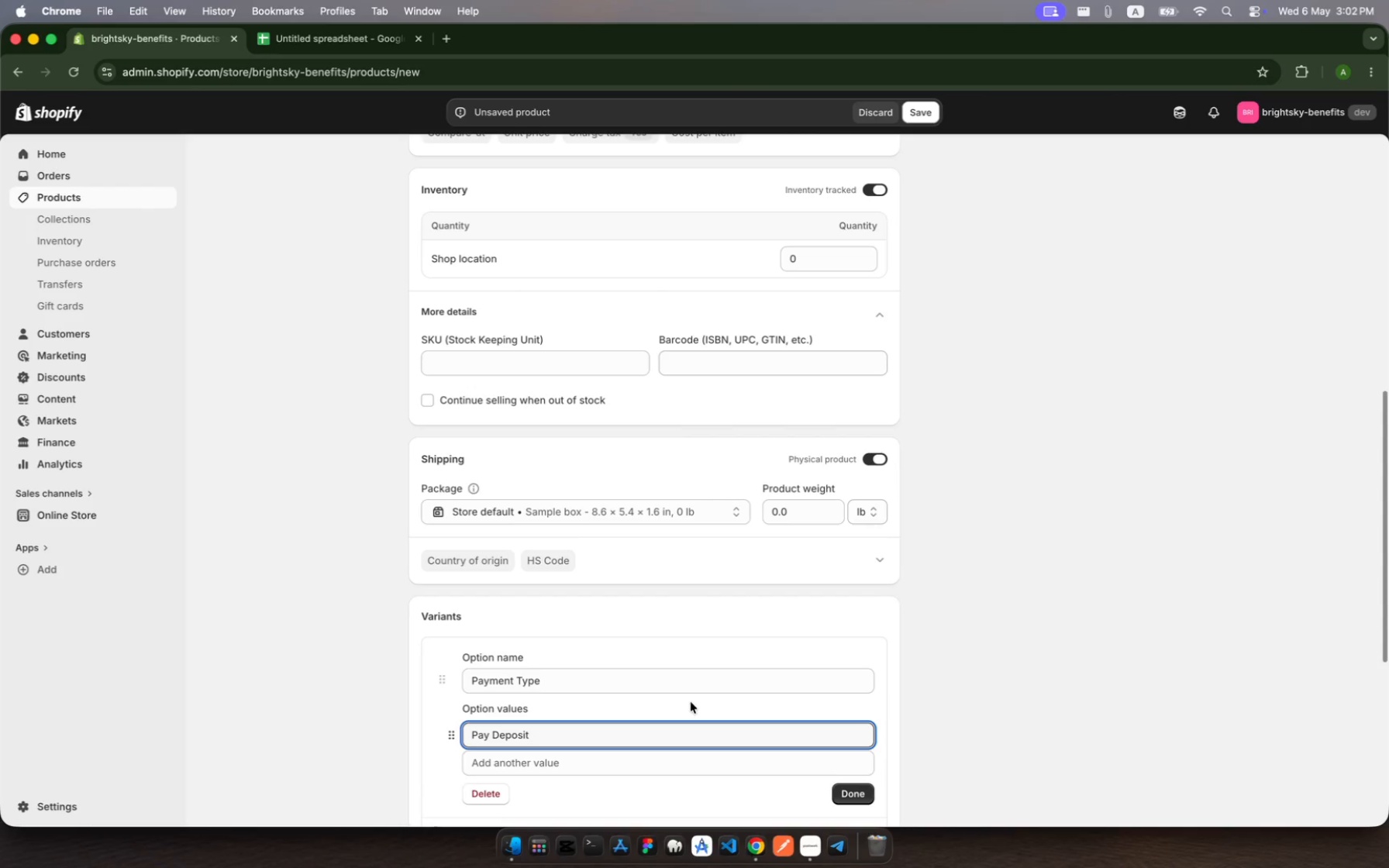 
scroll: coordinate [693, 704], scroll_direction: down, amount: 9.0
 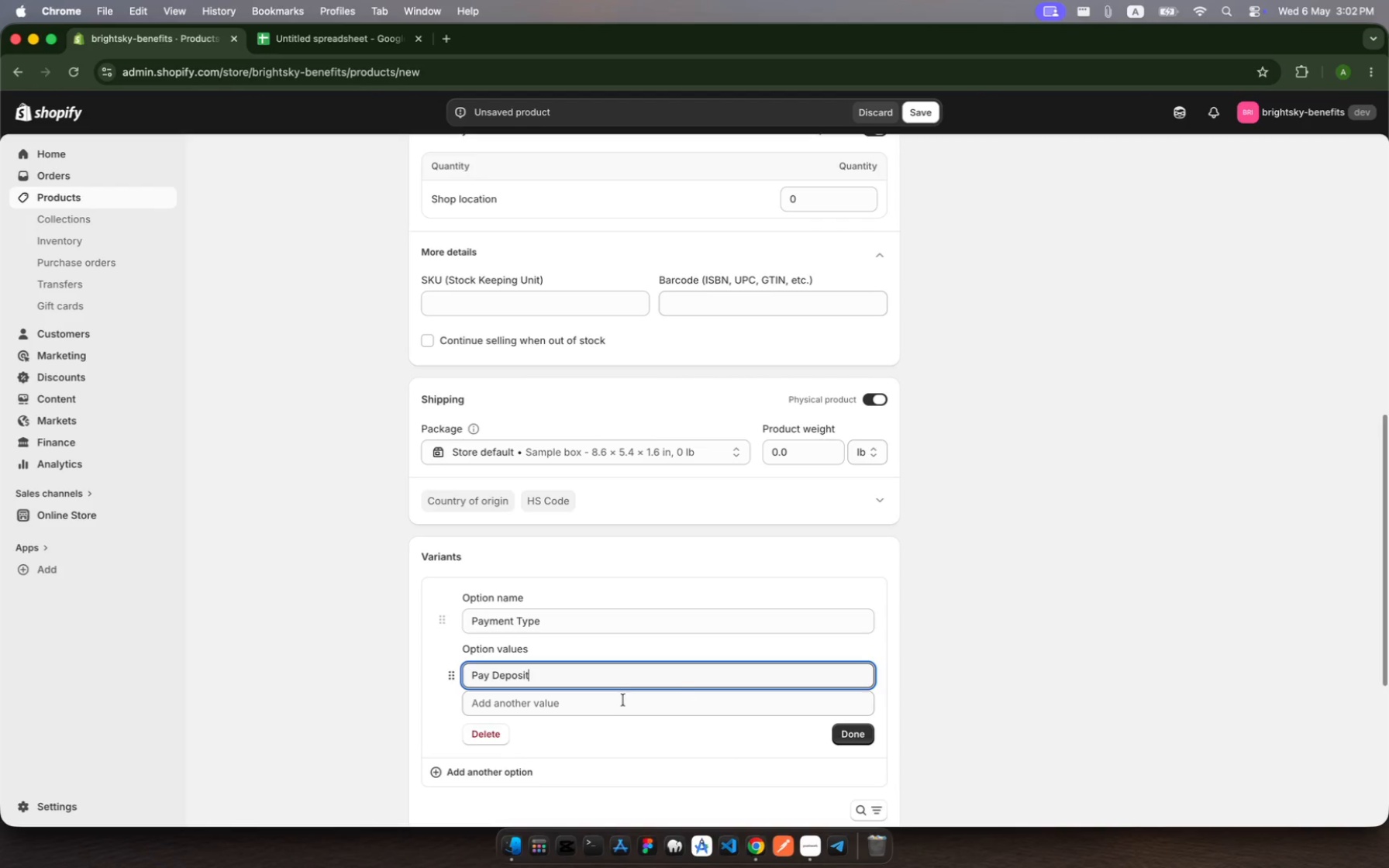 
left_click([622, 700])
 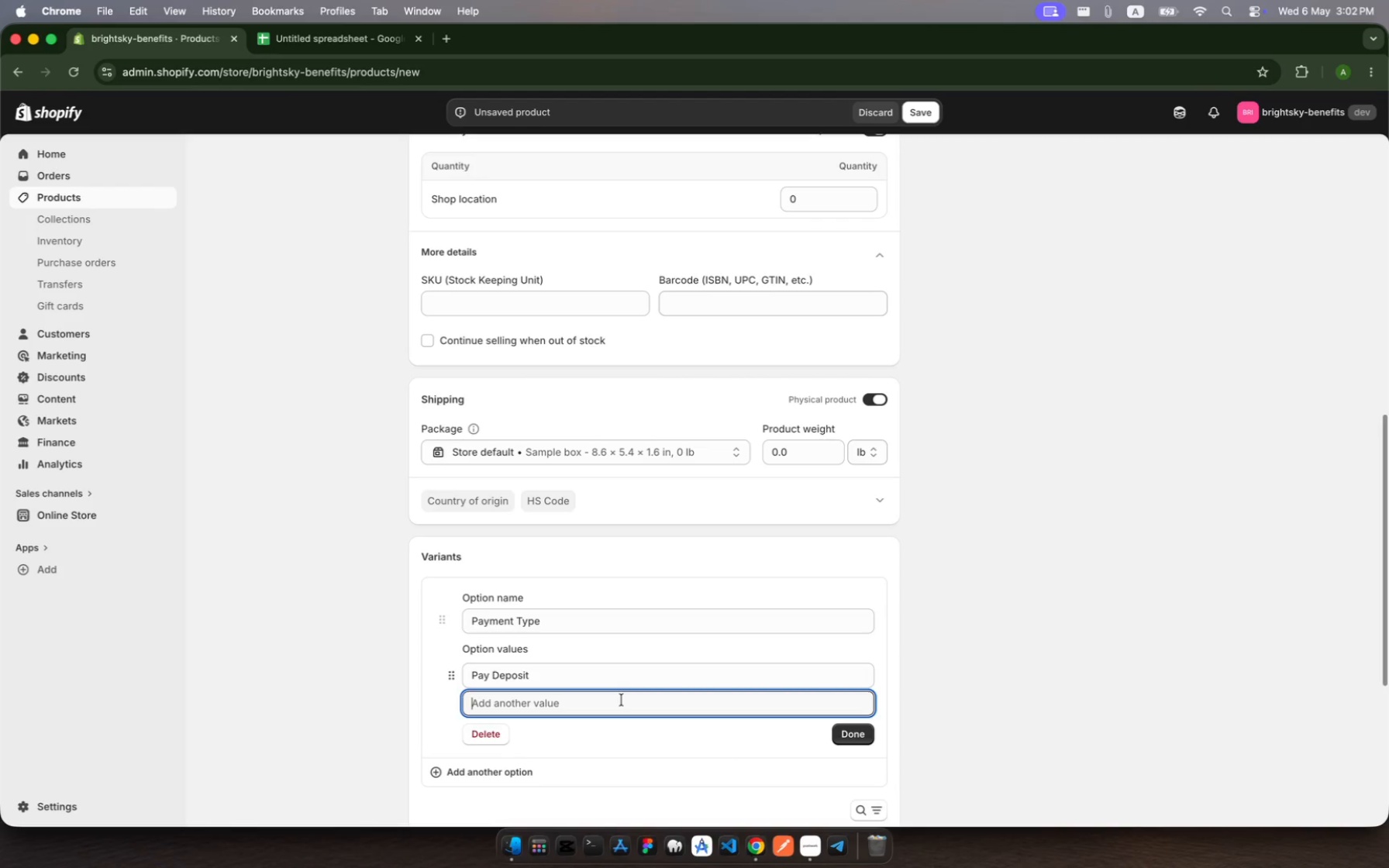 
type(Pay in full)
 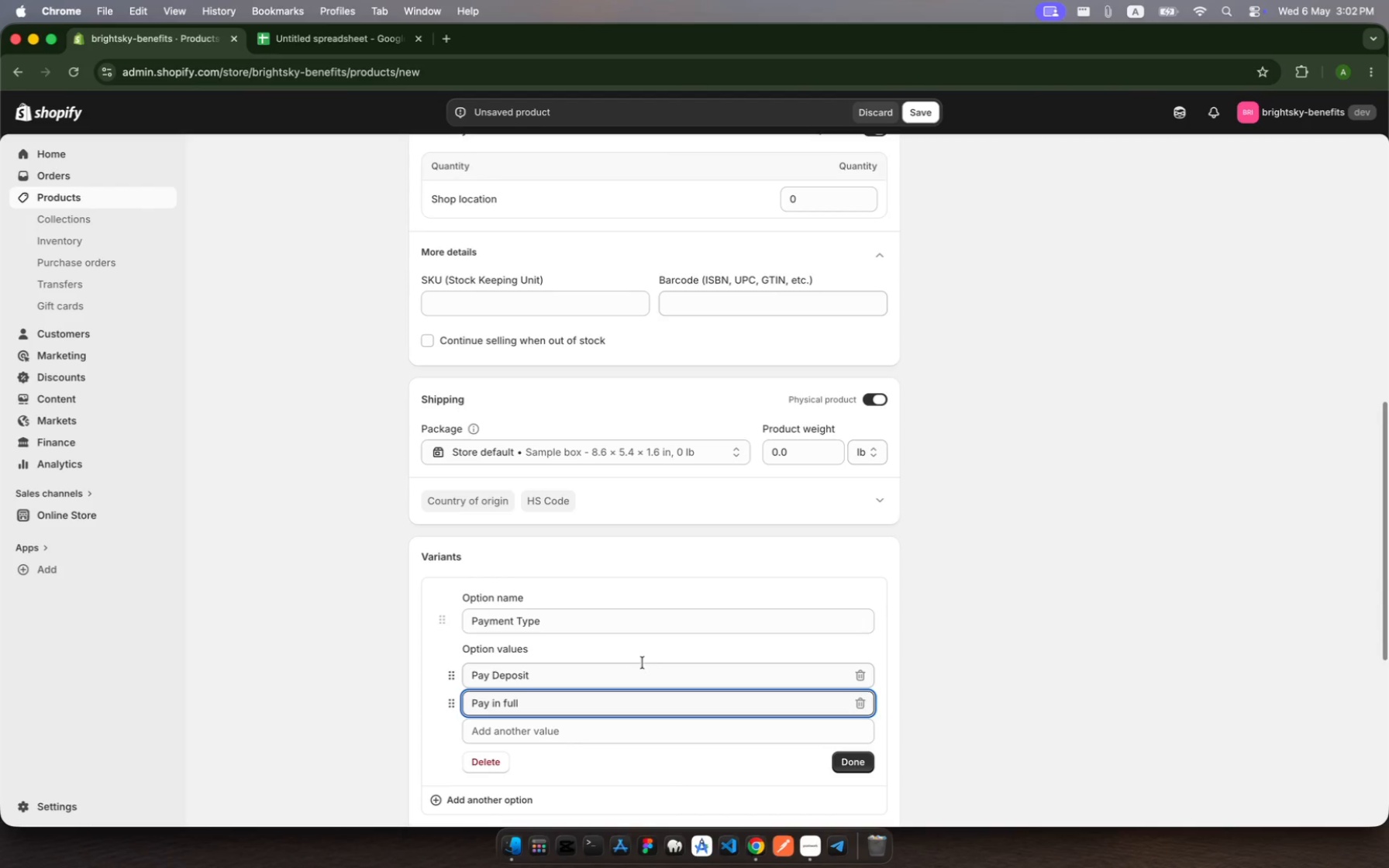 
scroll: coordinate [665, 661], scroll_direction: down, amount: 9.0
 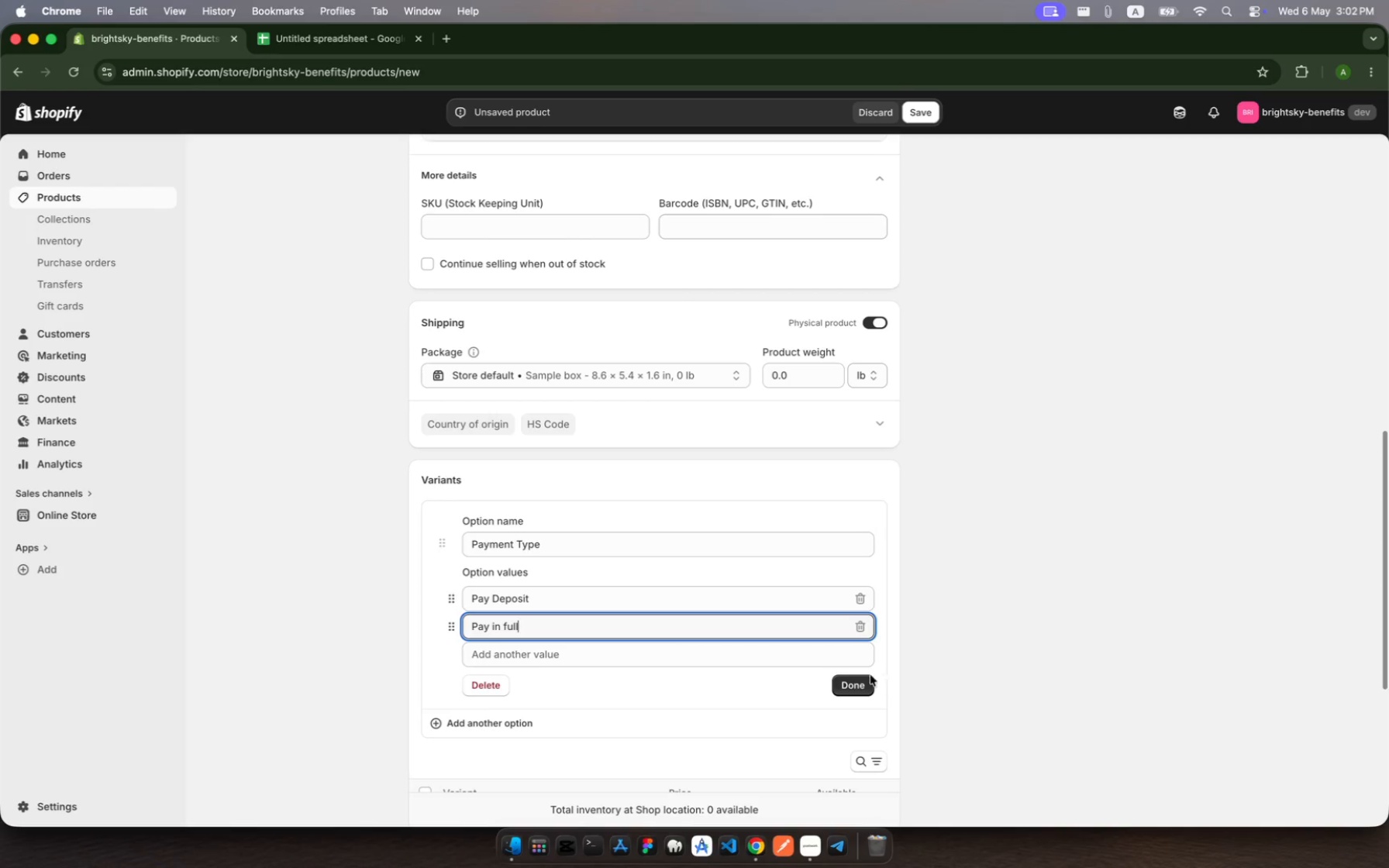 
left_click([850, 680])
 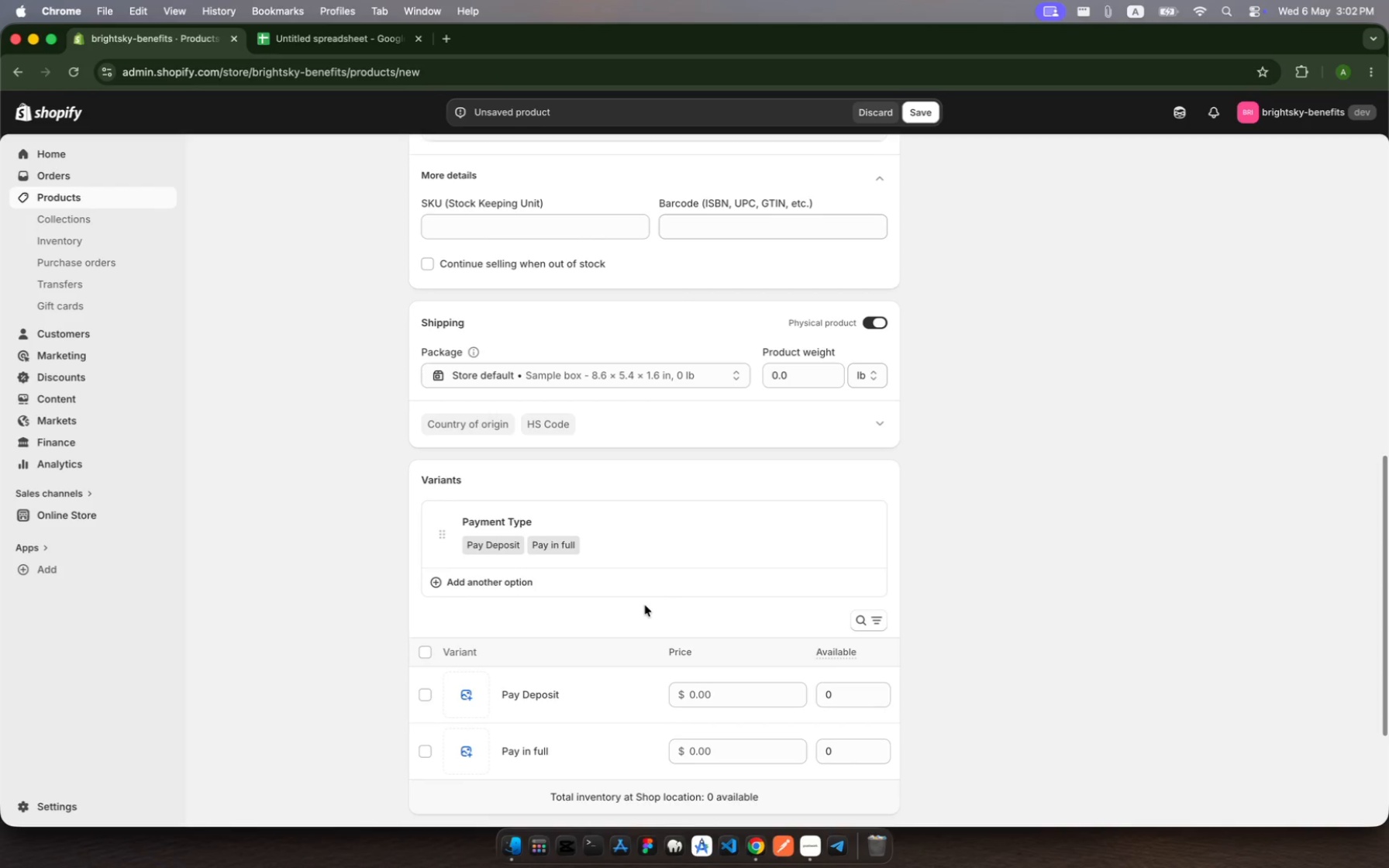 
scroll: coordinate [644, 605], scroll_direction: down, amount: 15.0
 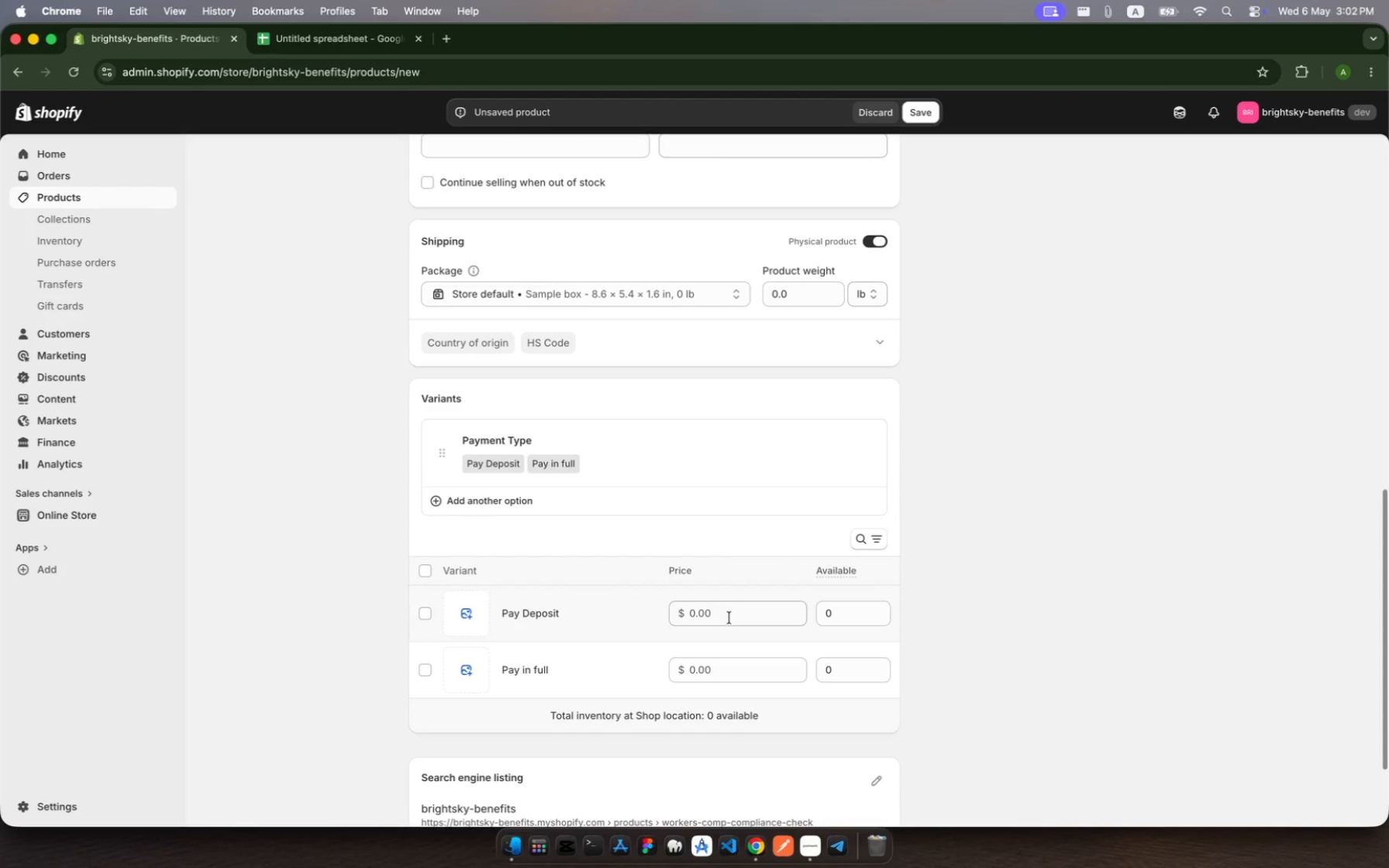 
left_click([730, 618])
 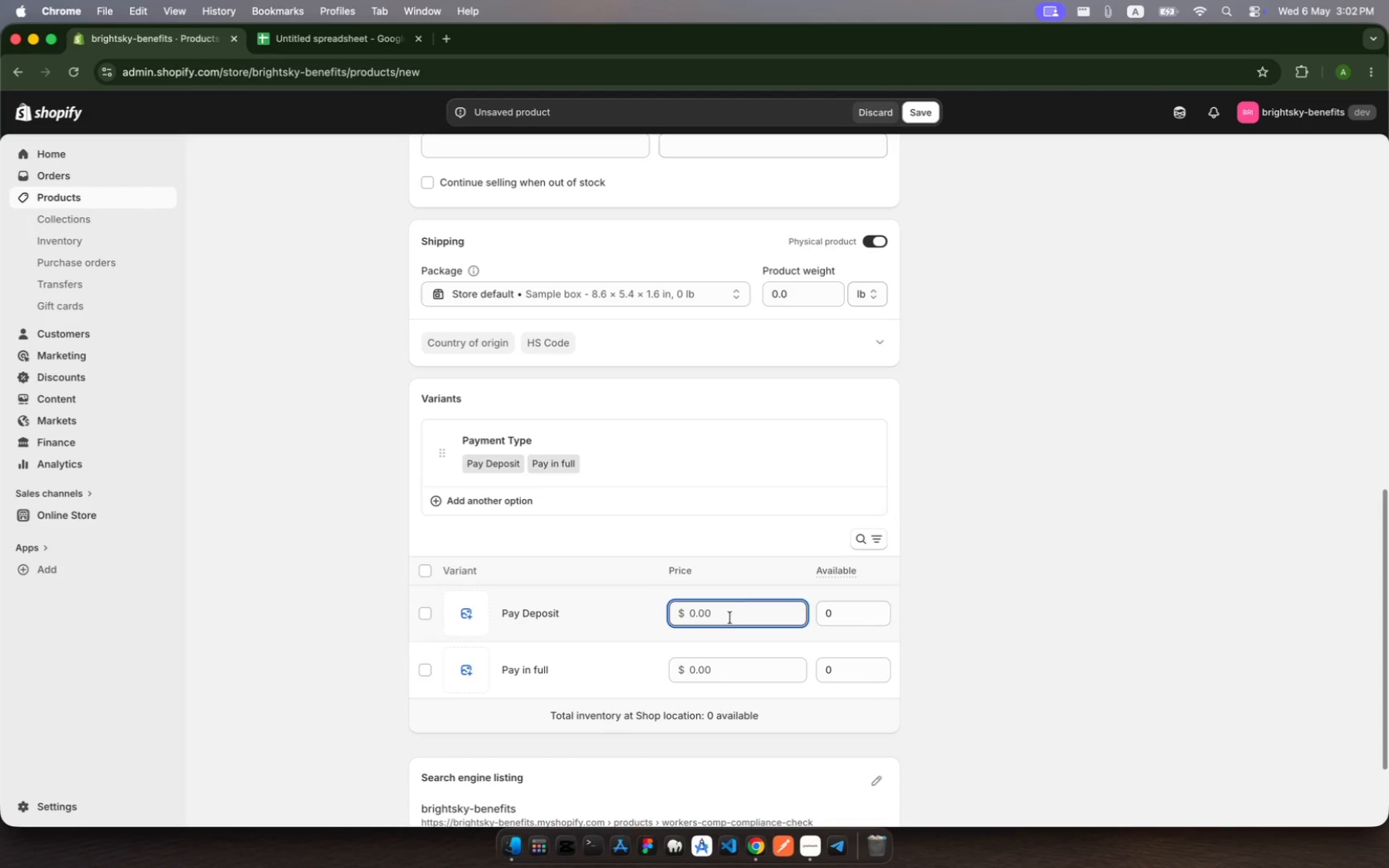 
left_click([606, 612])
 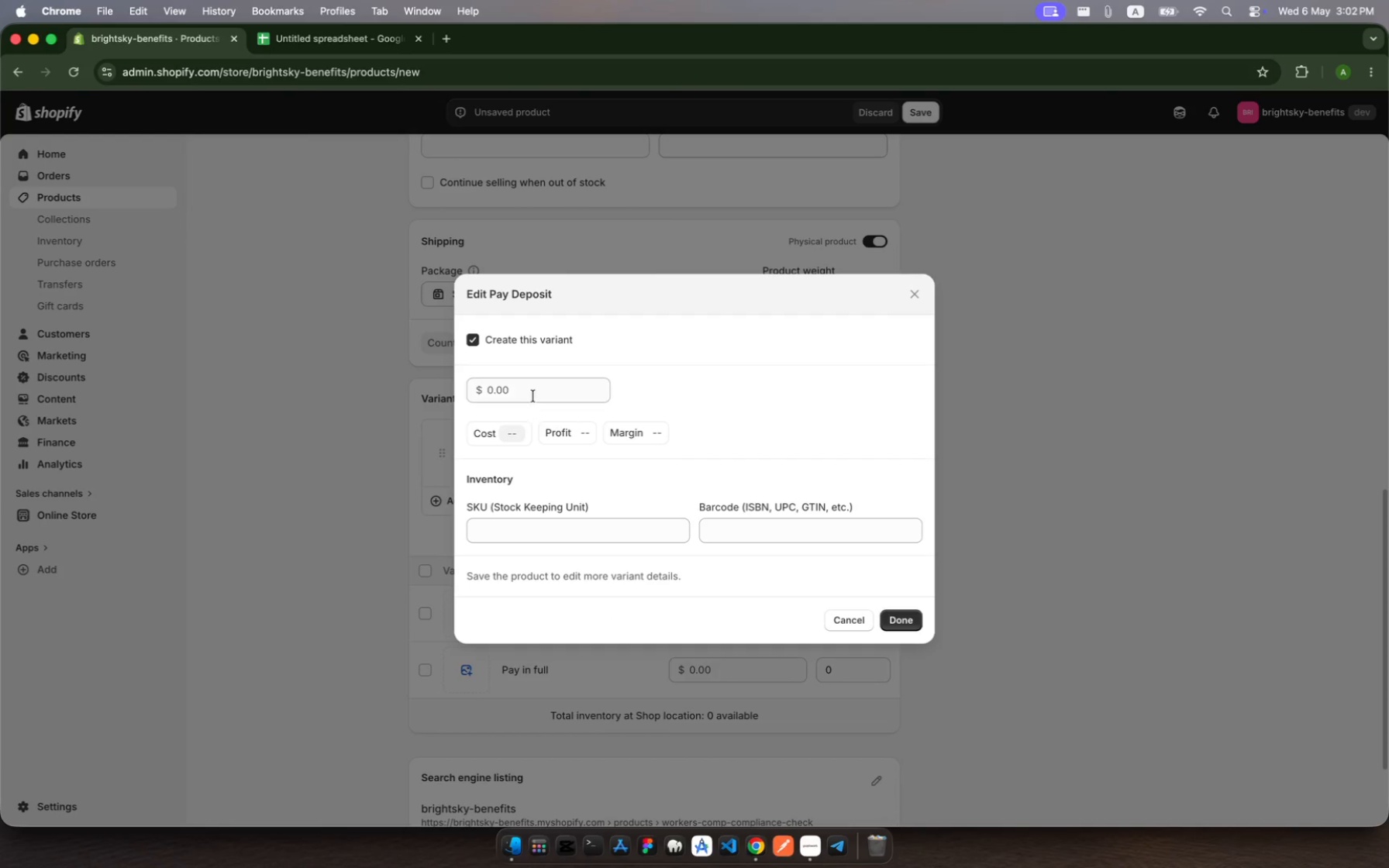 
wait(5.68)
 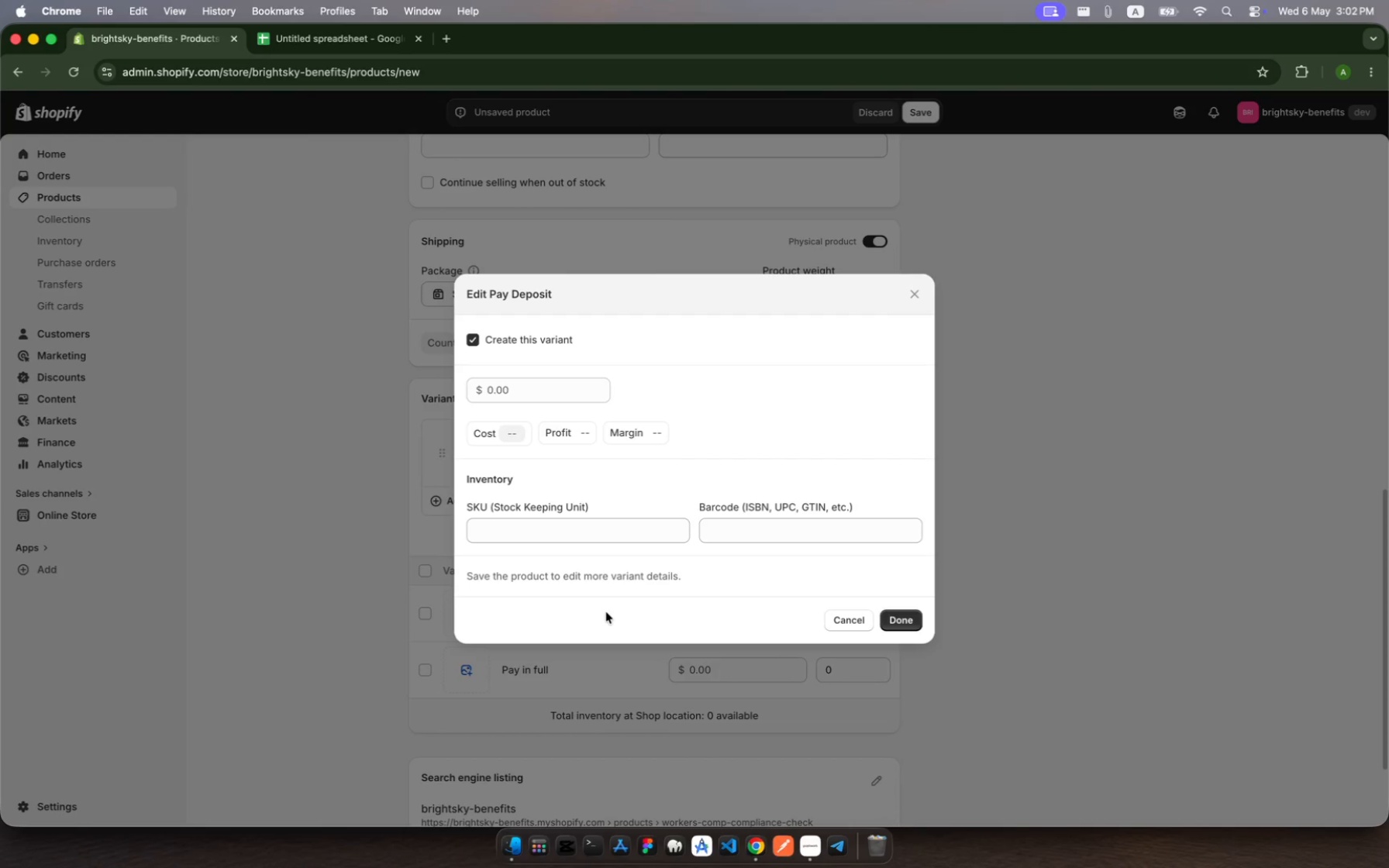 
left_click([919, 288])
 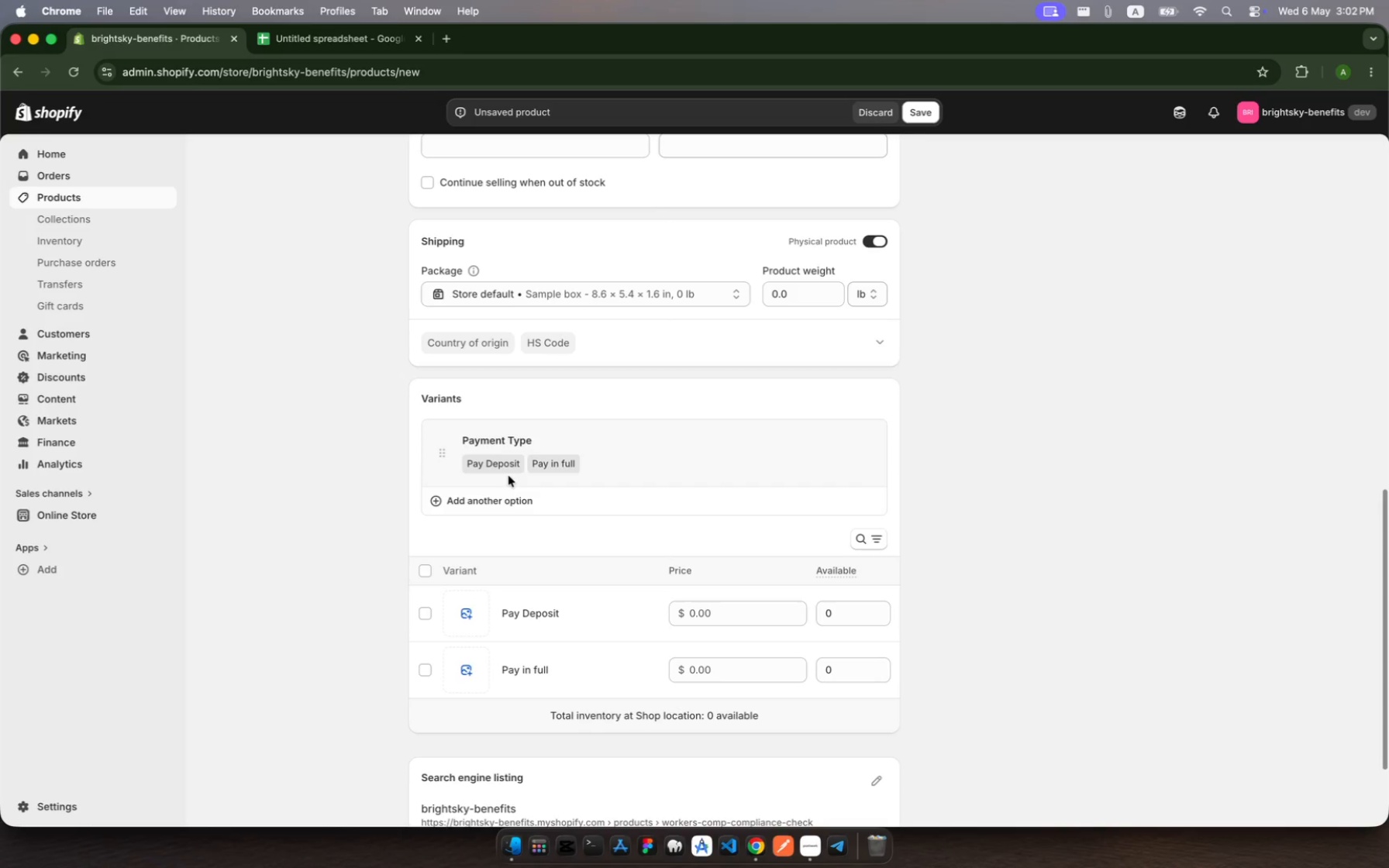 
left_click([499, 467])
 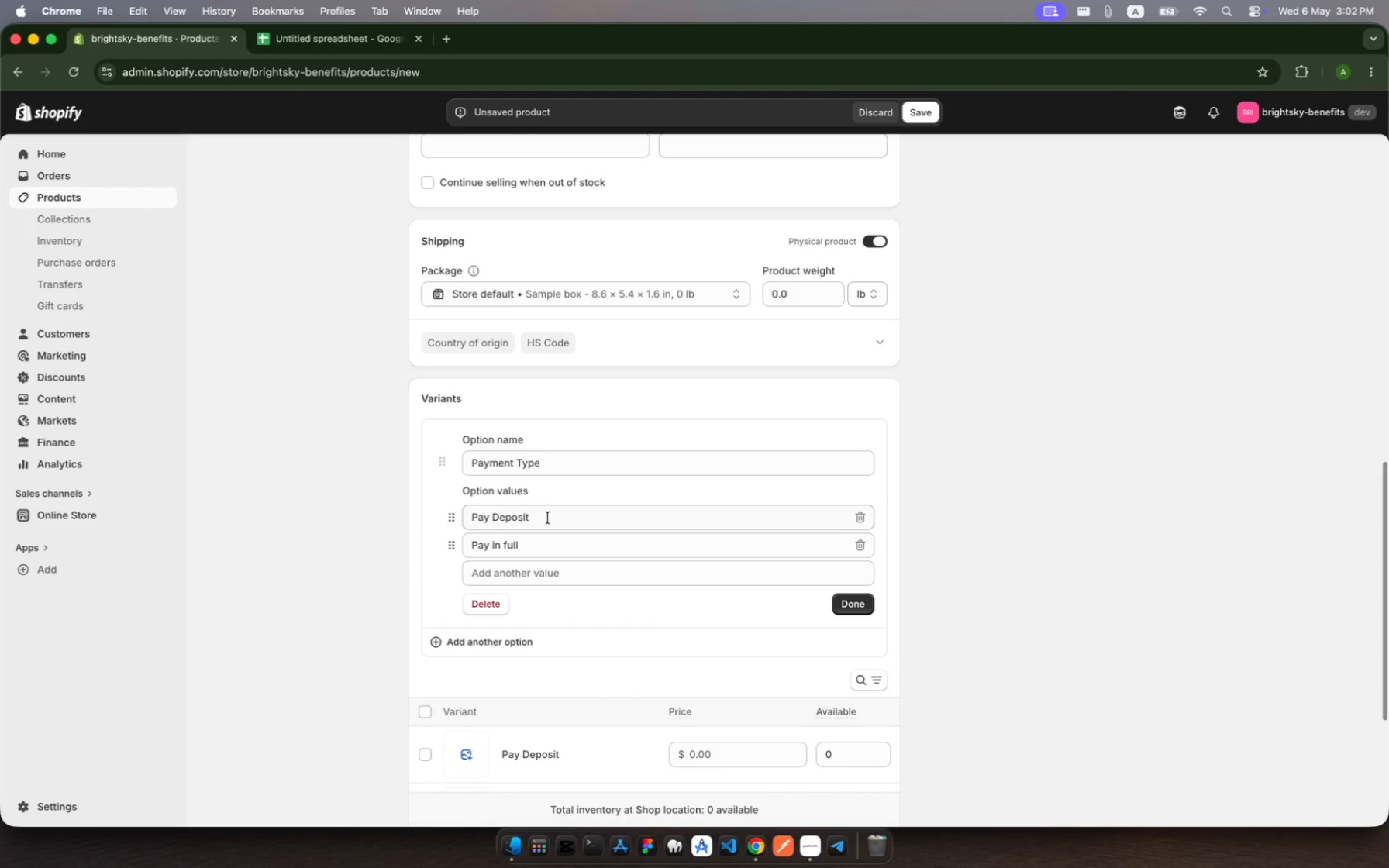 
left_click([541, 517])
 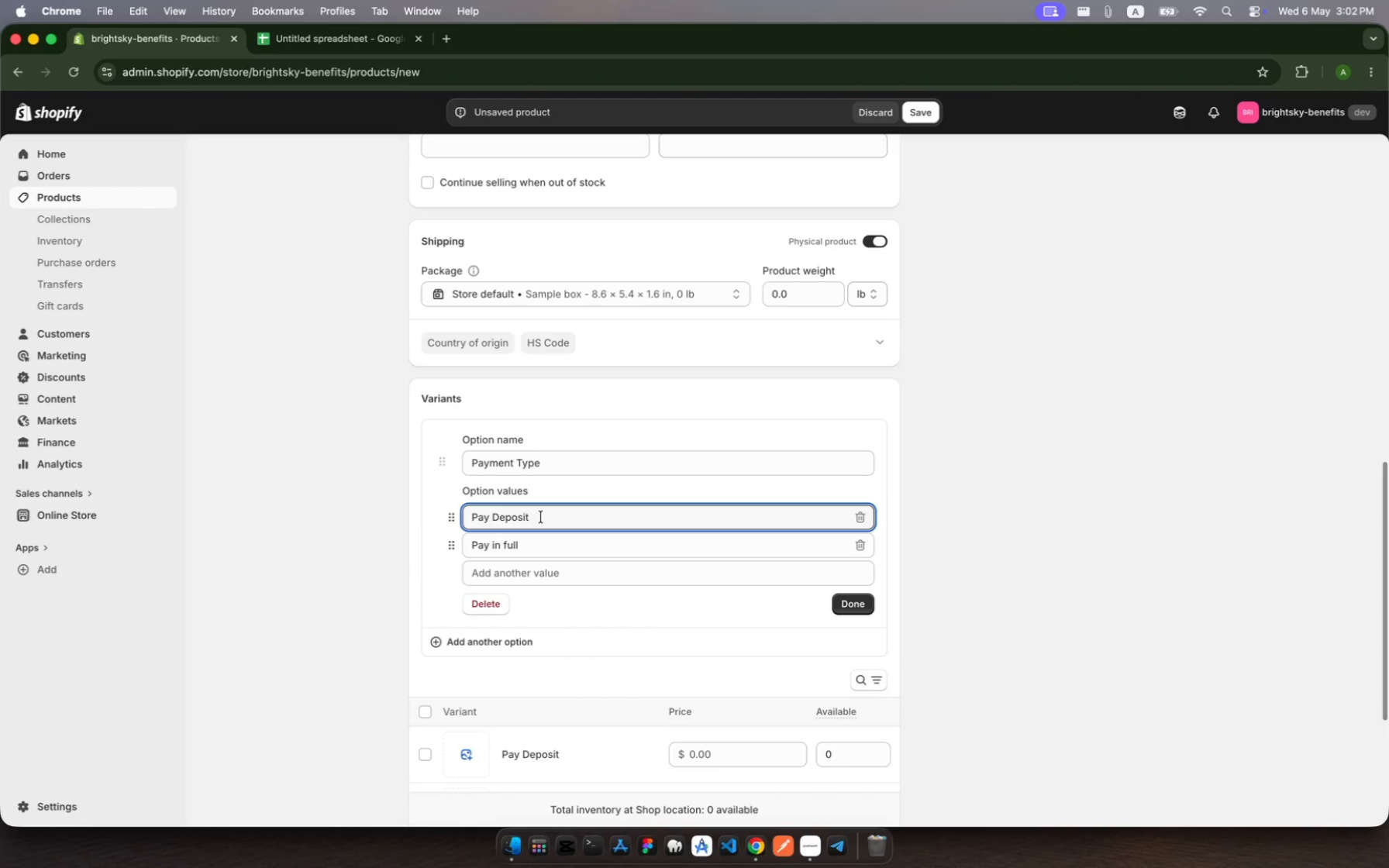 
type( - Retainer)
 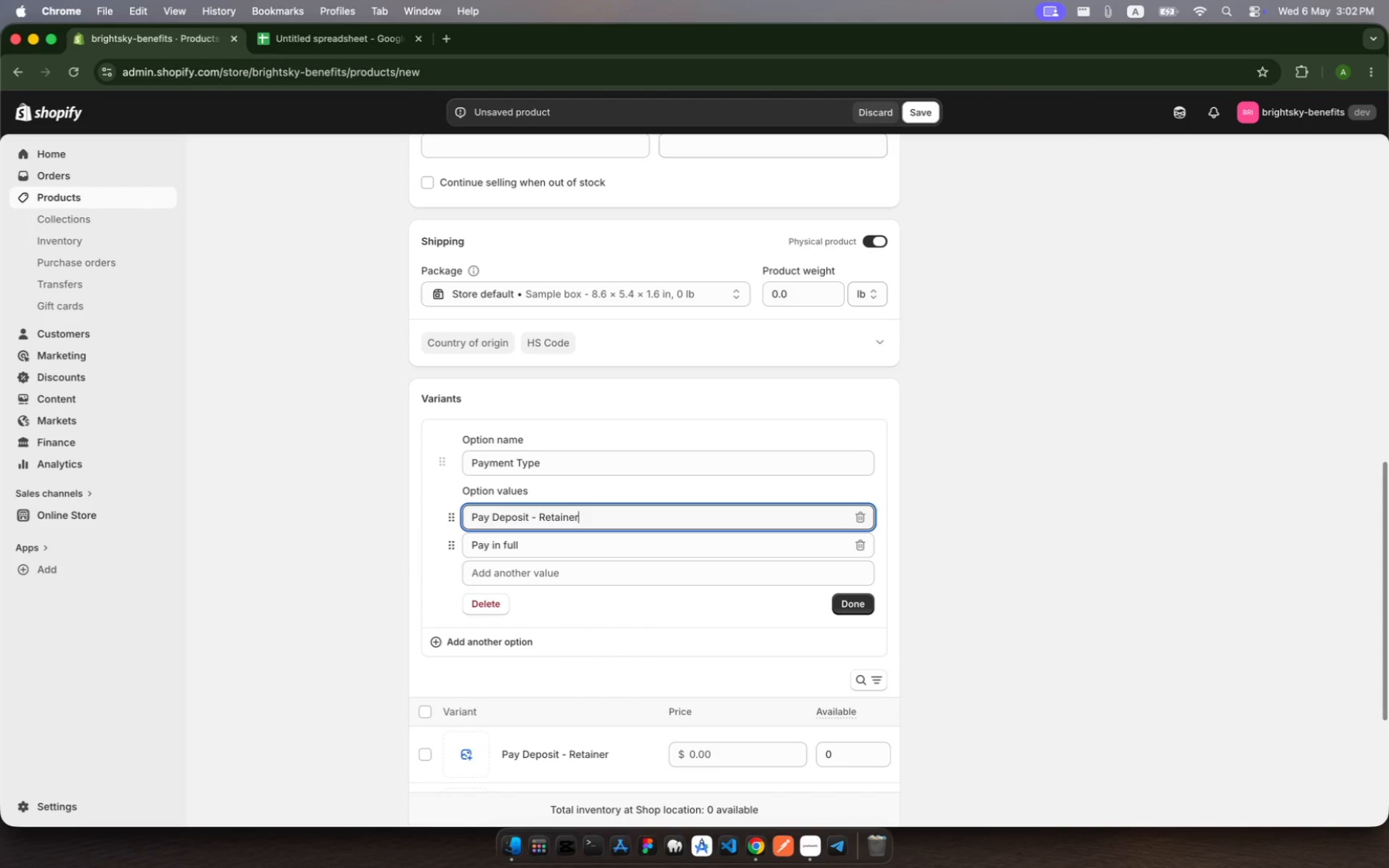 
left_click([852, 601])
 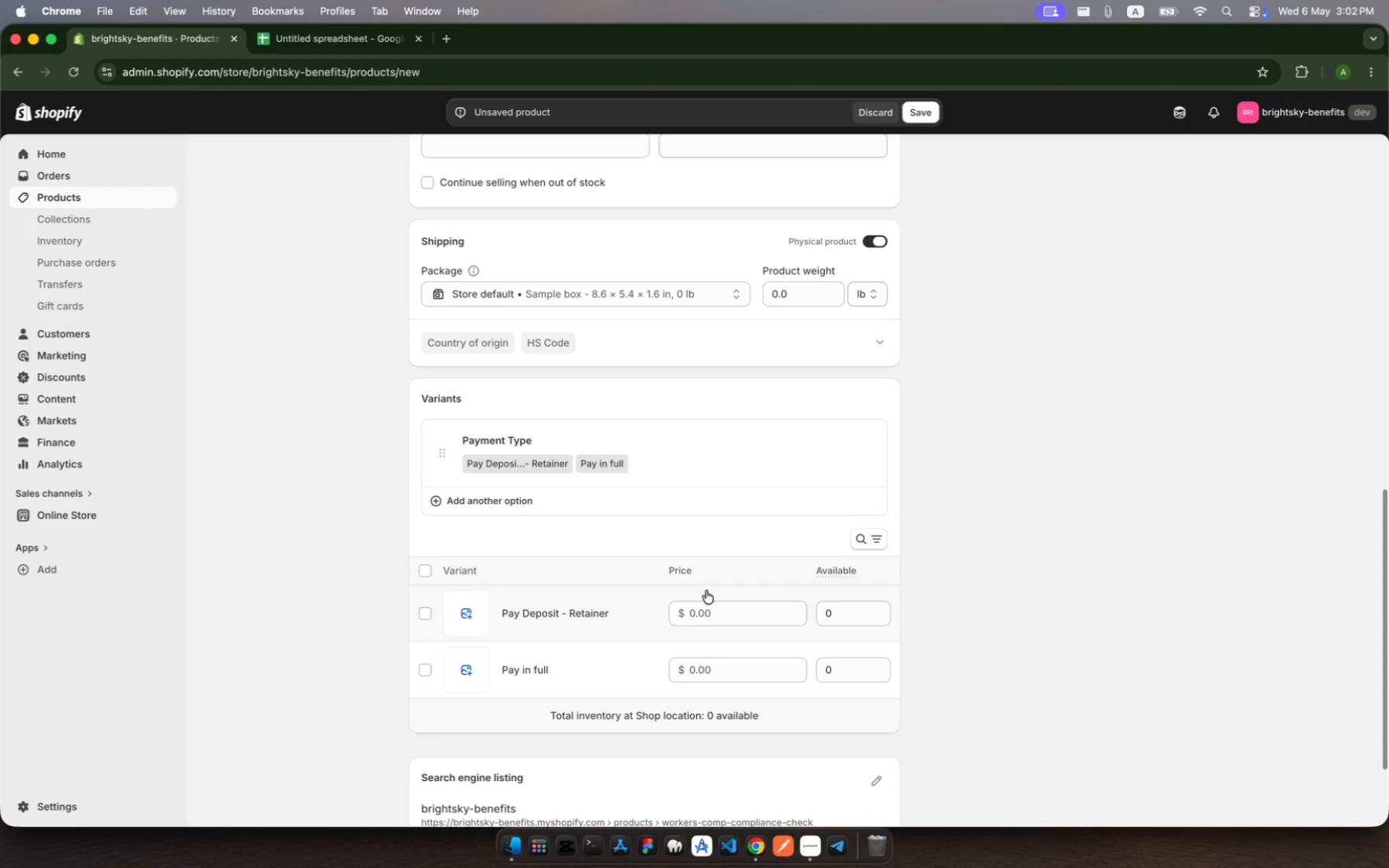 
left_click([719, 602])
 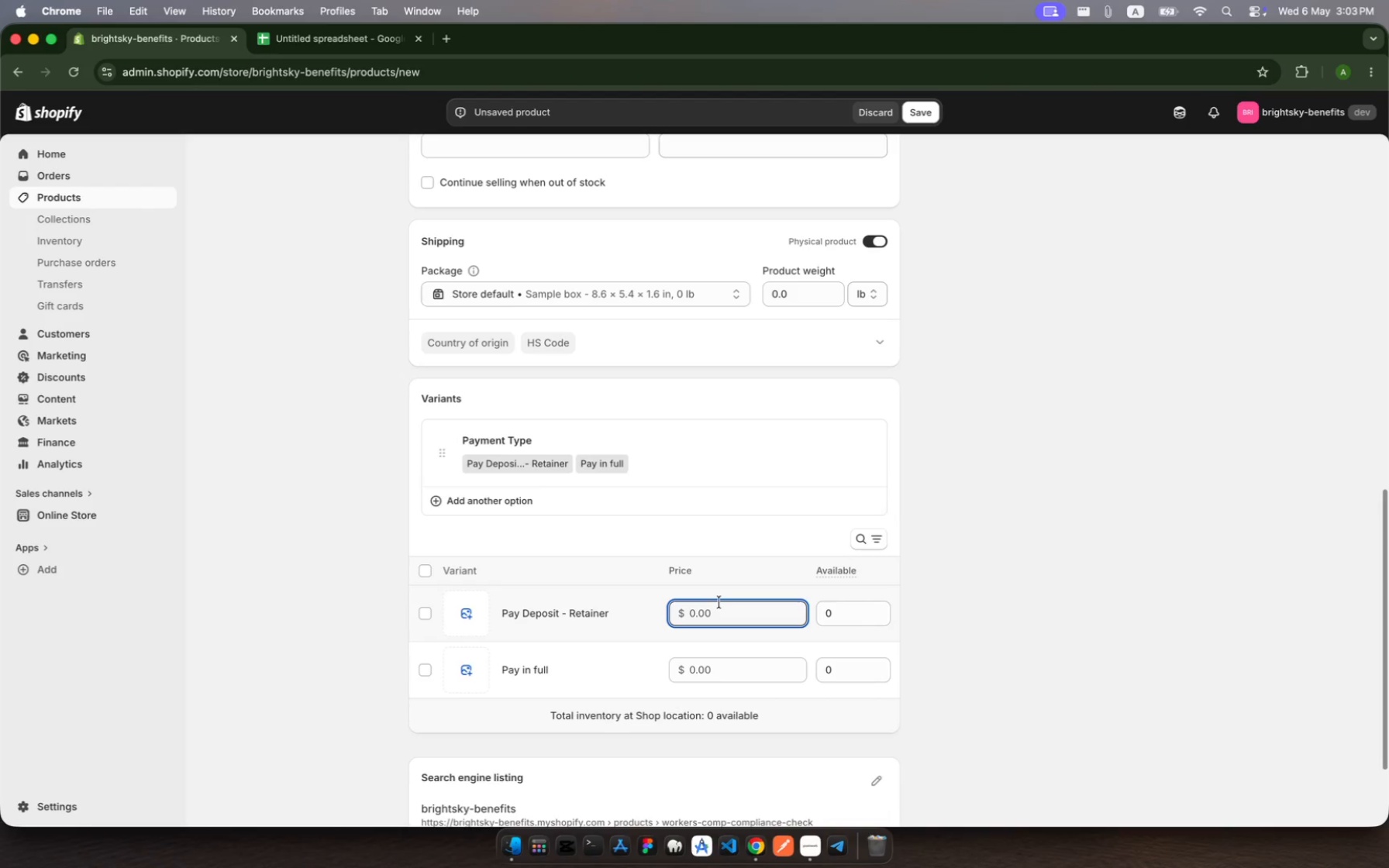 
wait(9.71)
 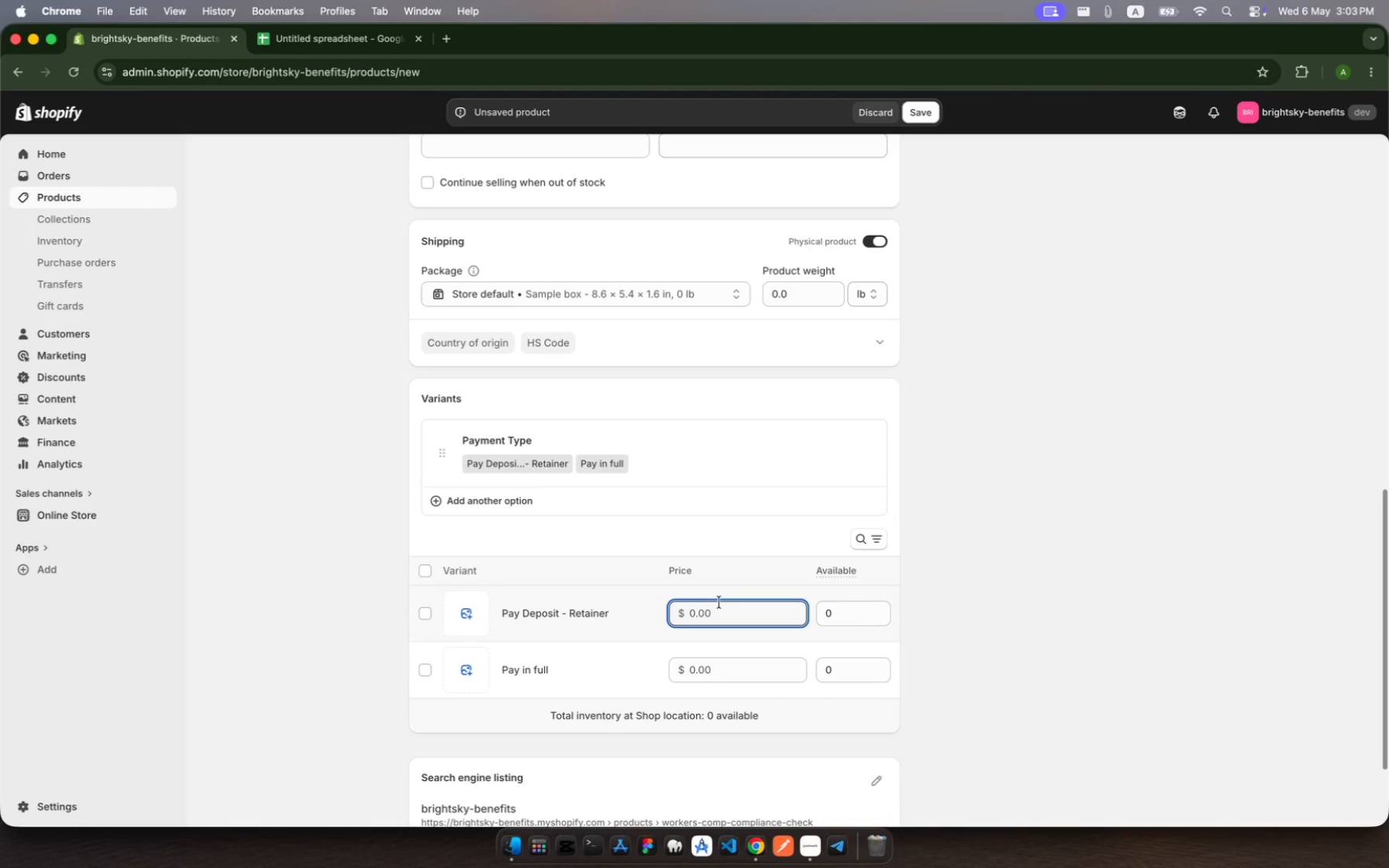 
key(1)
 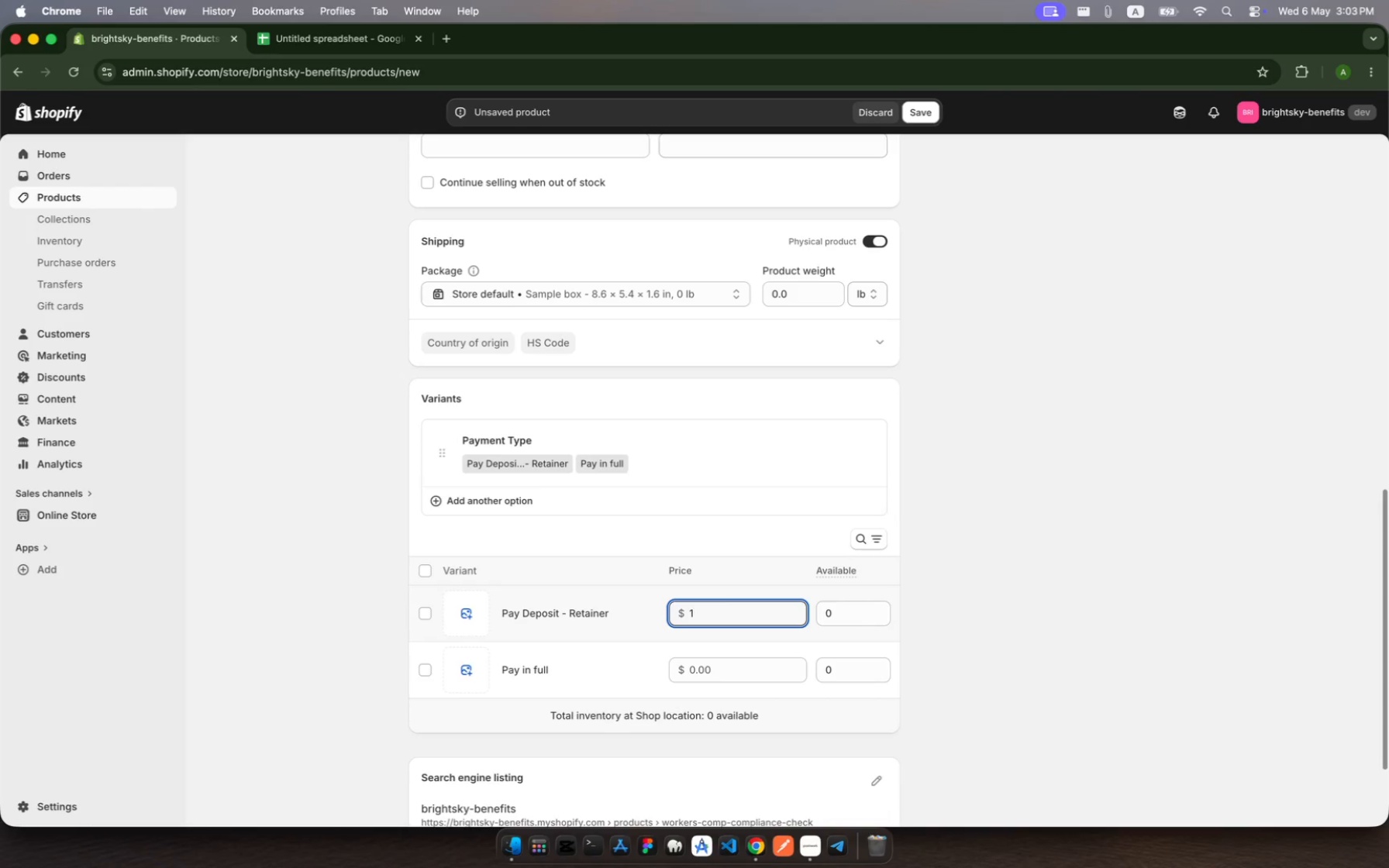 
hold_key(key=5, duration=0.4)
 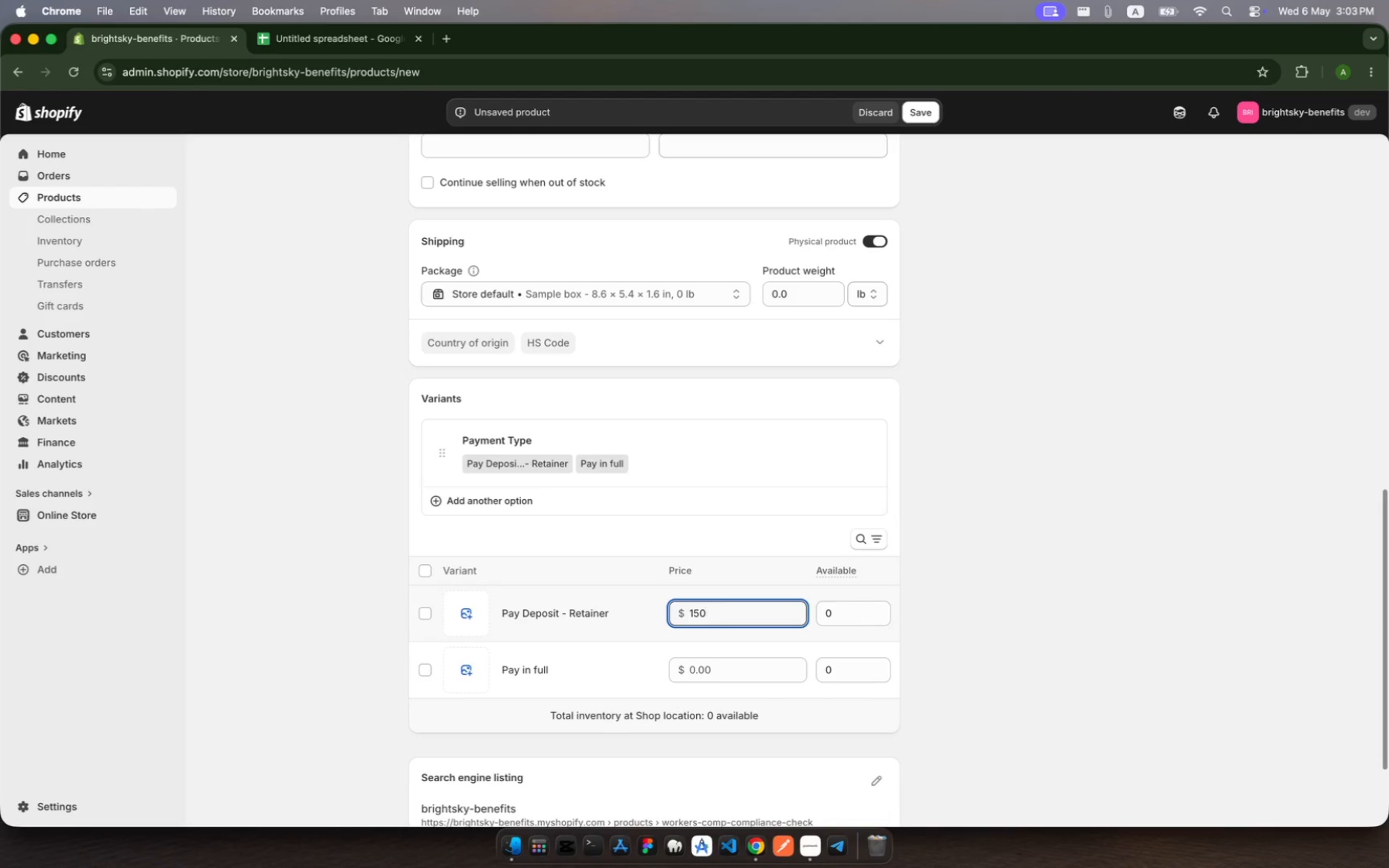 
hold_key(key=0, duration=0.3)
 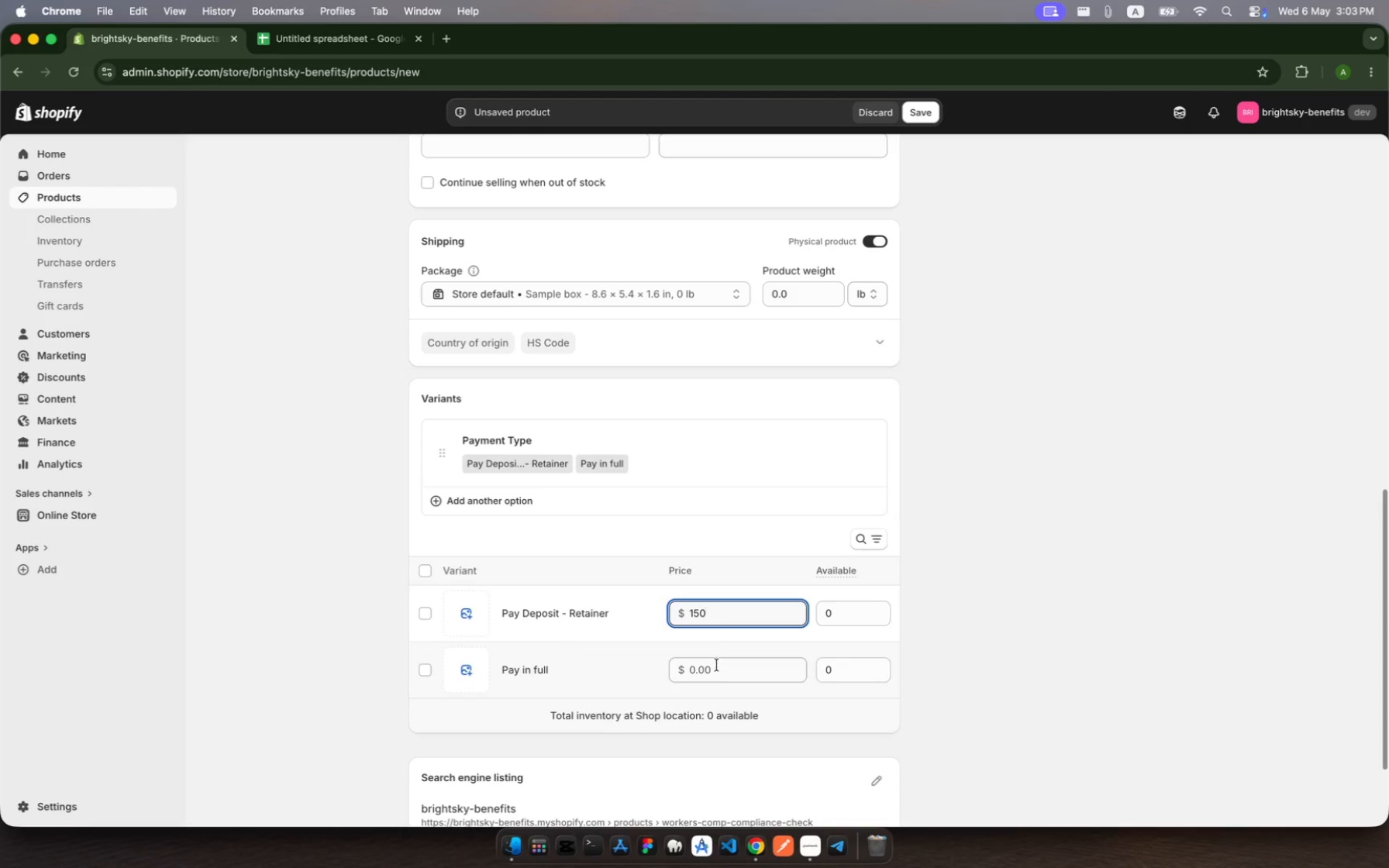 
left_click([719, 668])
 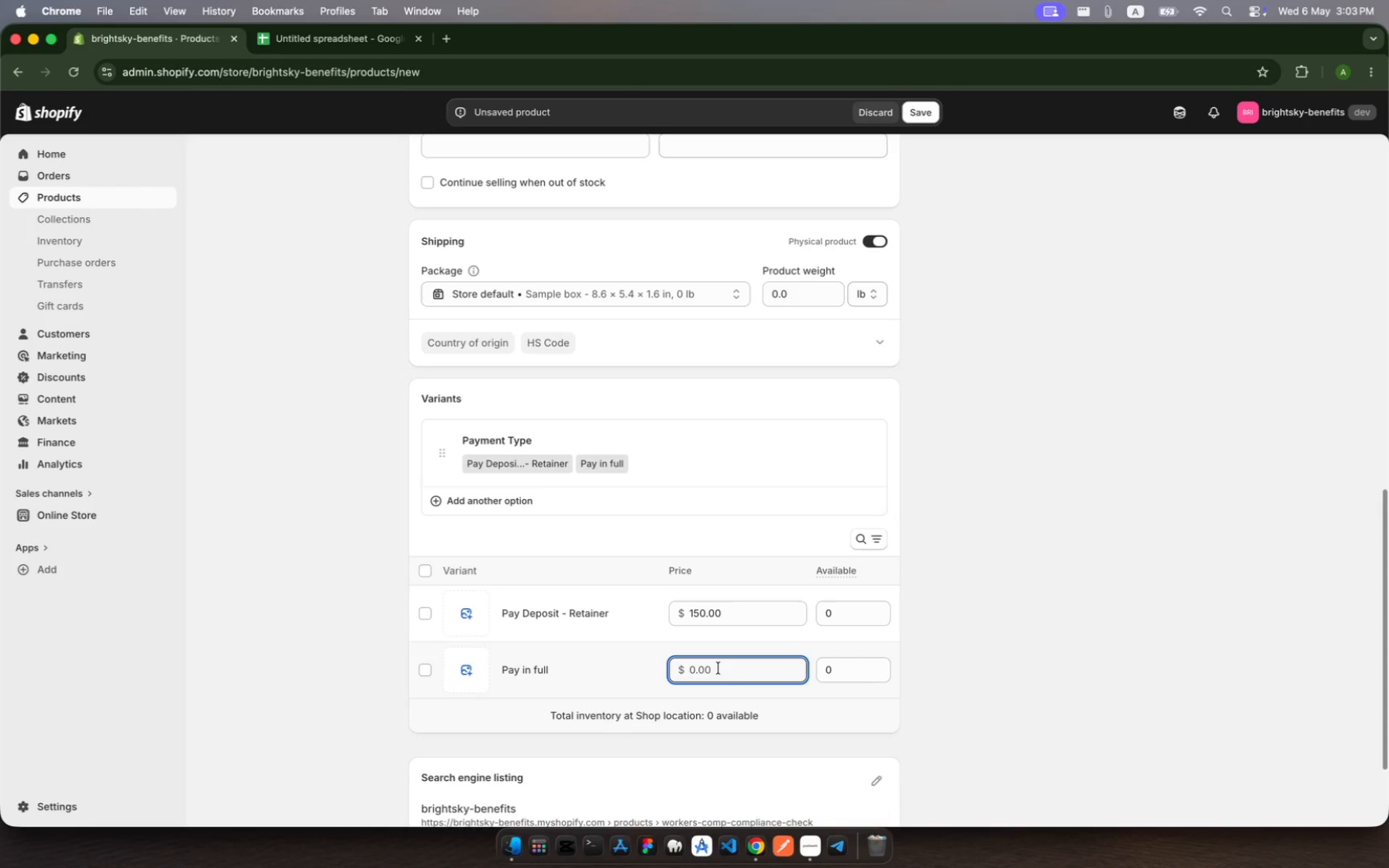 
wait(6.58)
 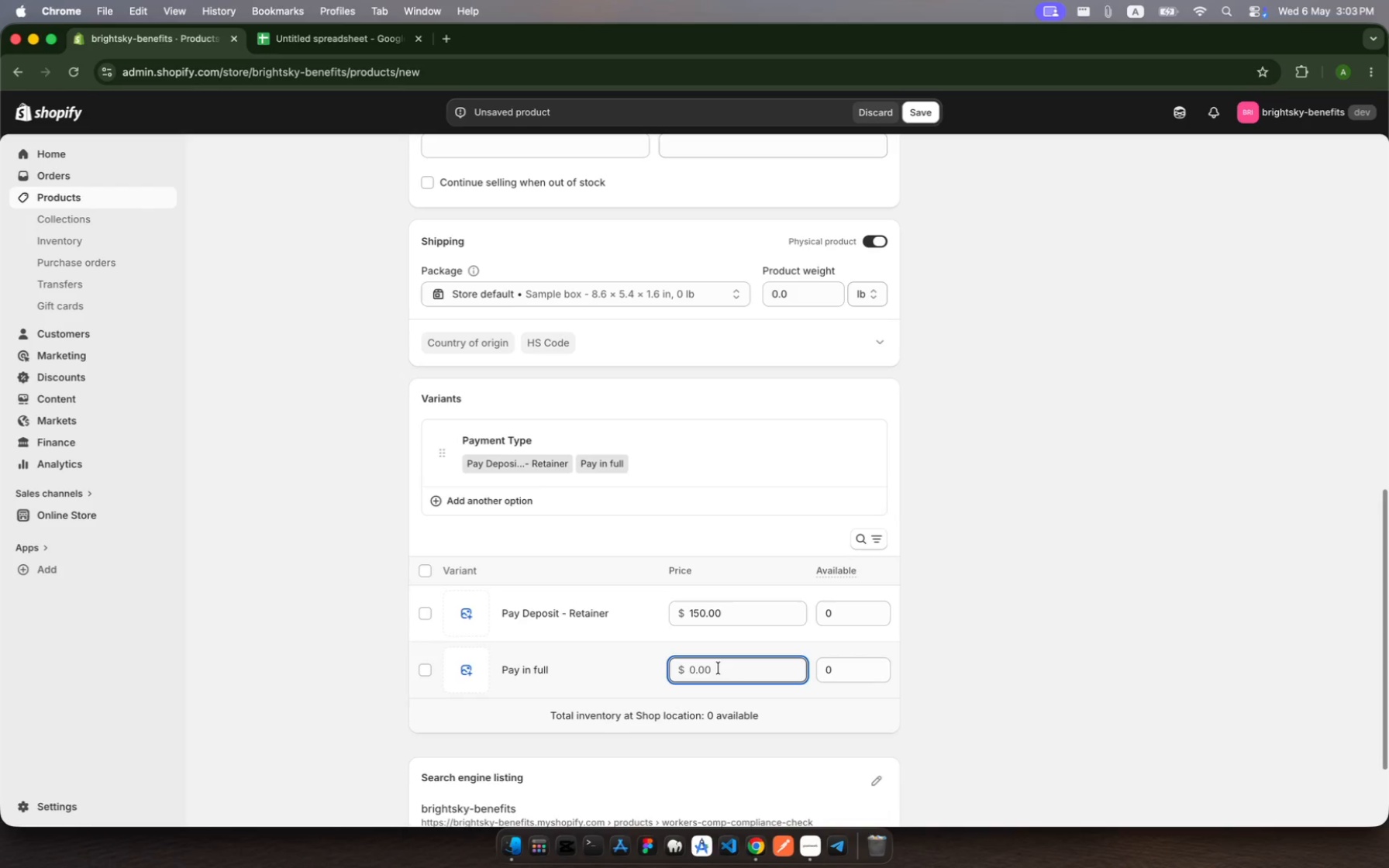 
type(500)
 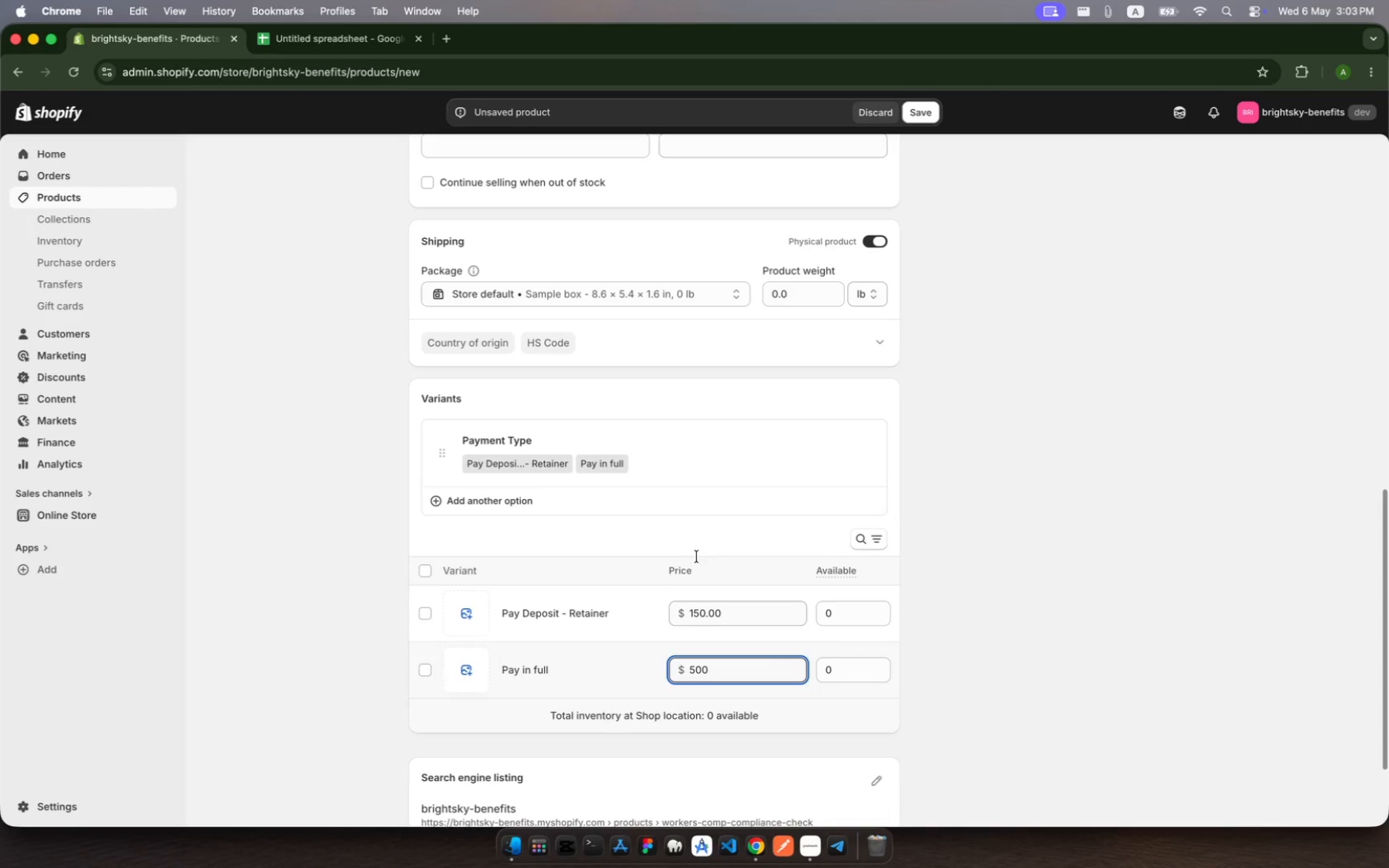 
left_click([568, 605])
 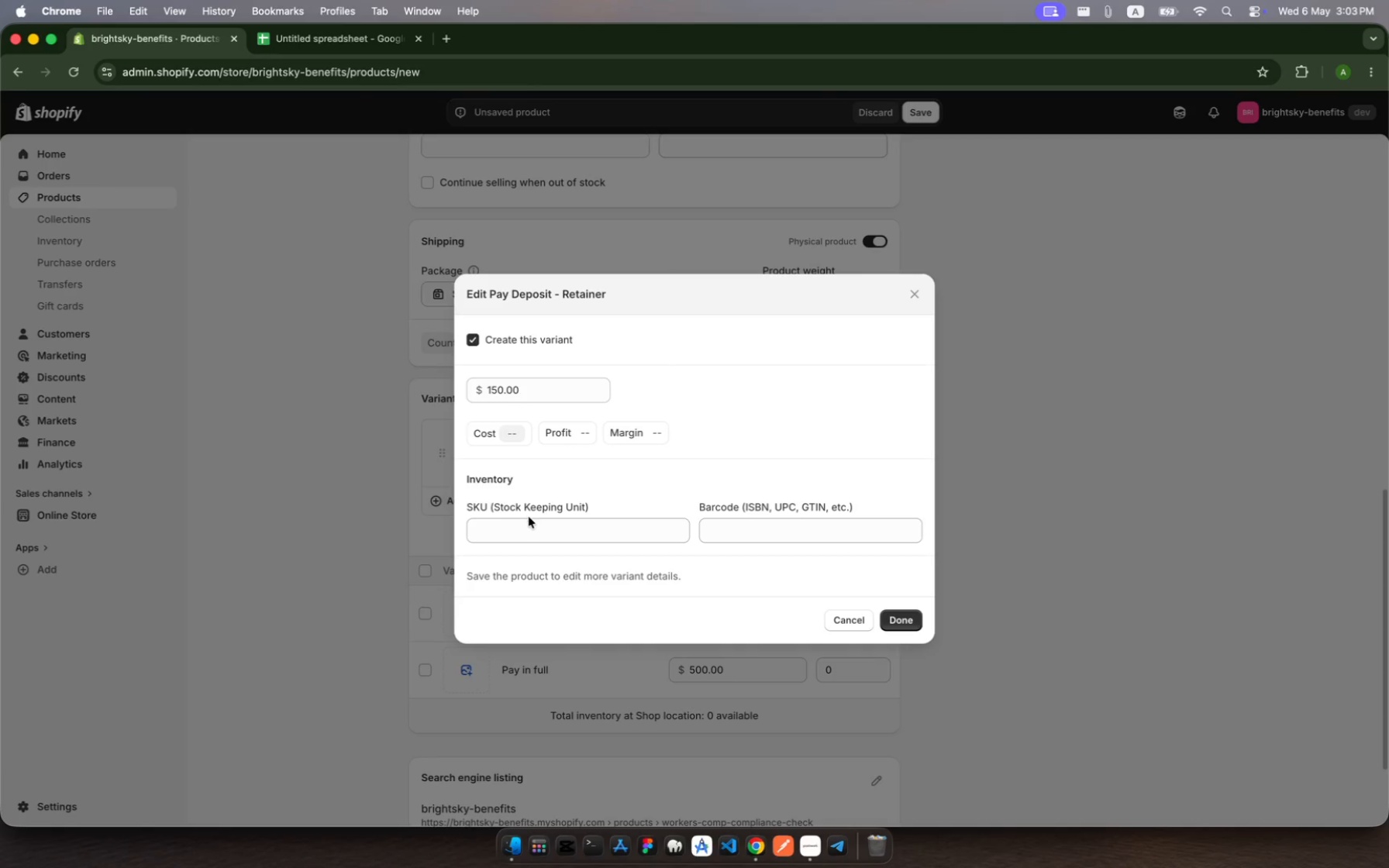 
left_click([536, 531])
 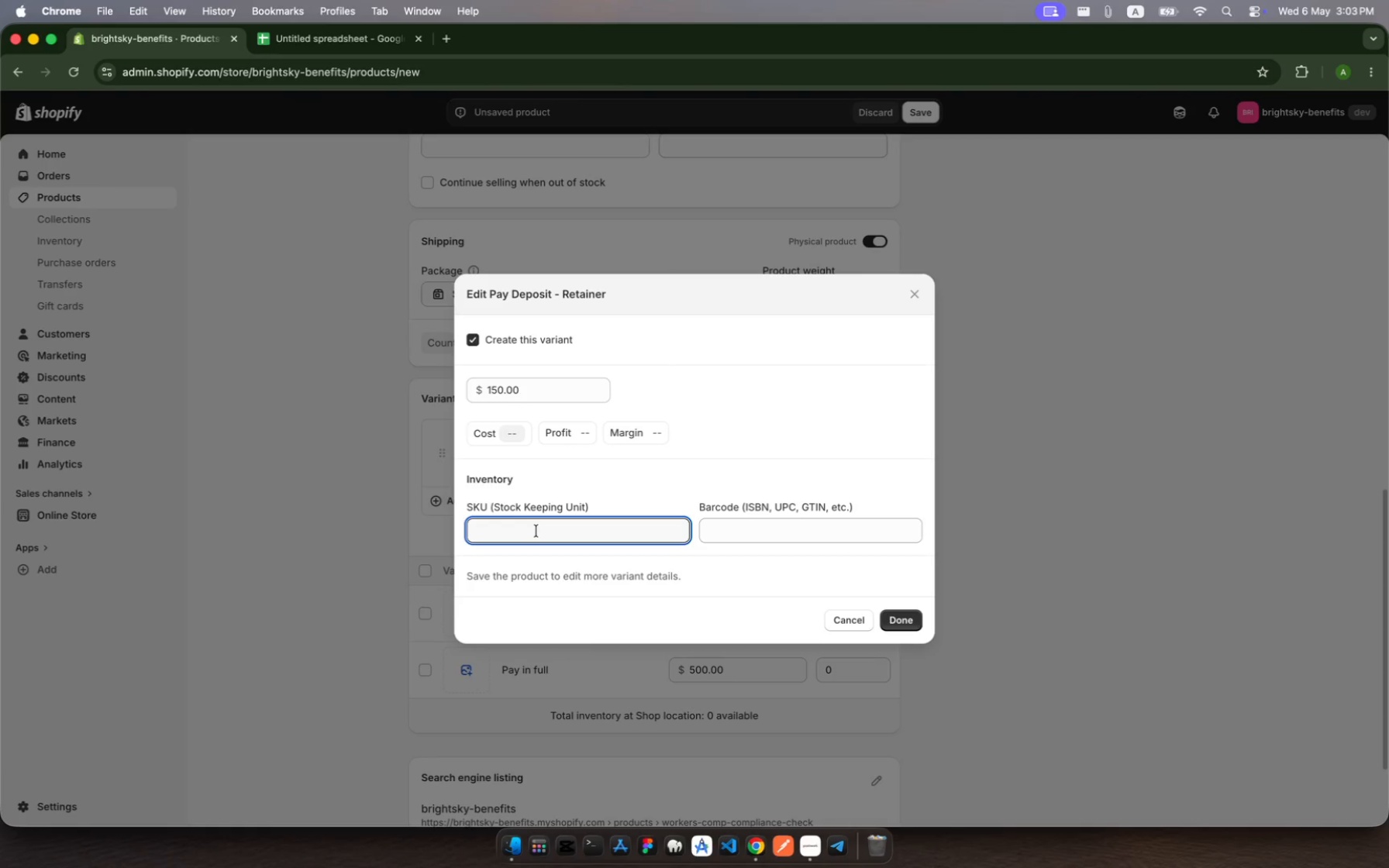 
key(CapsLock)
 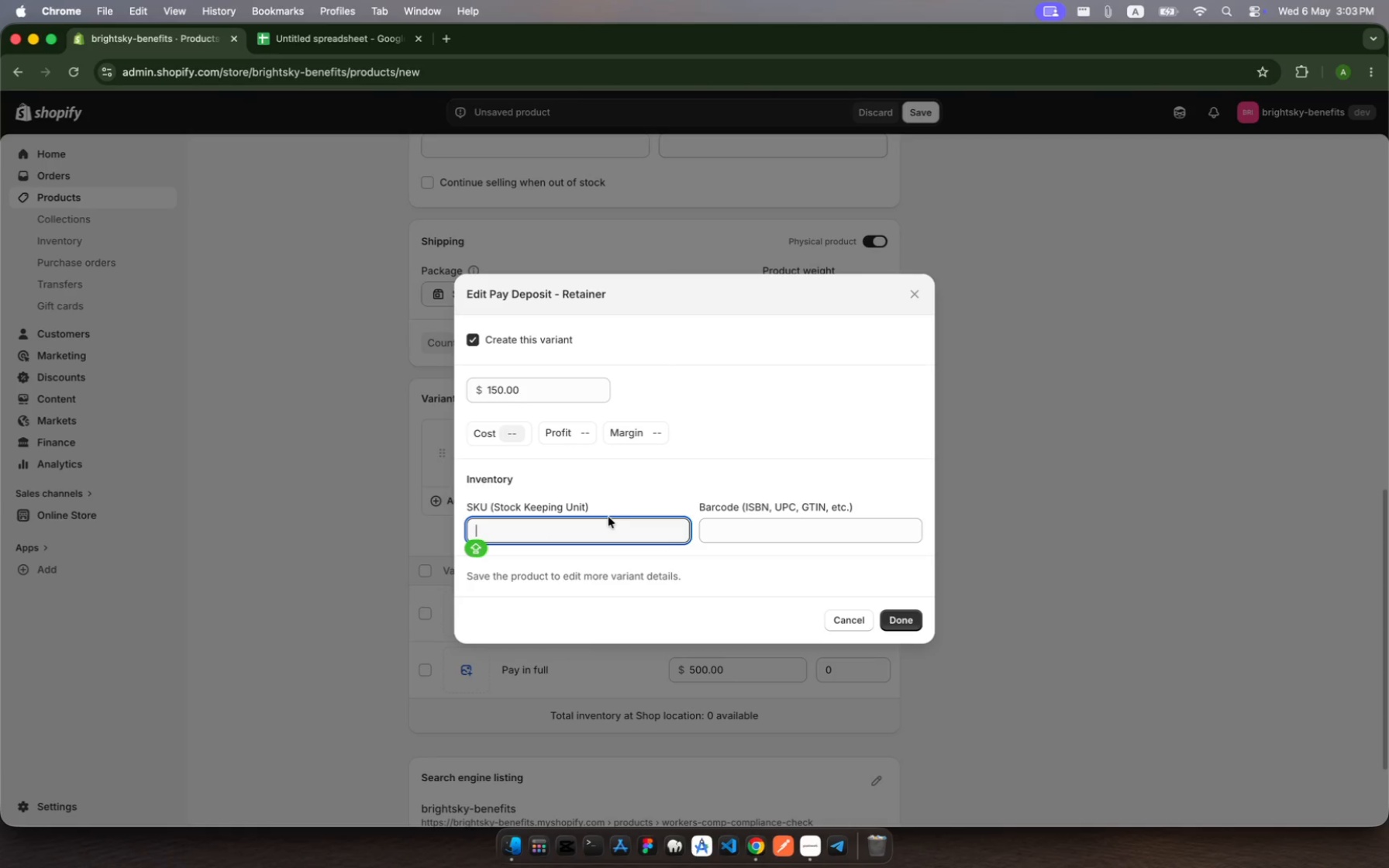 
type(BSB-)
 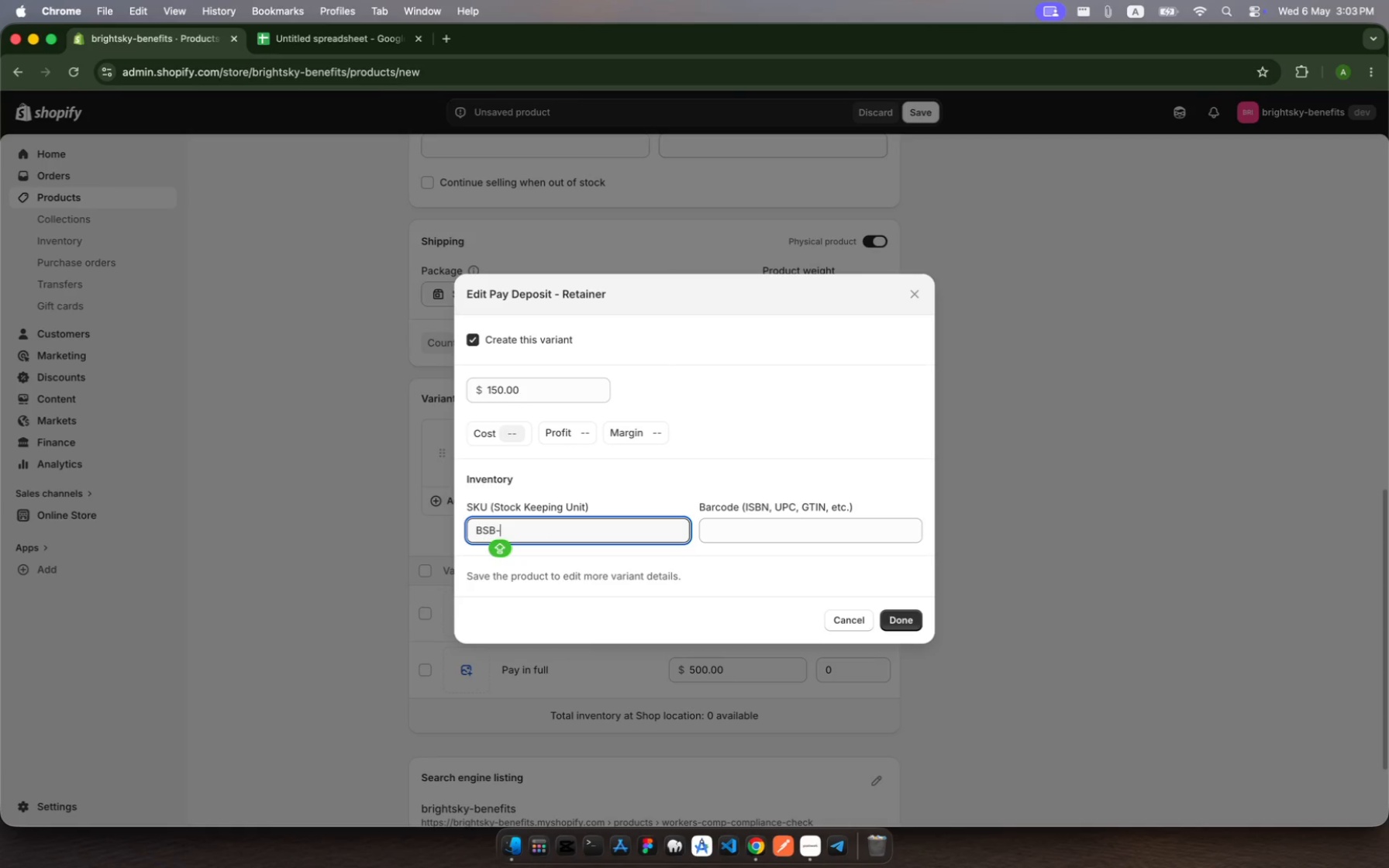 
type(SVC-)
 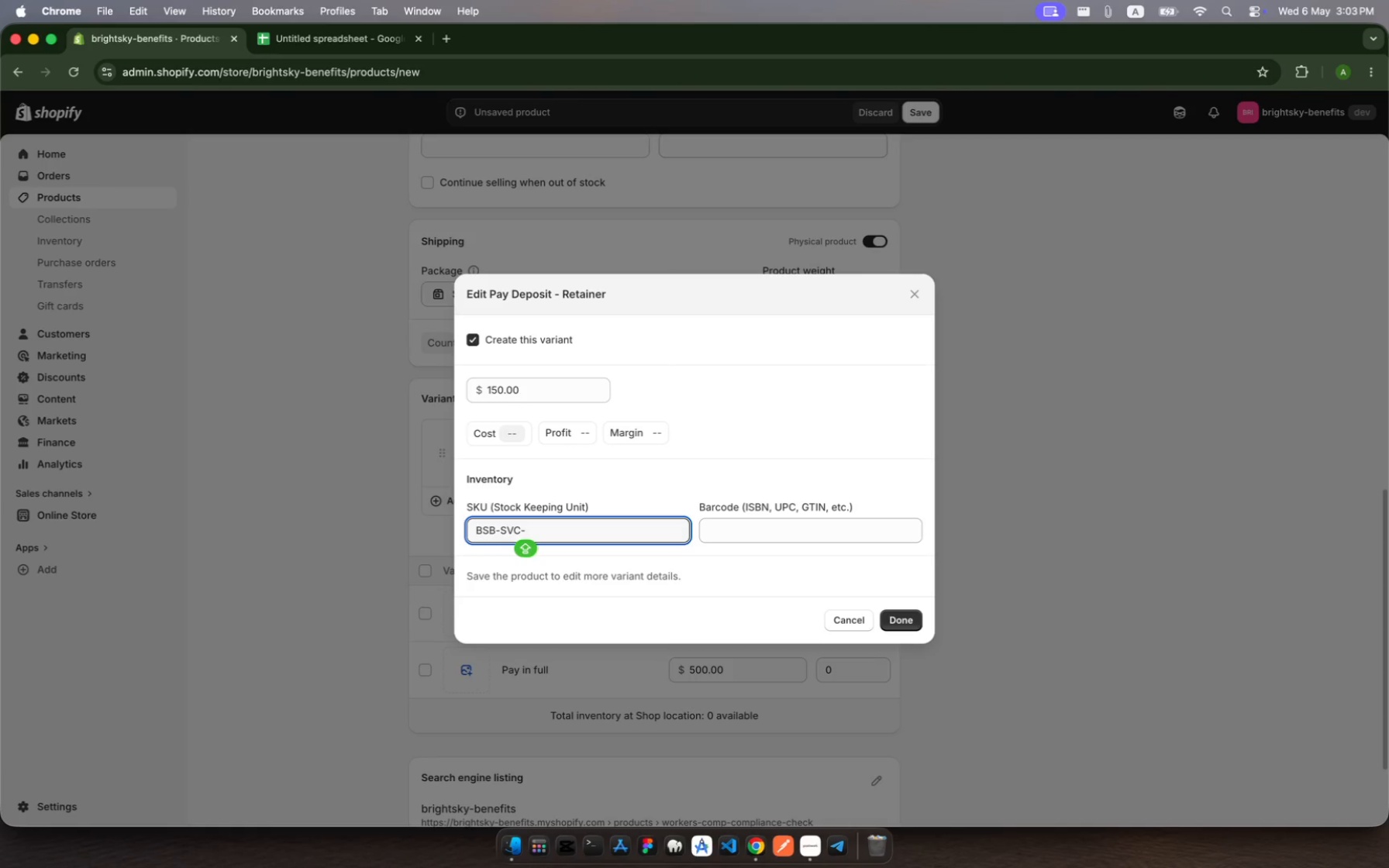 
type(0005)
 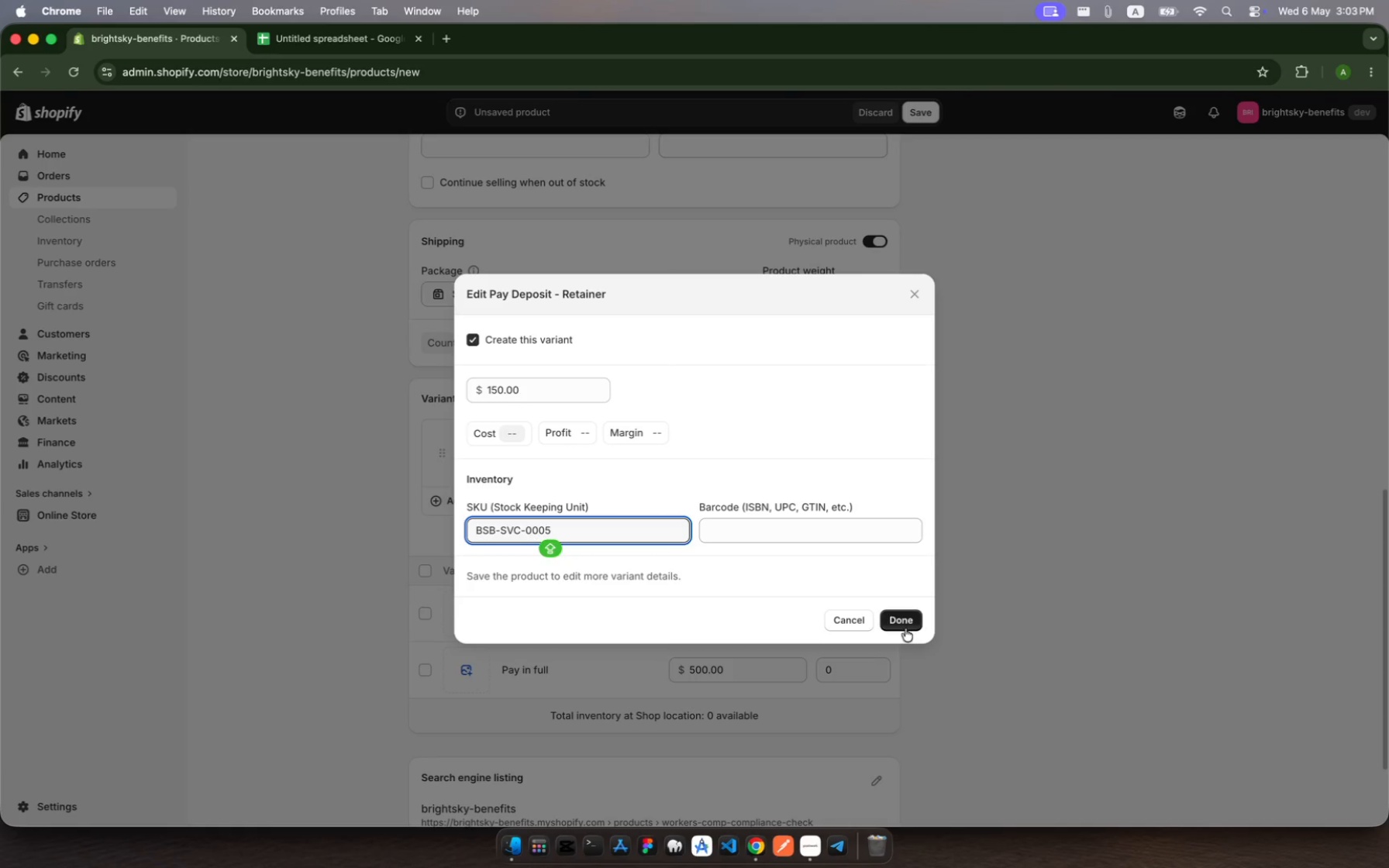 
left_click([907, 626])
 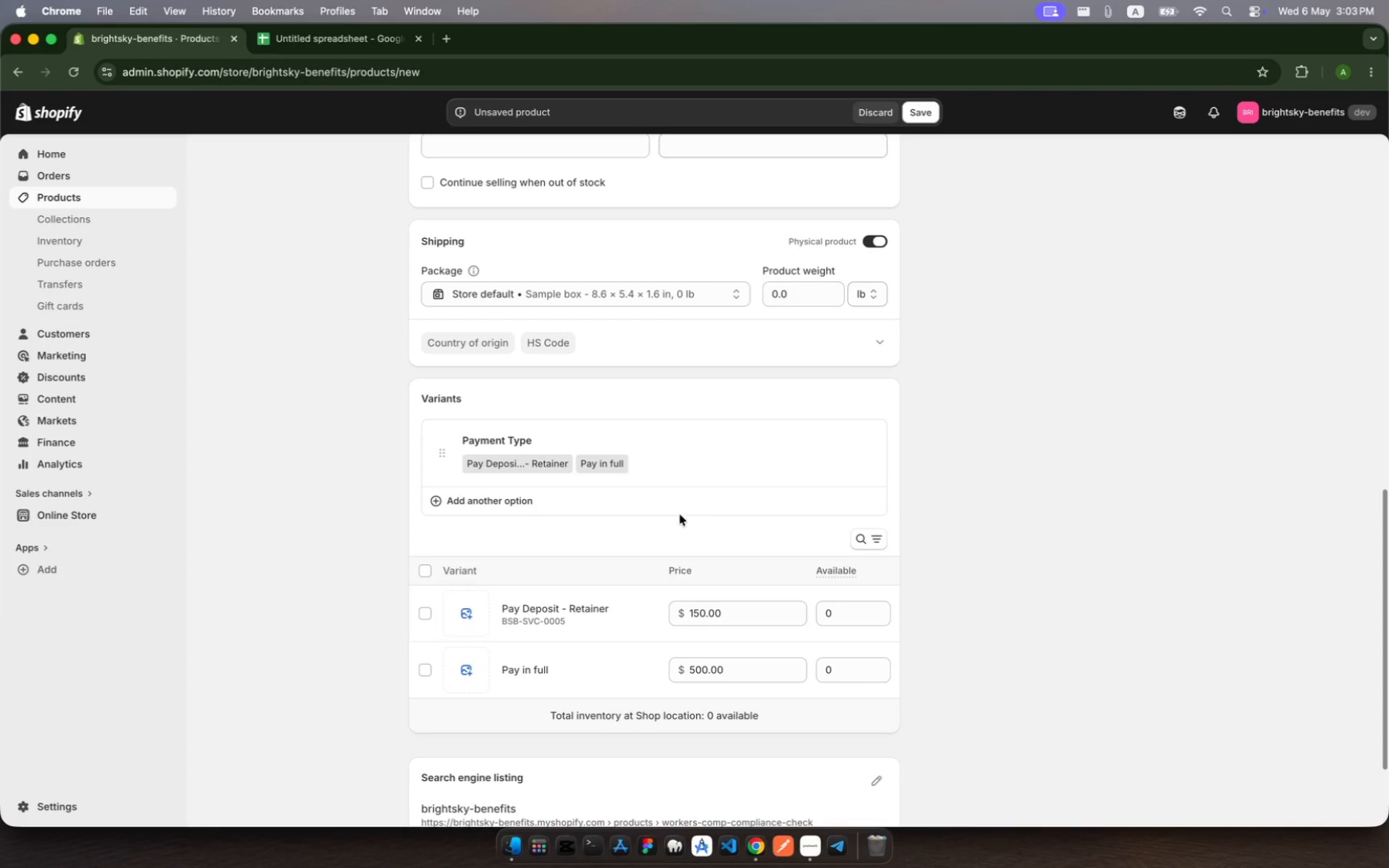 
scroll: coordinate [676, 531], scroll_direction: down, amount: 11.0
 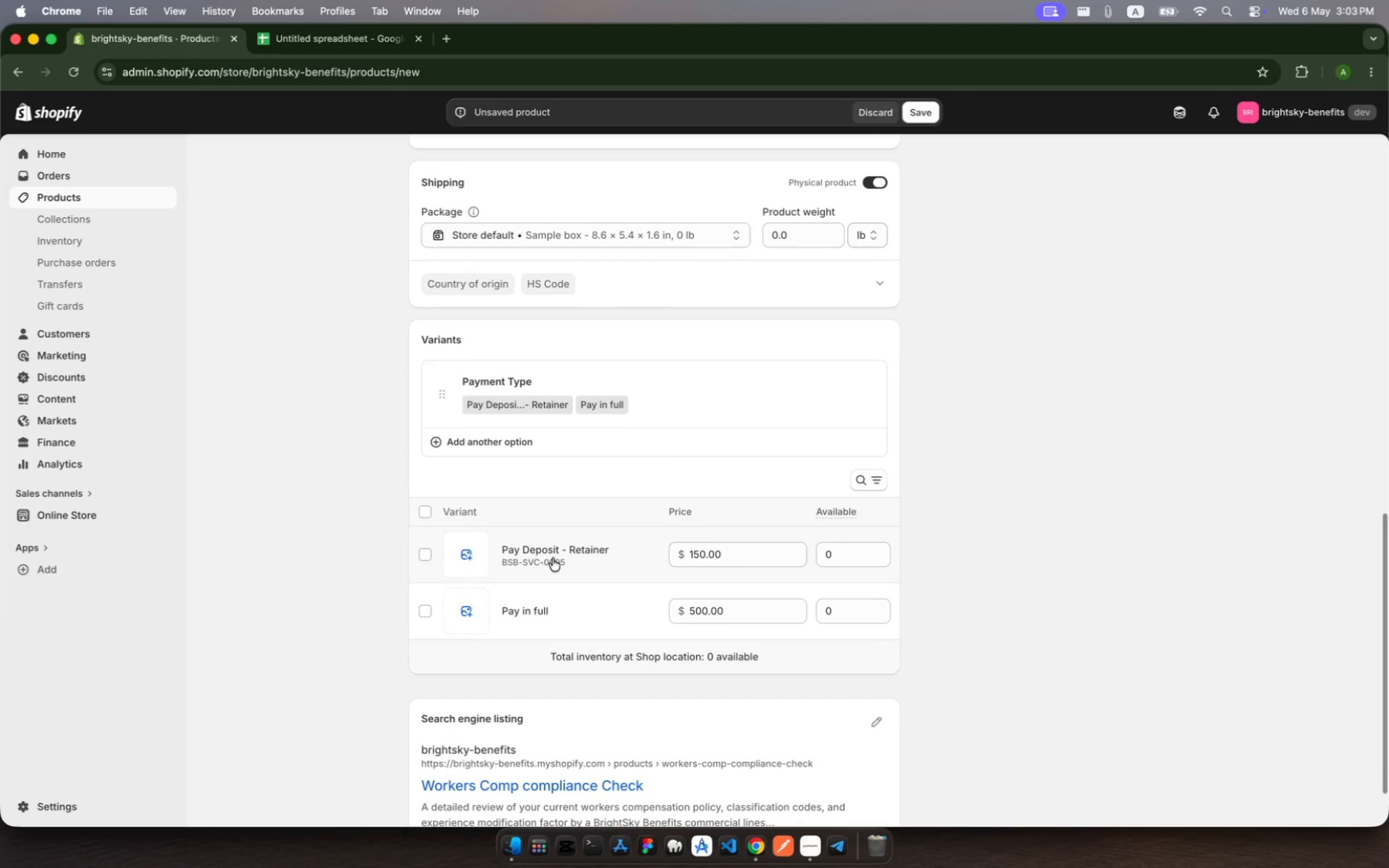 
left_click([590, 551])
 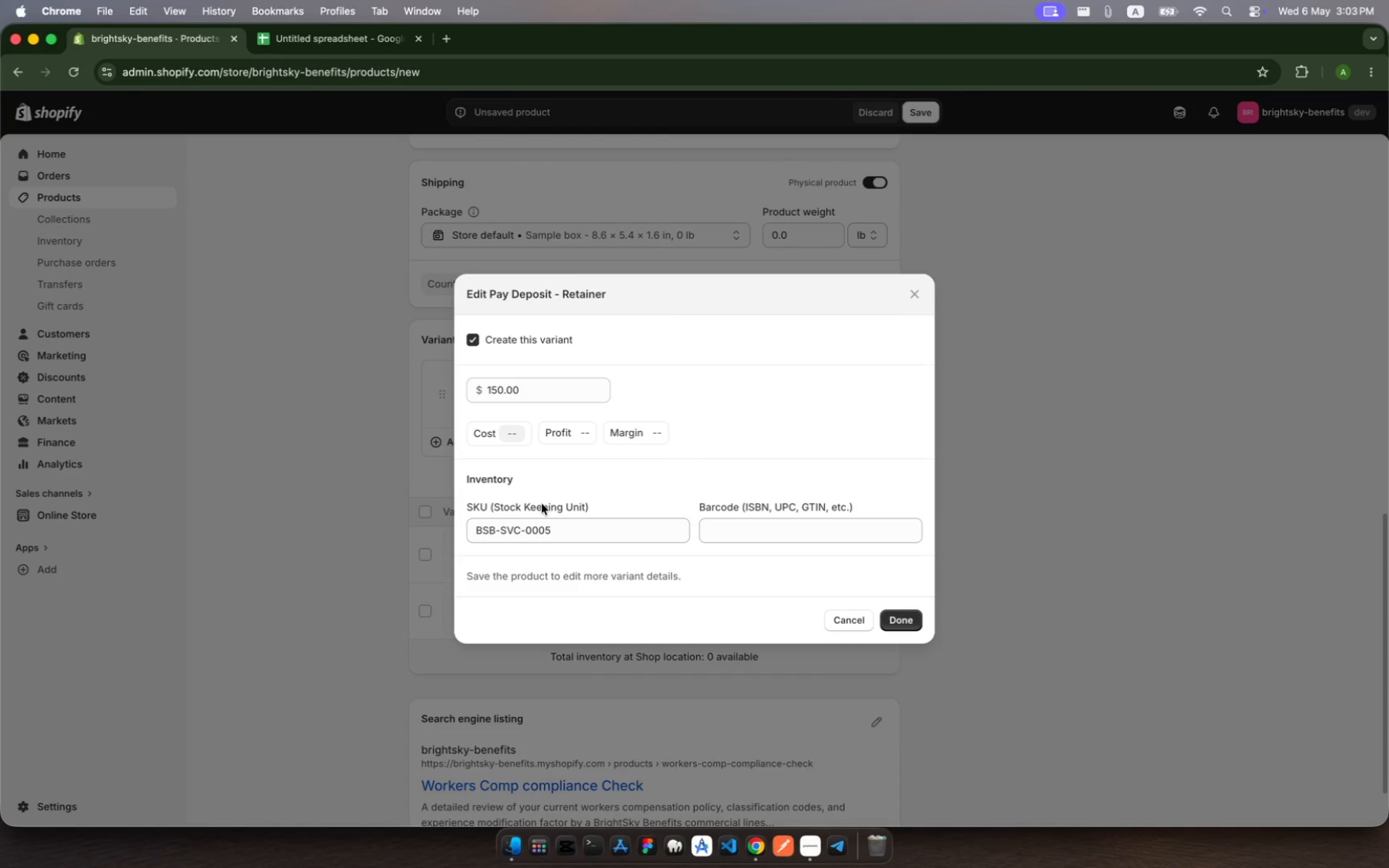 
wait(5.31)
 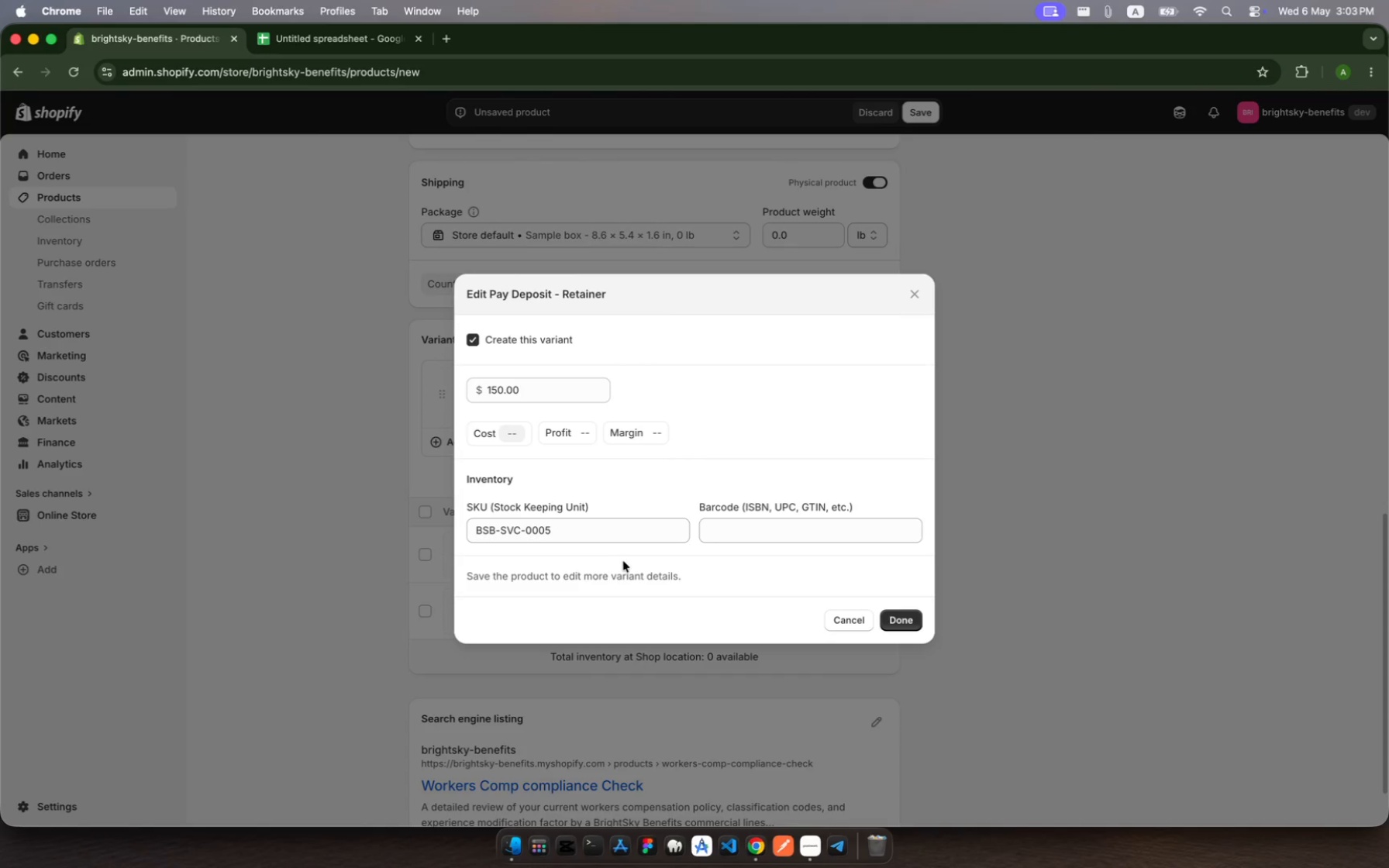 
left_click([557, 529])
 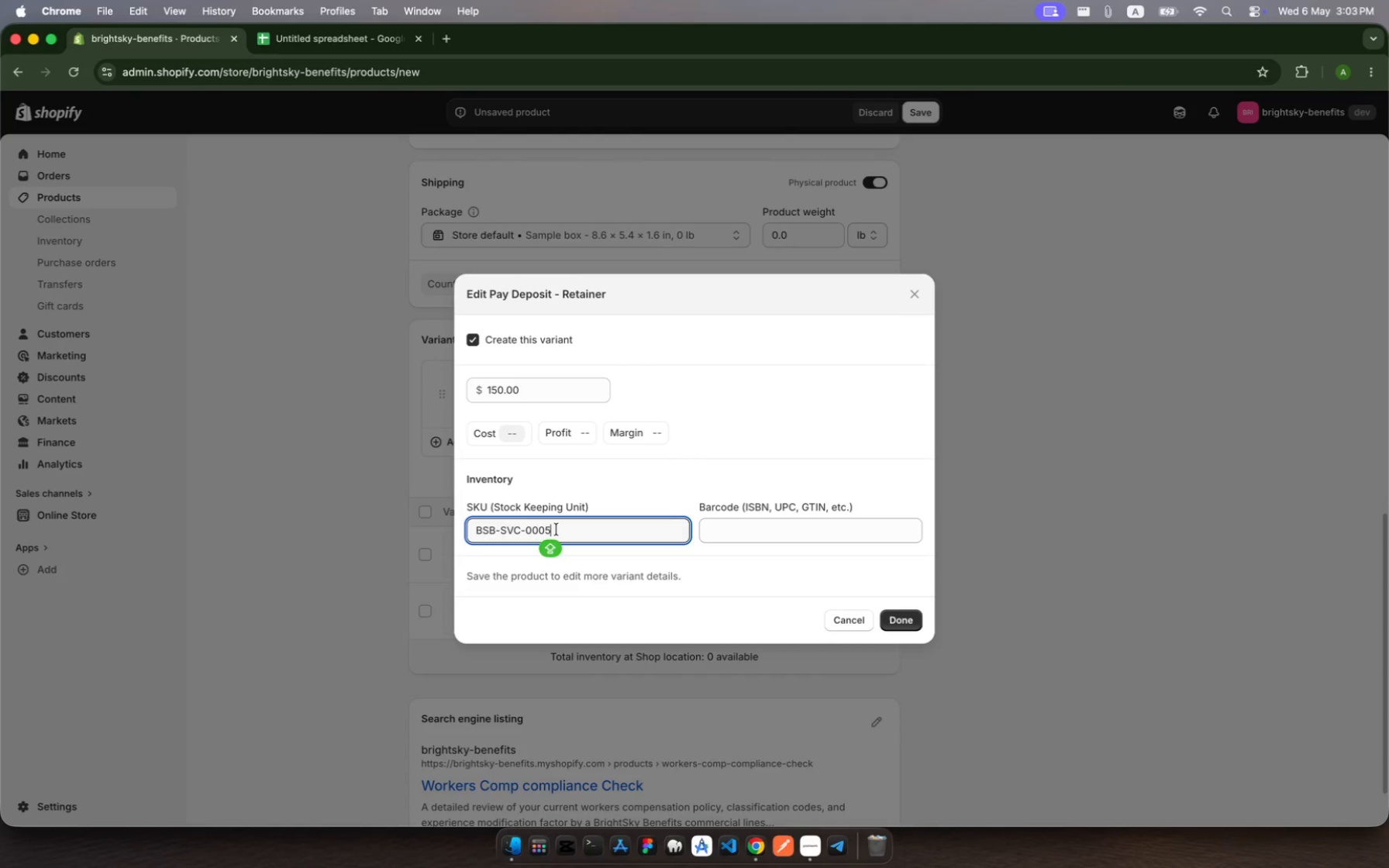 
type(-DEP)
 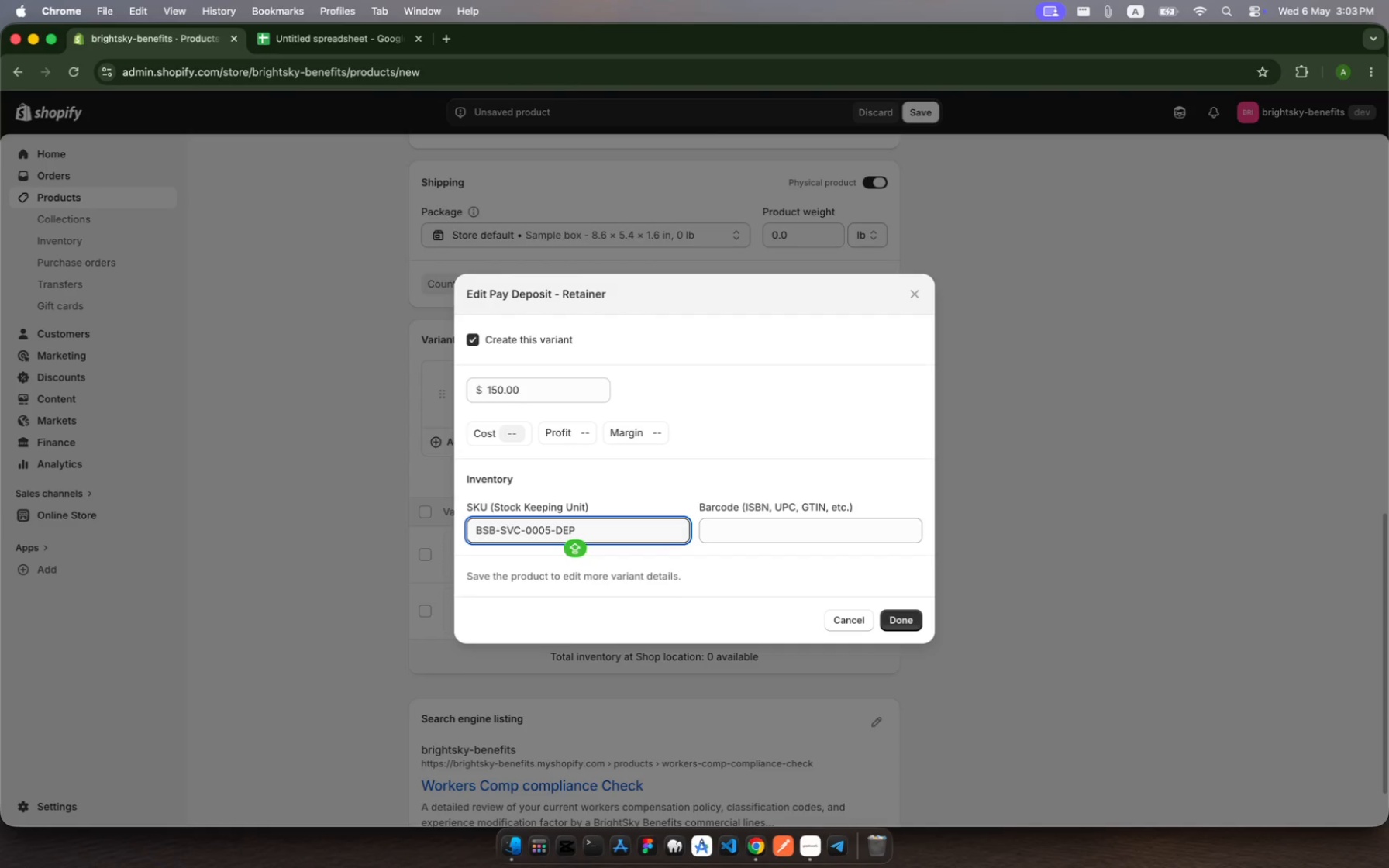 
key(Meta+A)
 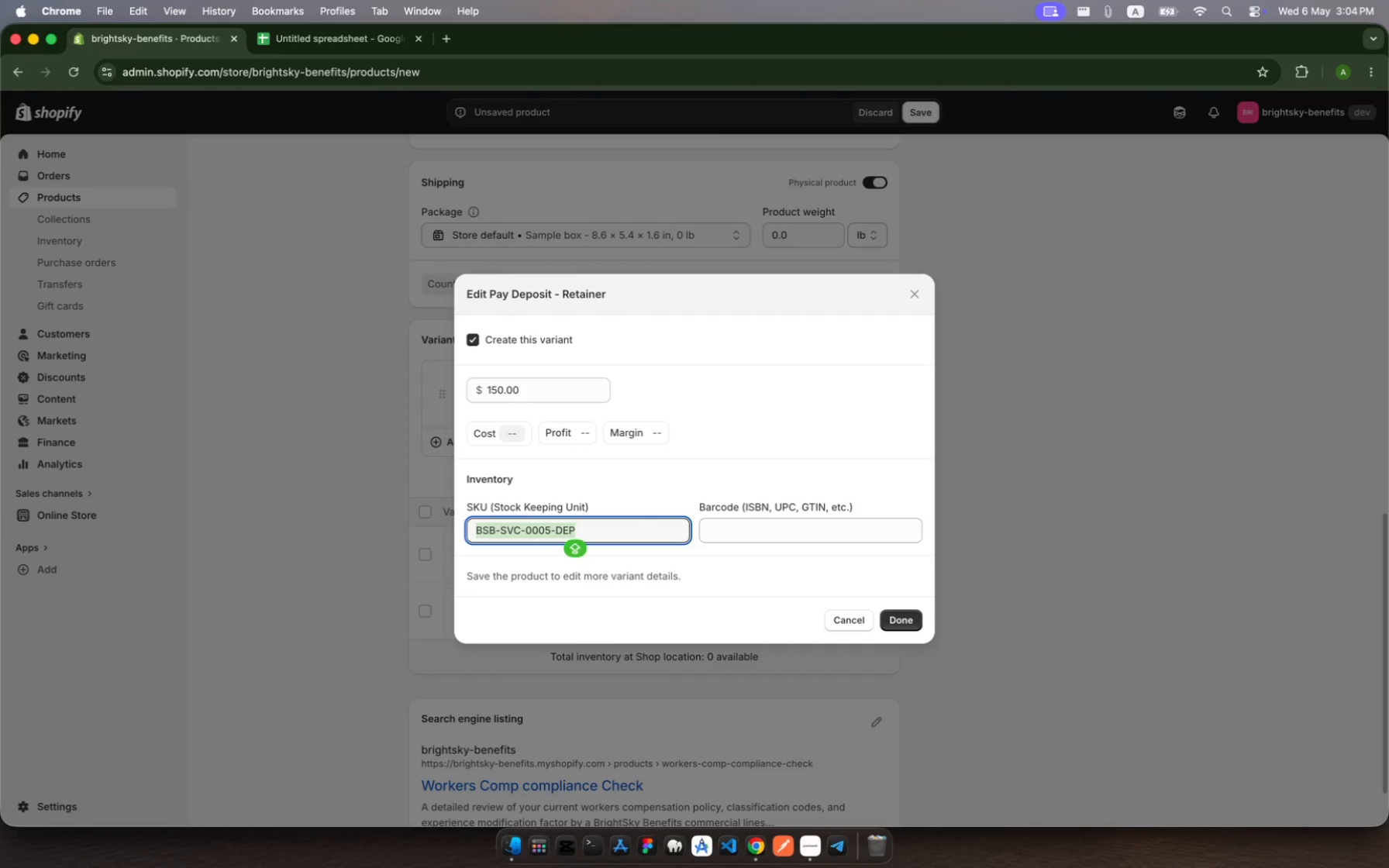 
key(Meta+C)
 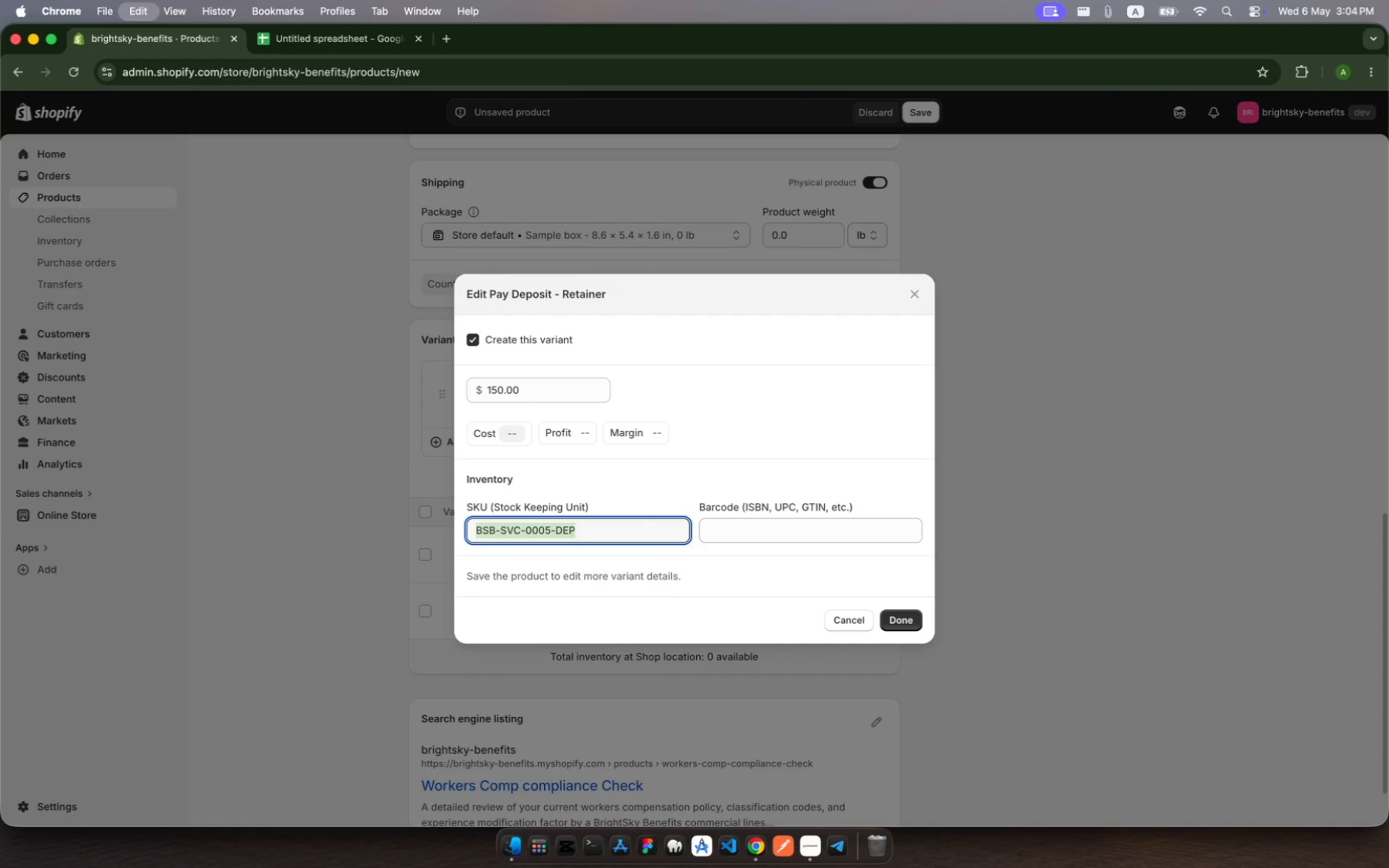 
key(Meta+C)
 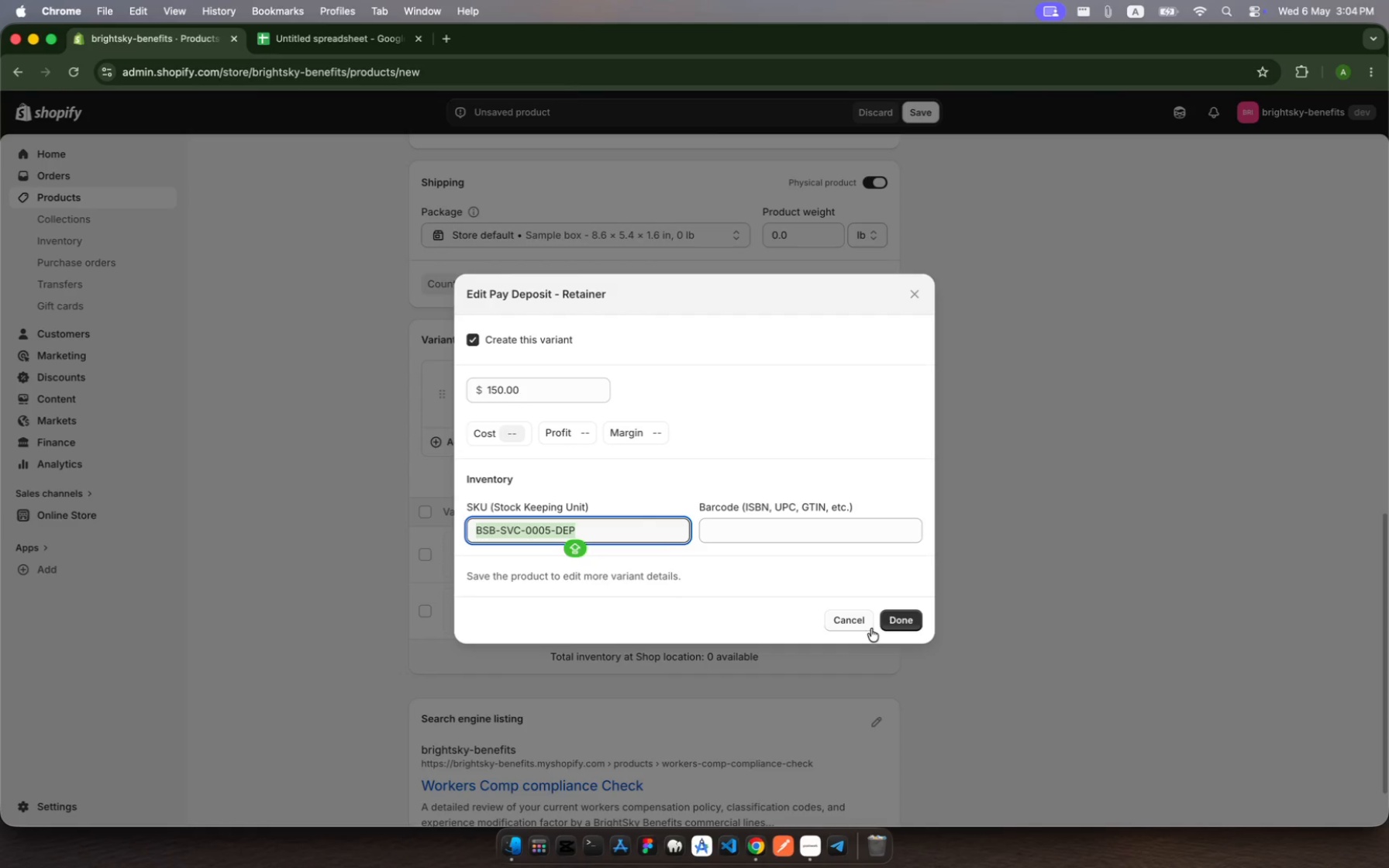 
left_click([910, 625])
 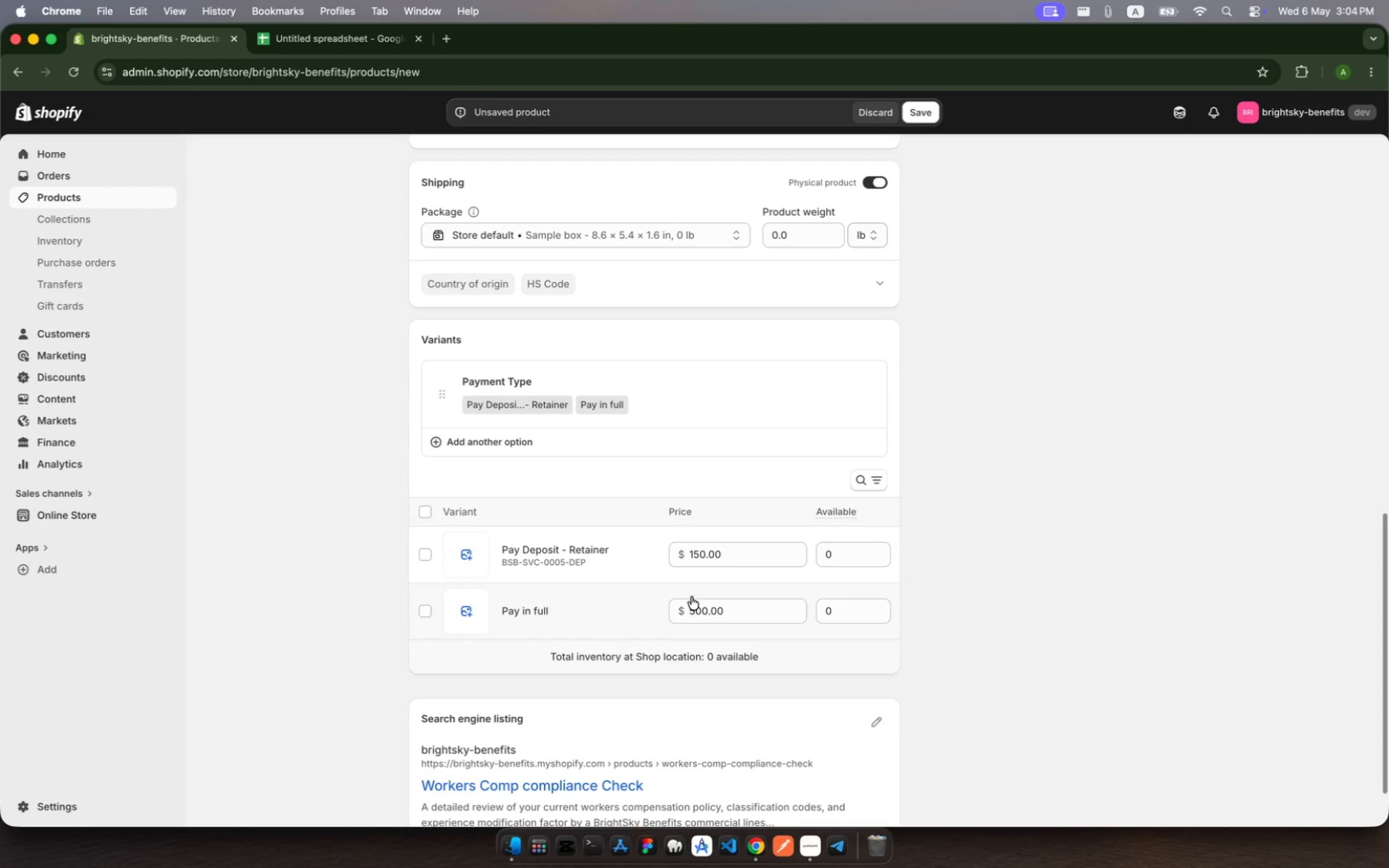 
left_click([617, 598])
 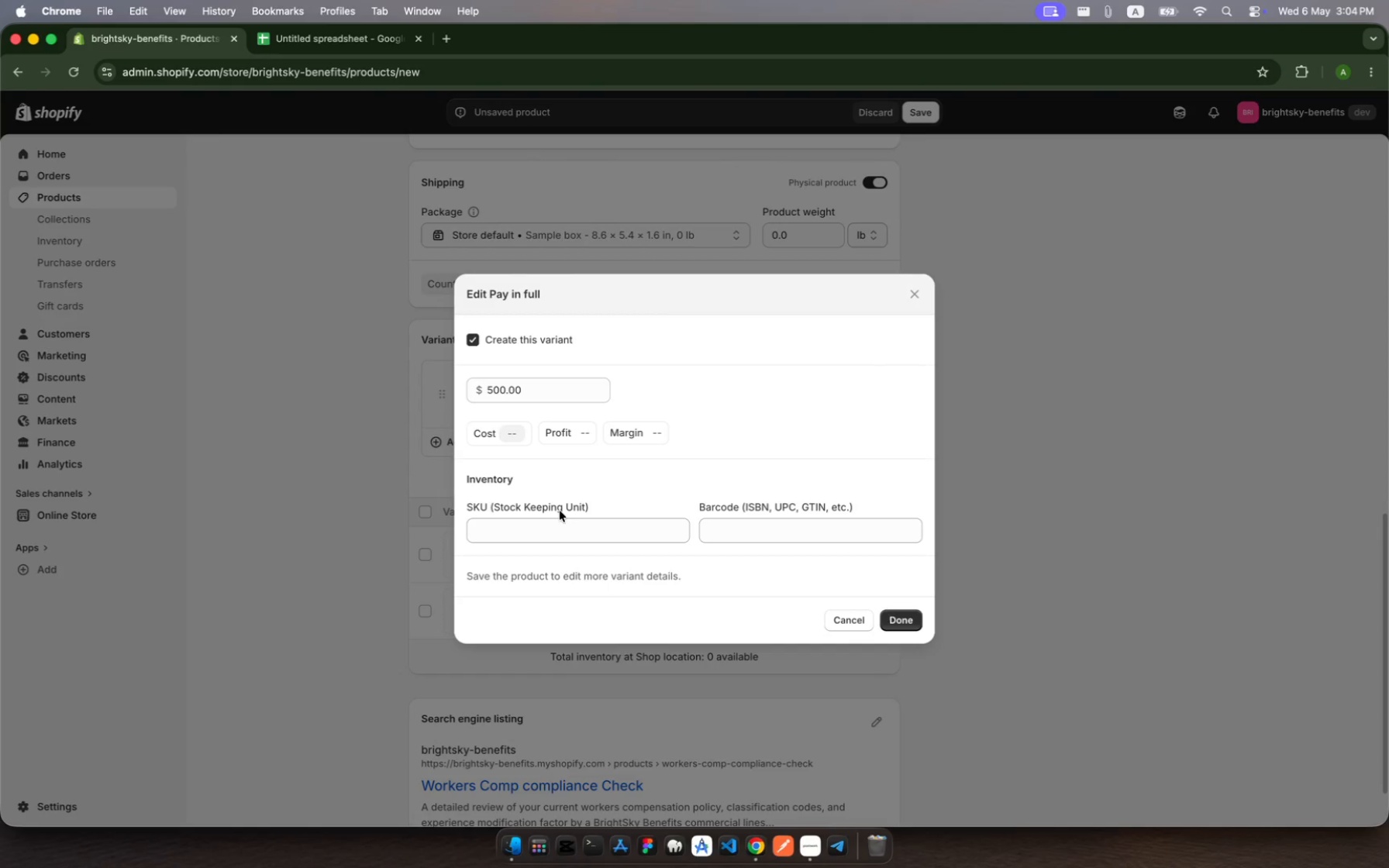 
left_click([561, 522])
 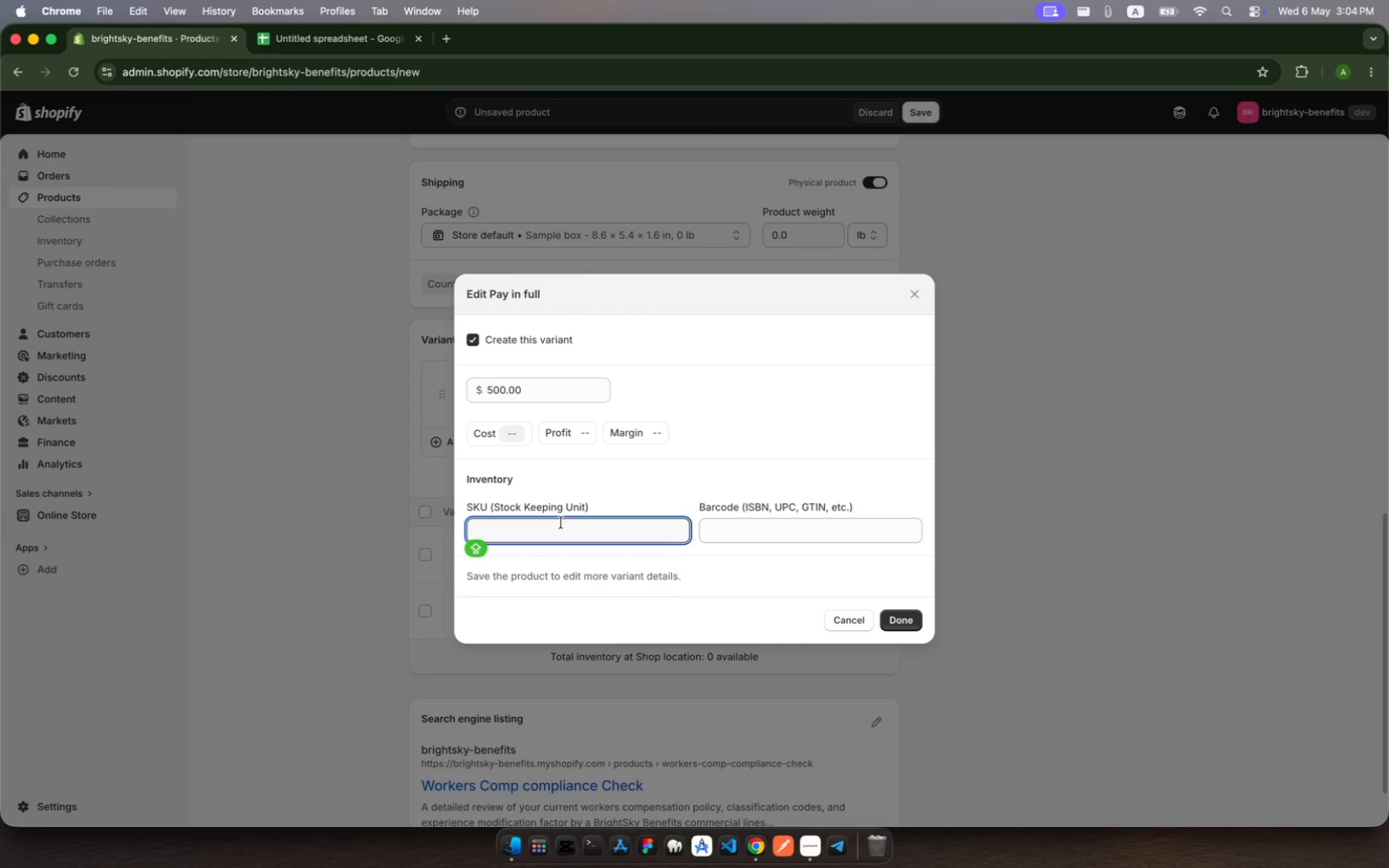 
key(Meta+V)
 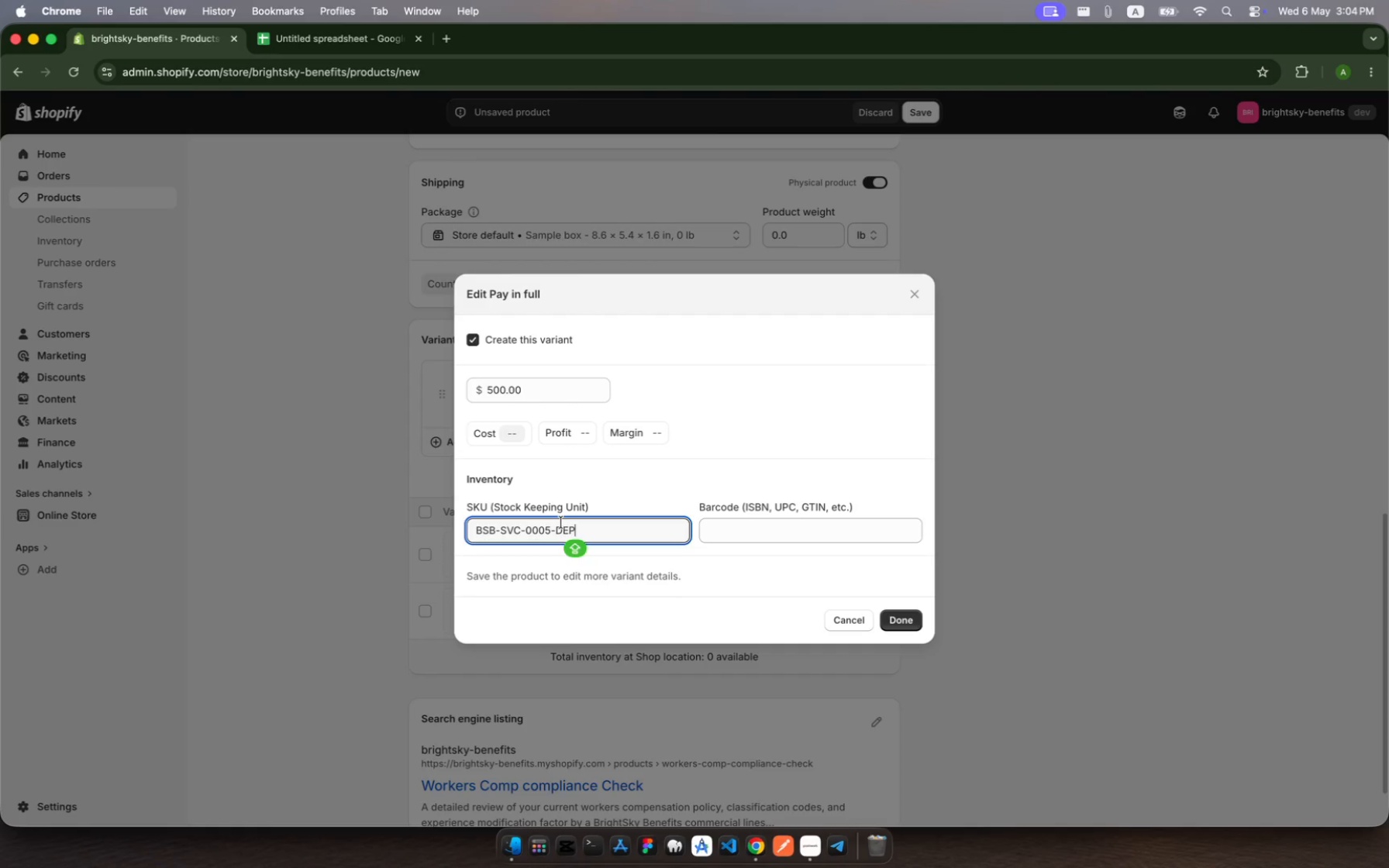 
type(\)
key(Backspace)
key(Backspace)
key(Backspace)
key(Backspace)
type(FULL)
 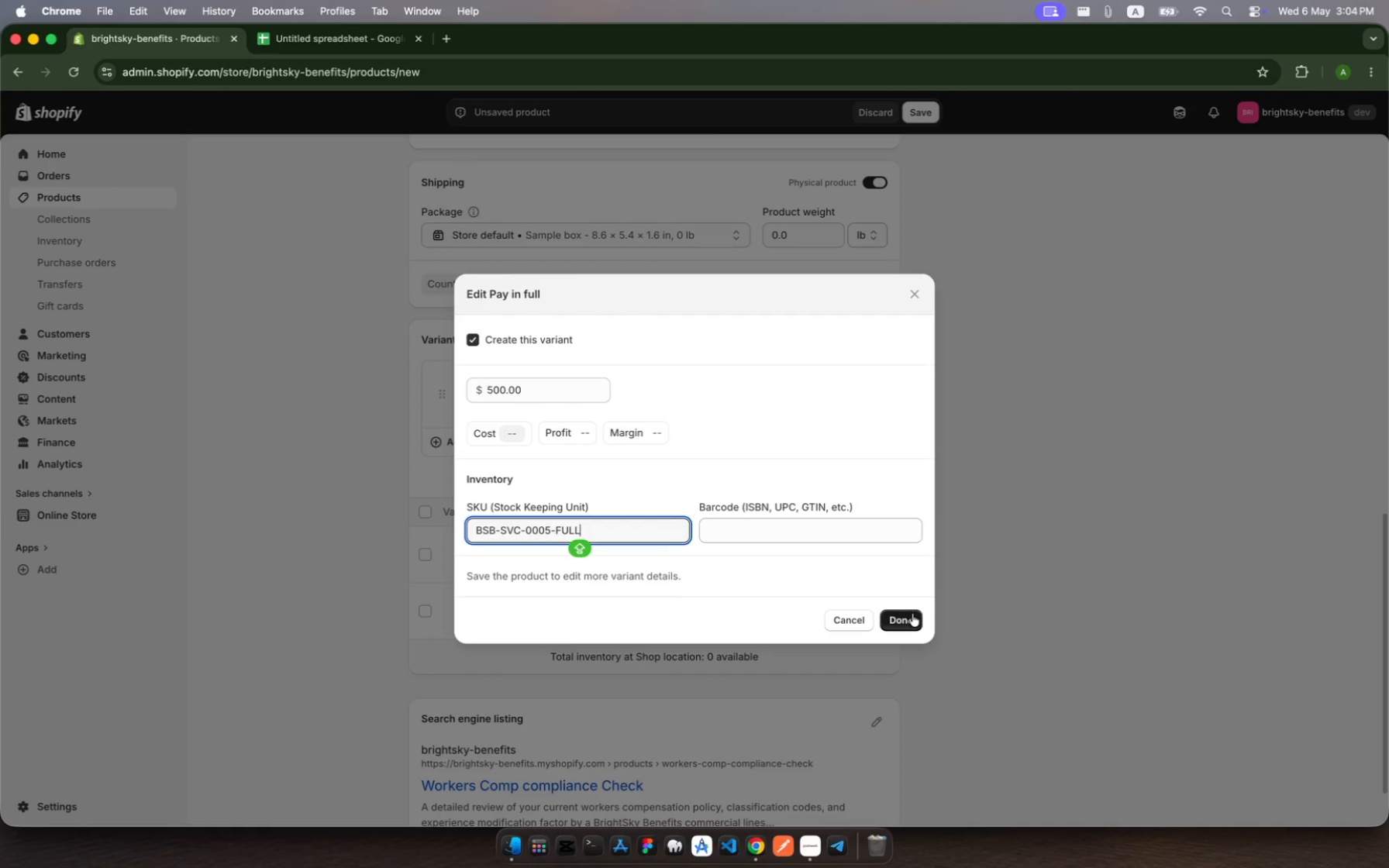 
left_click([909, 619])
 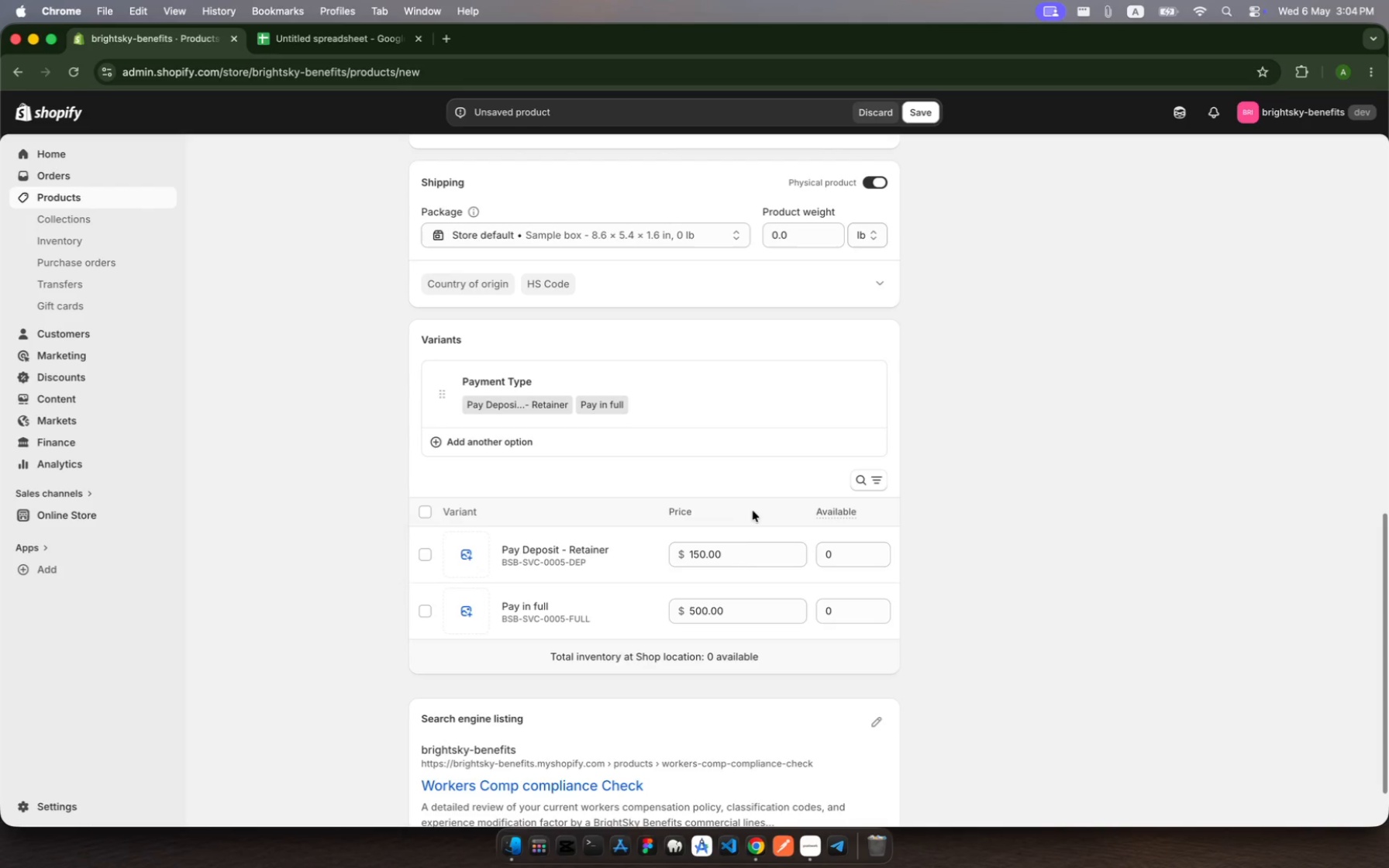 
scroll: coordinate [736, 505], scroll_direction: down, amount: 148.0
 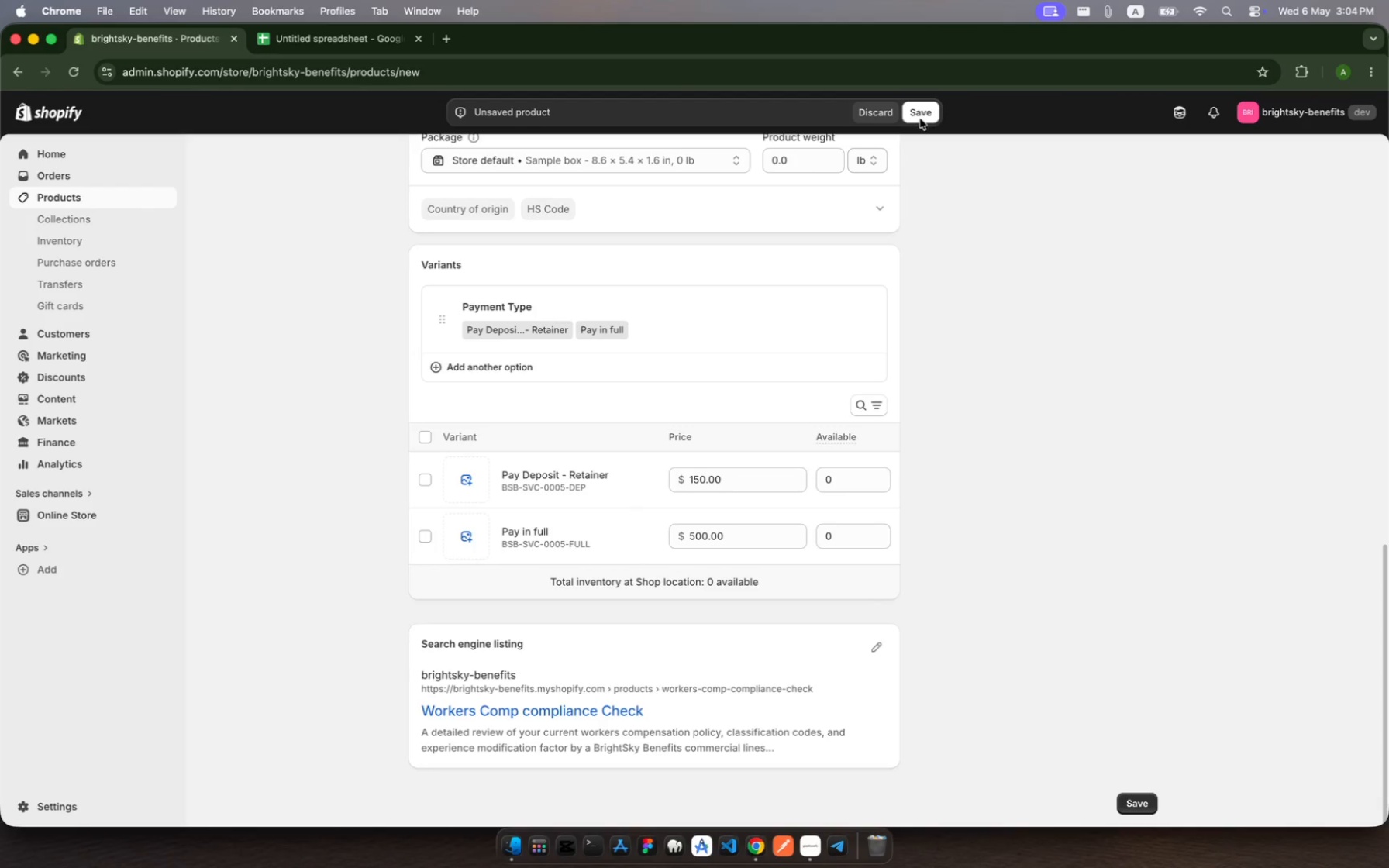 
wait(6.6)
 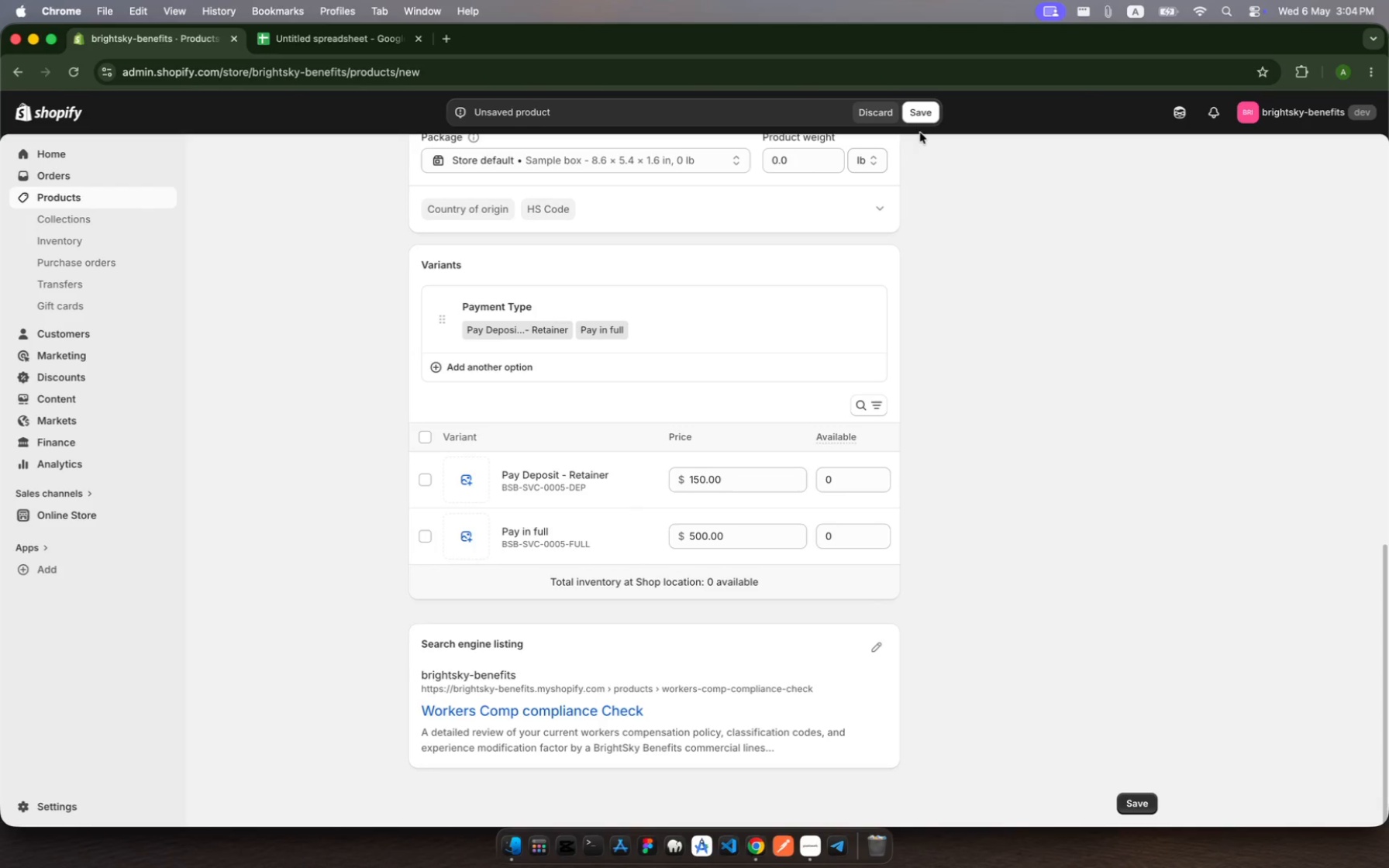 
scroll: coordinate [1135, 446], scroll_direction: up, amount: 104.0
 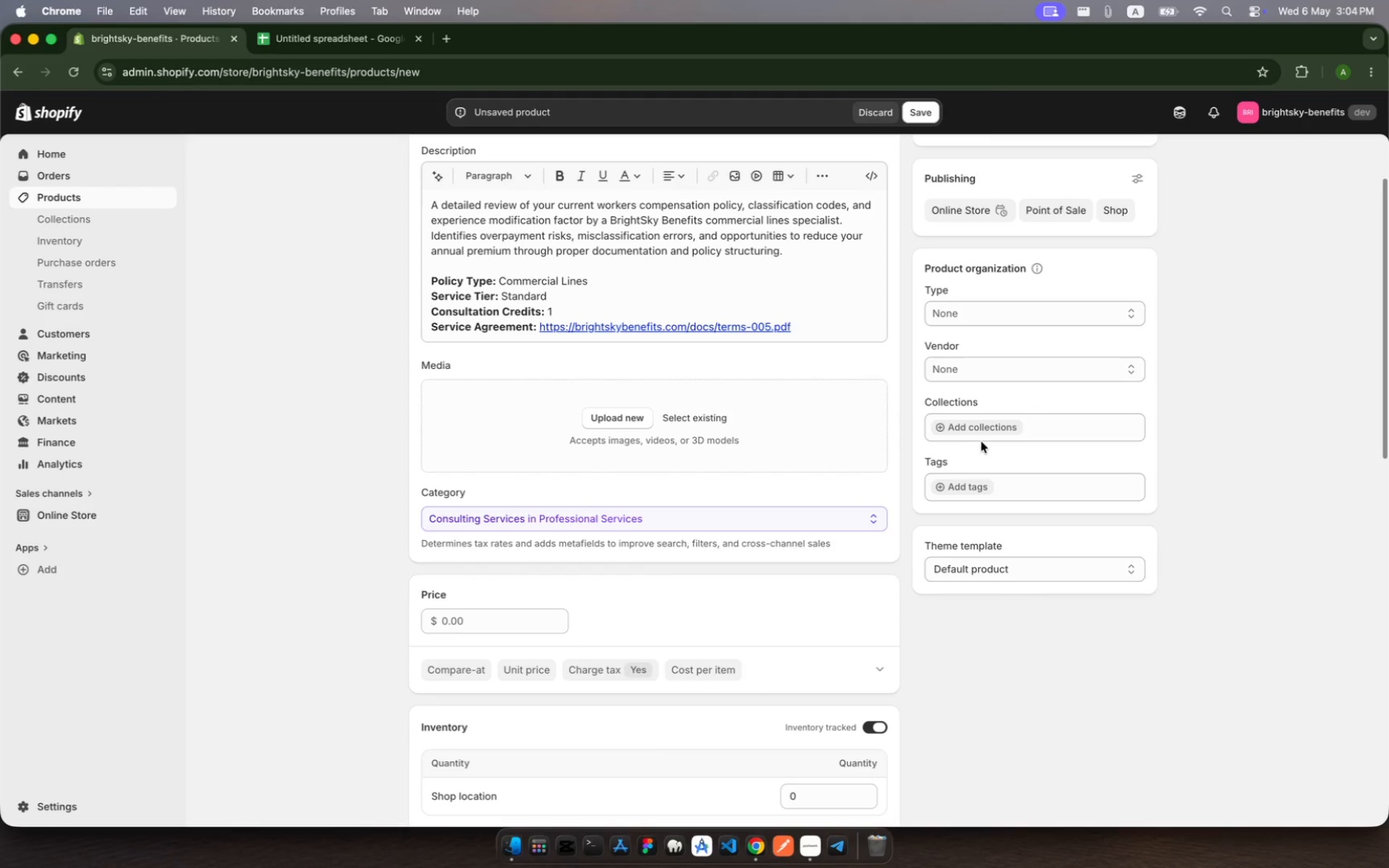 
left_click([982, 432])
 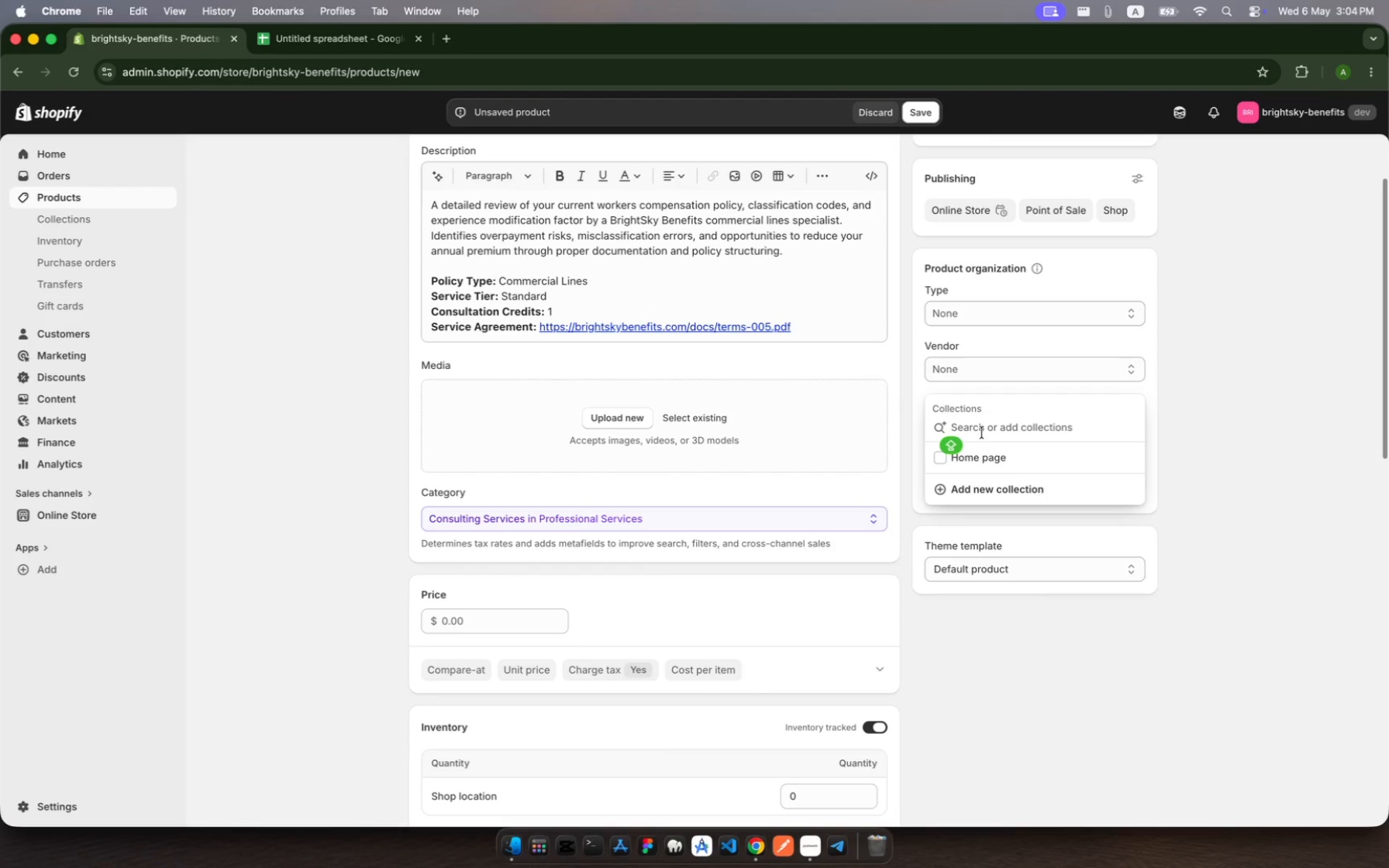 
wait(9.88)
 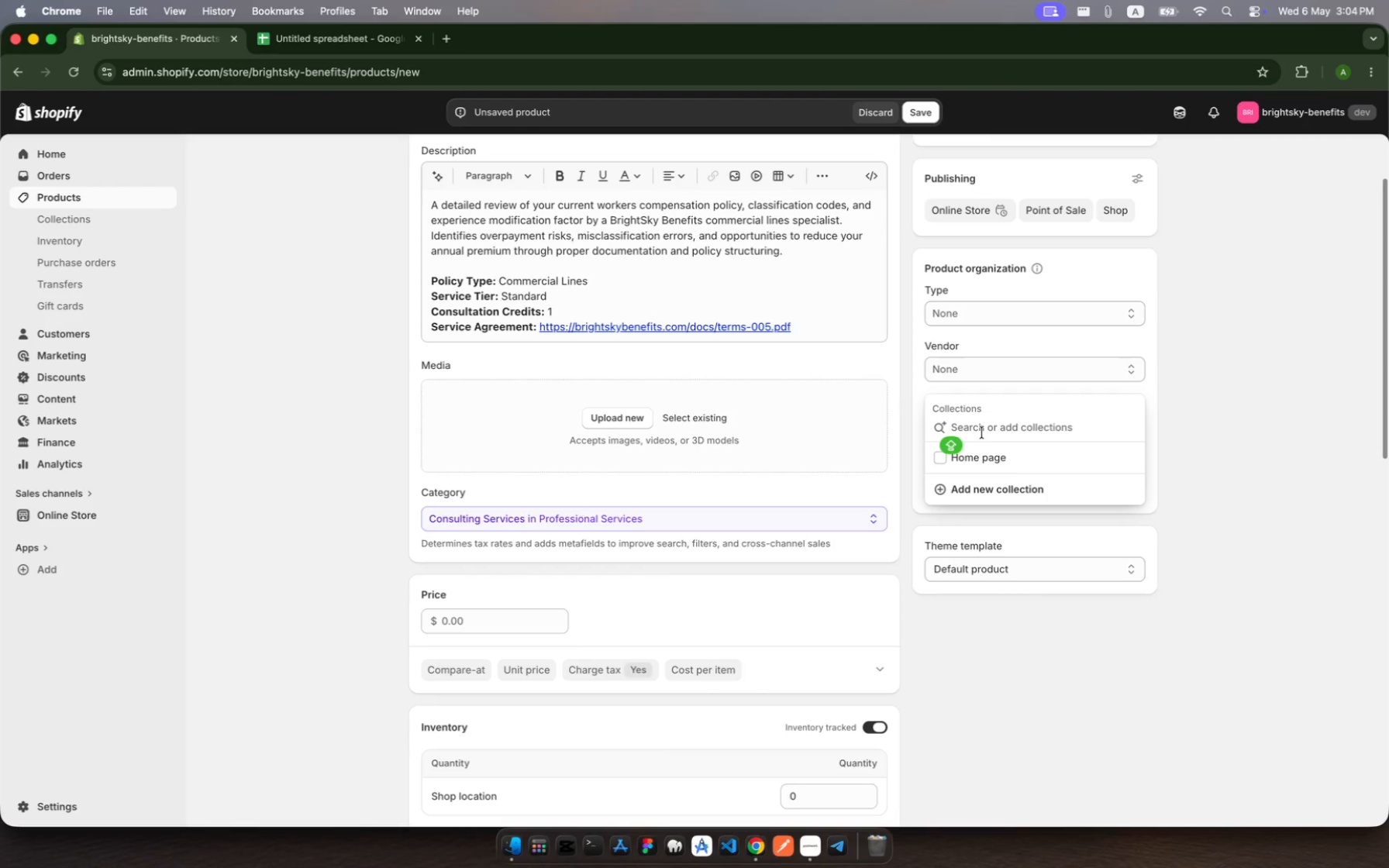 
left_click([1366, 525])
 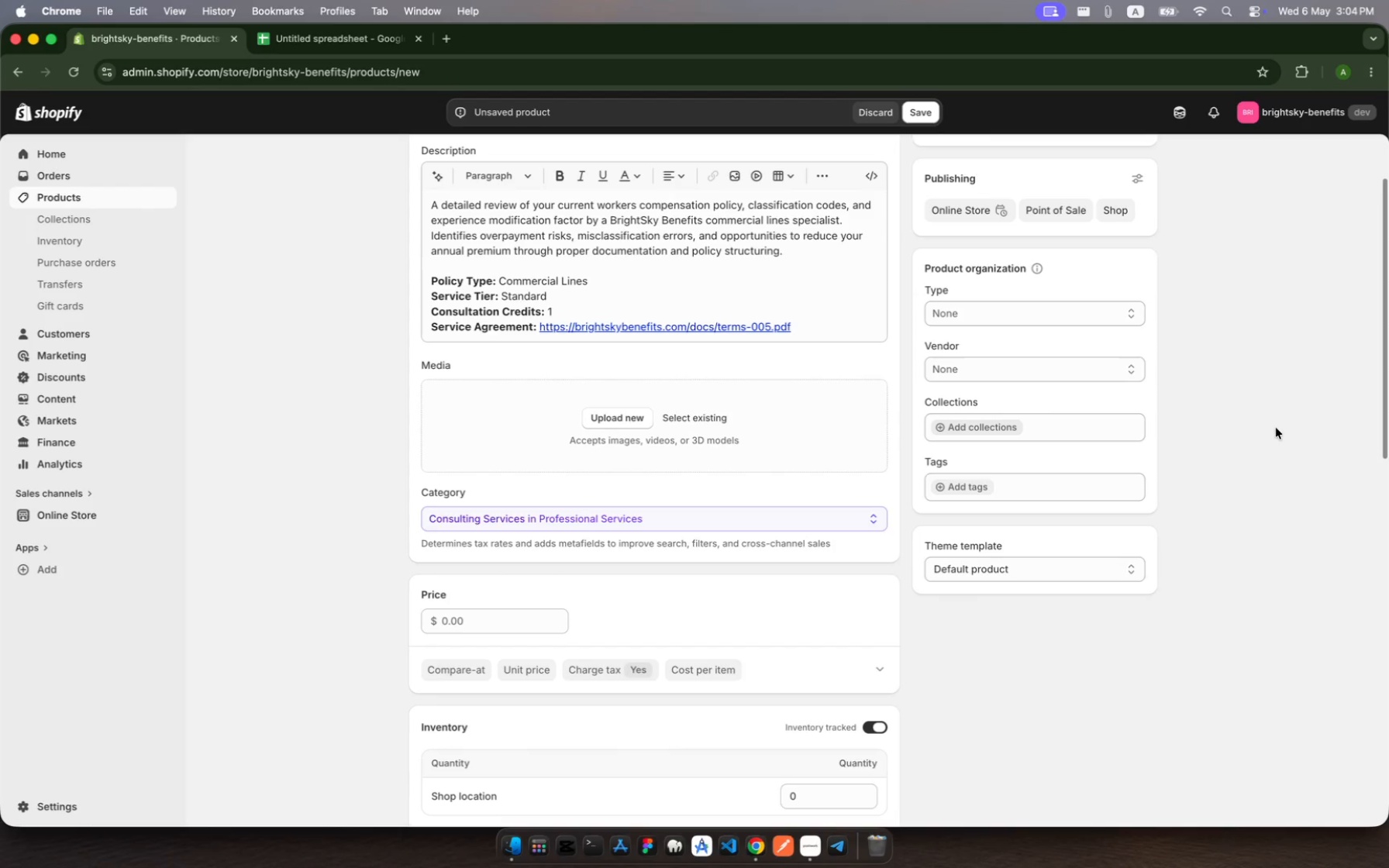 
left_click([1276, 428])
 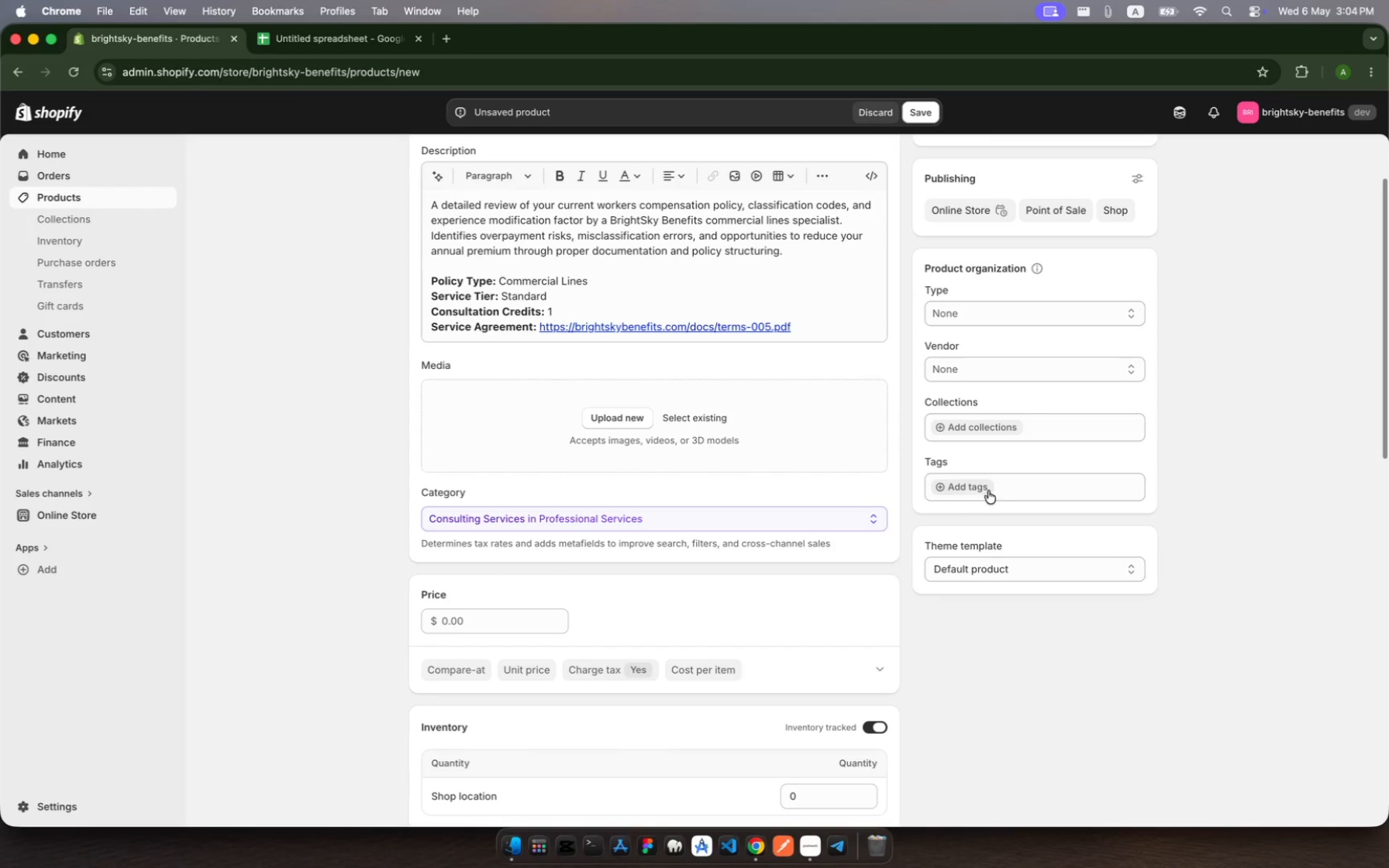 
left_click([974, 491])
 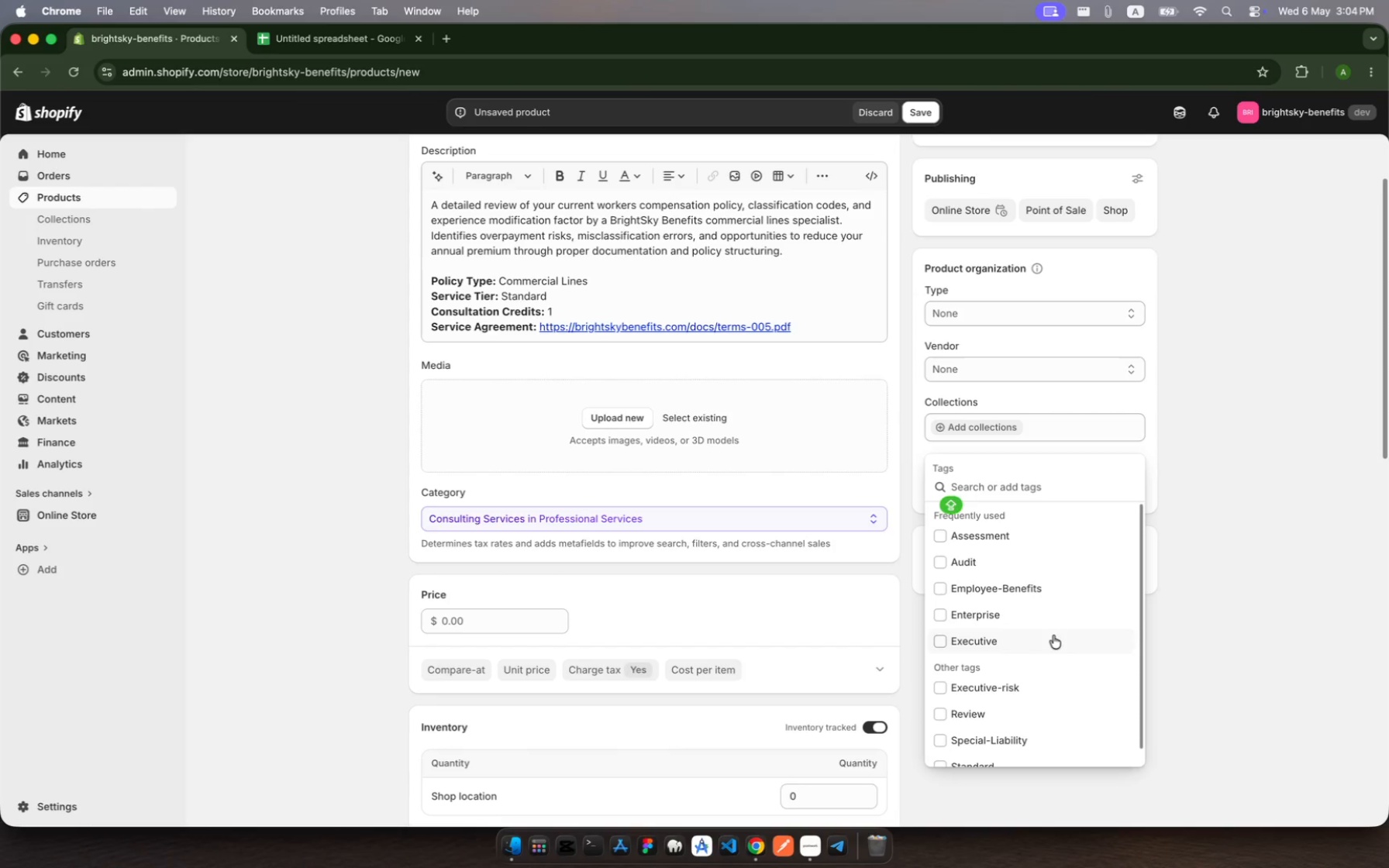 
type(Commer)
key(Backspace)
key(Backspace)
key(Backspace)
key(Backspace)
key(Backspace)
type(OMMERT)
key(Backspace)
type(CIA)
 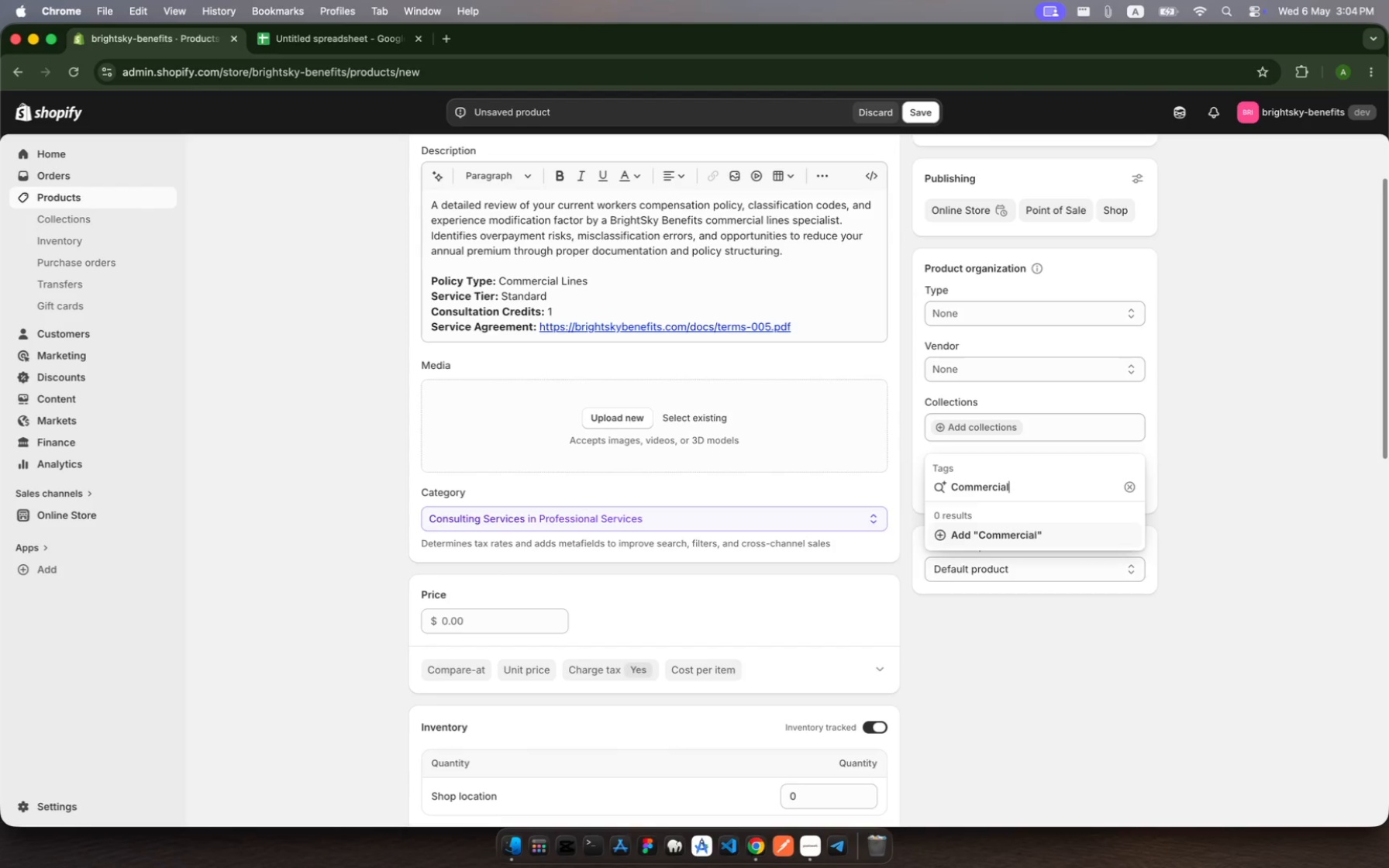 
hold_key(key=L, duration=0.34)
 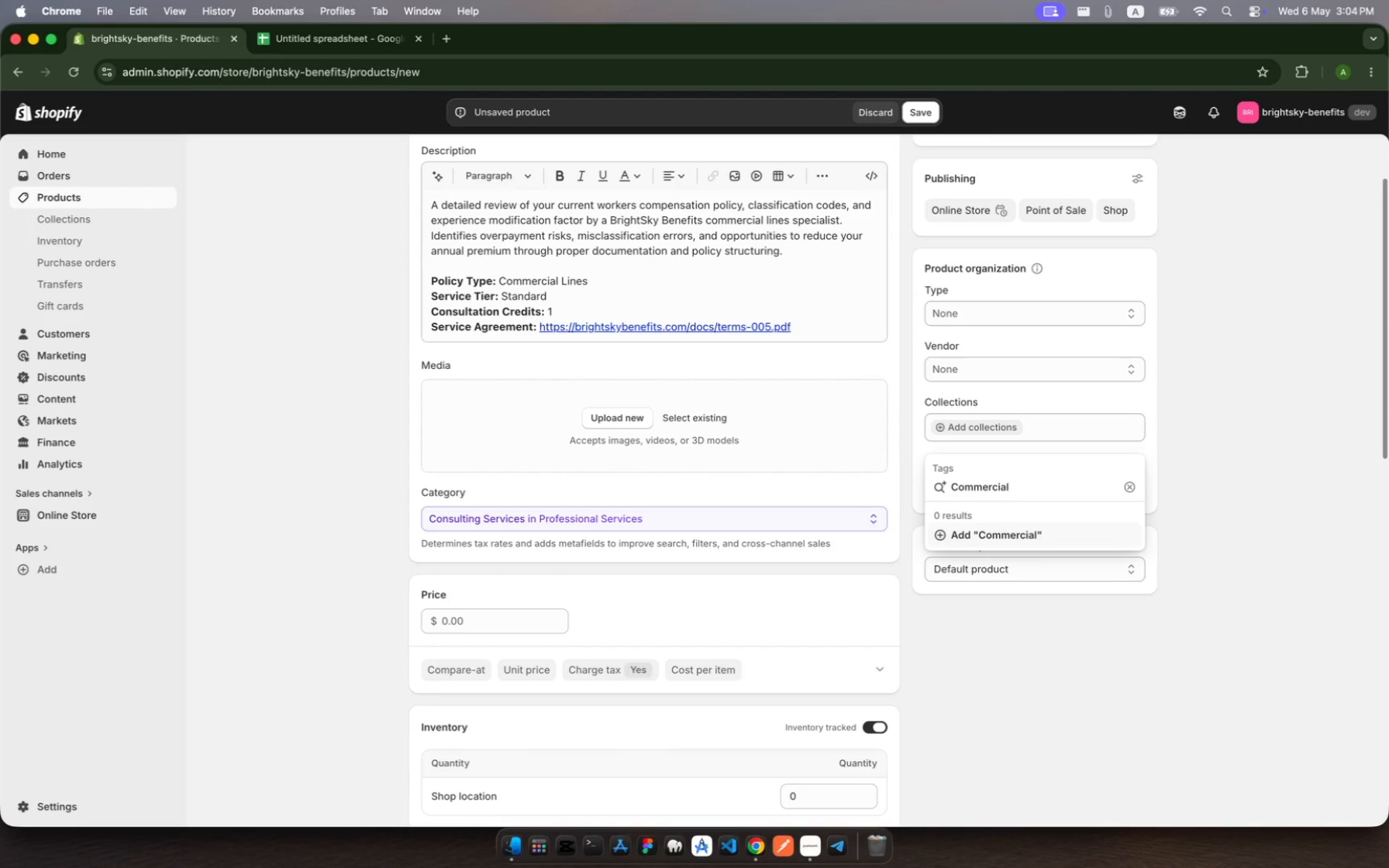 
type(-Lines, )
 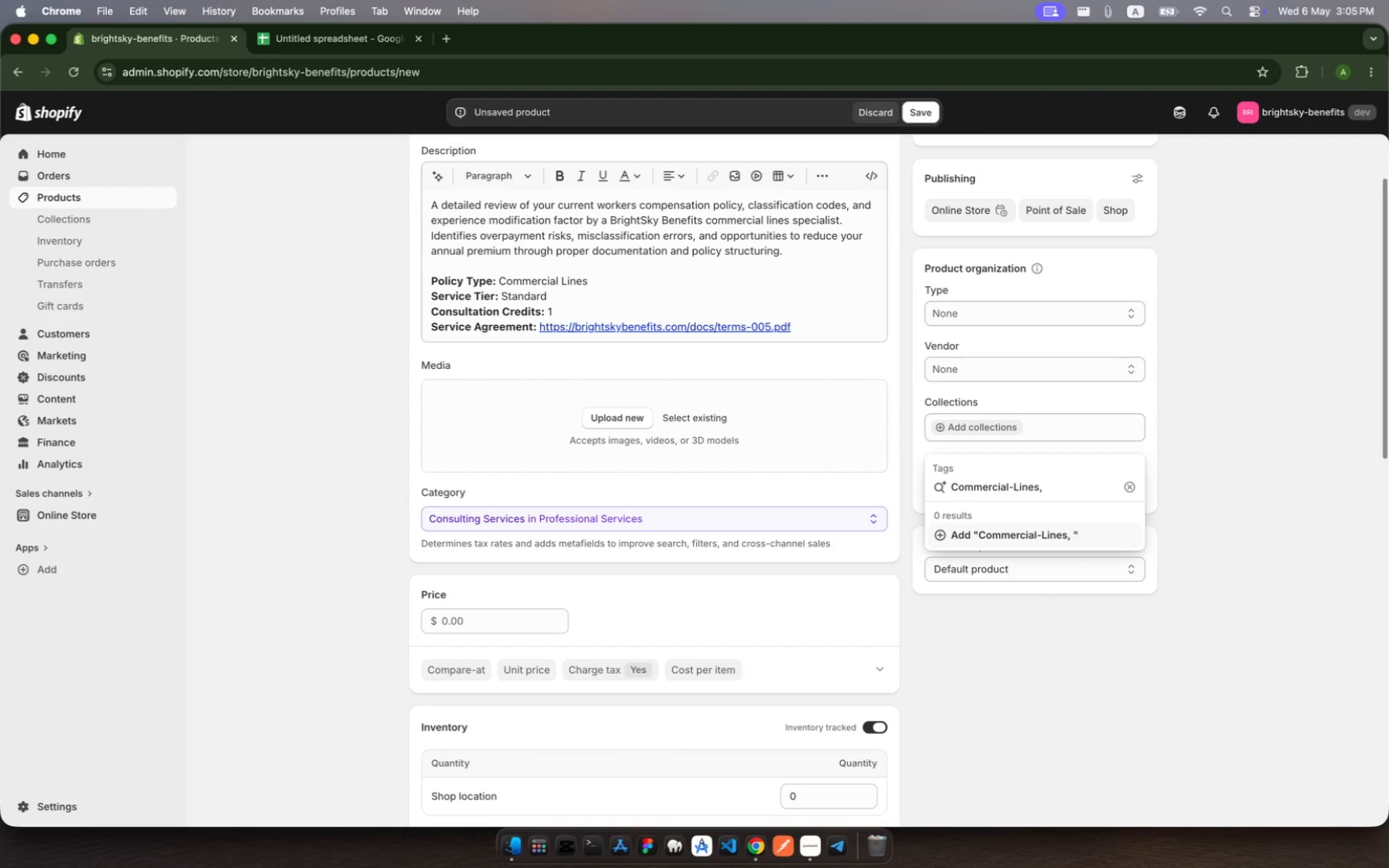 
type(Standard, Compliance)
 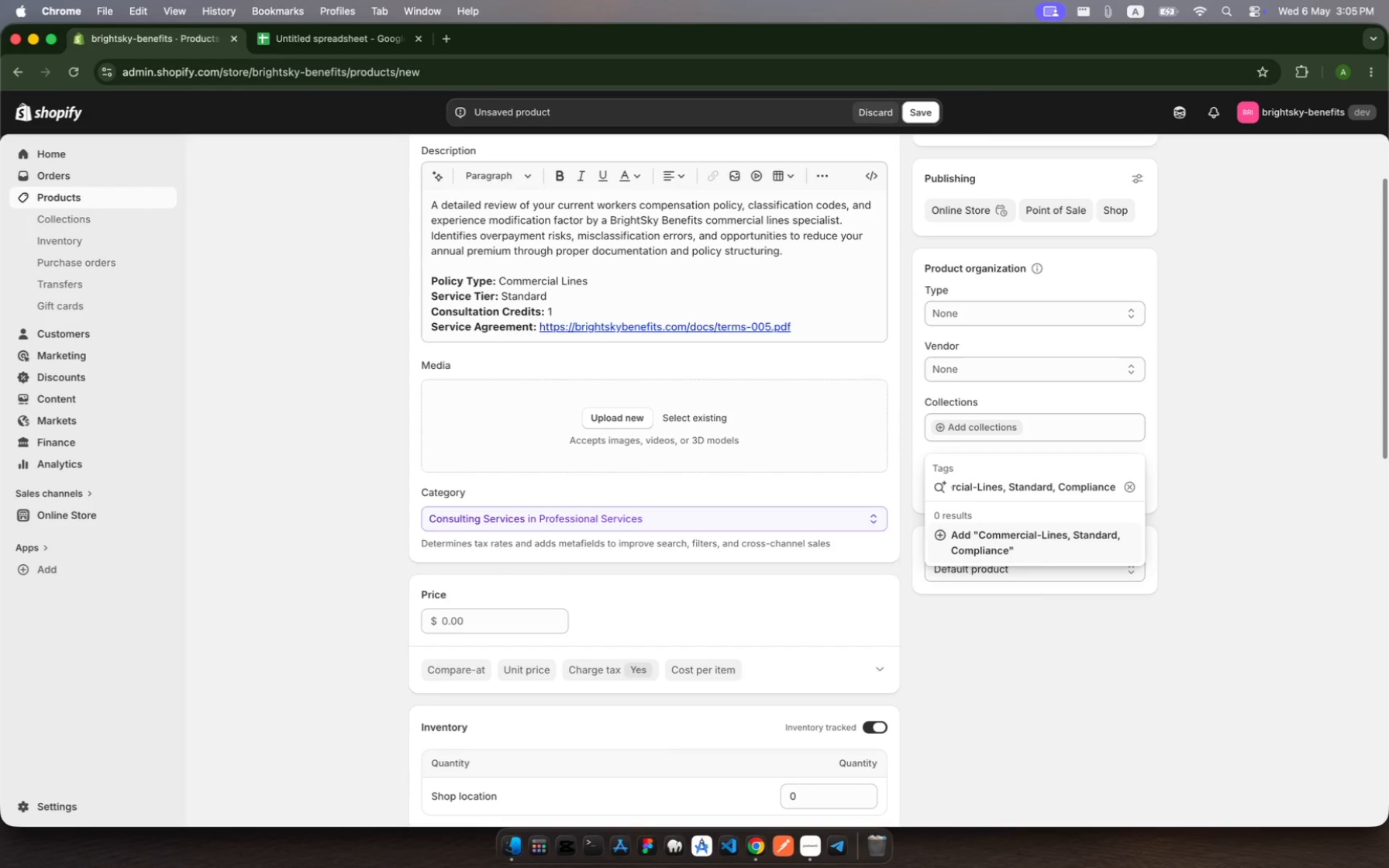 
wait(7.63)
 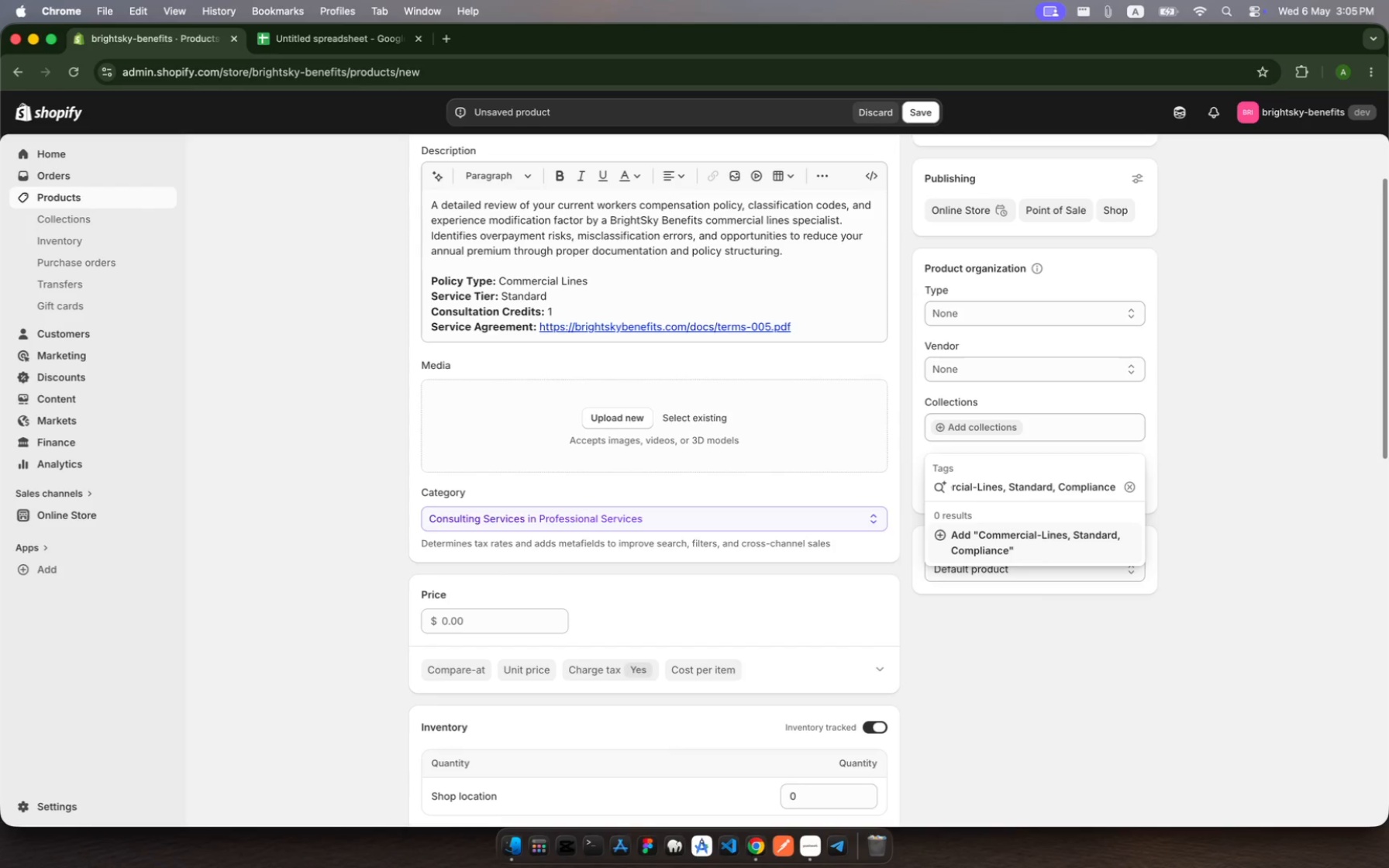 
key(Enter)
 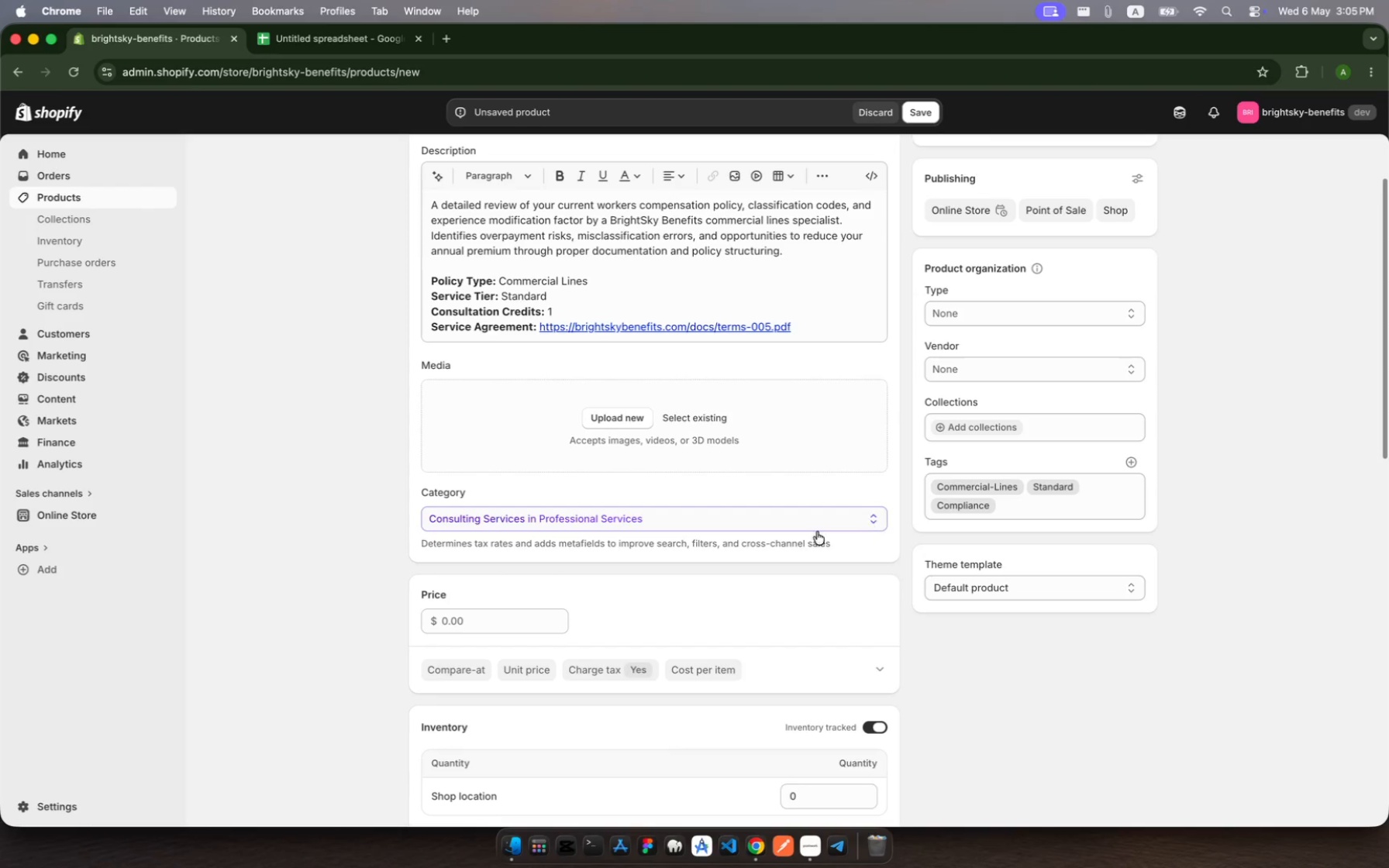 
scroll: coordinate [689, 693], scroll_direction: down, amount: 324.0
 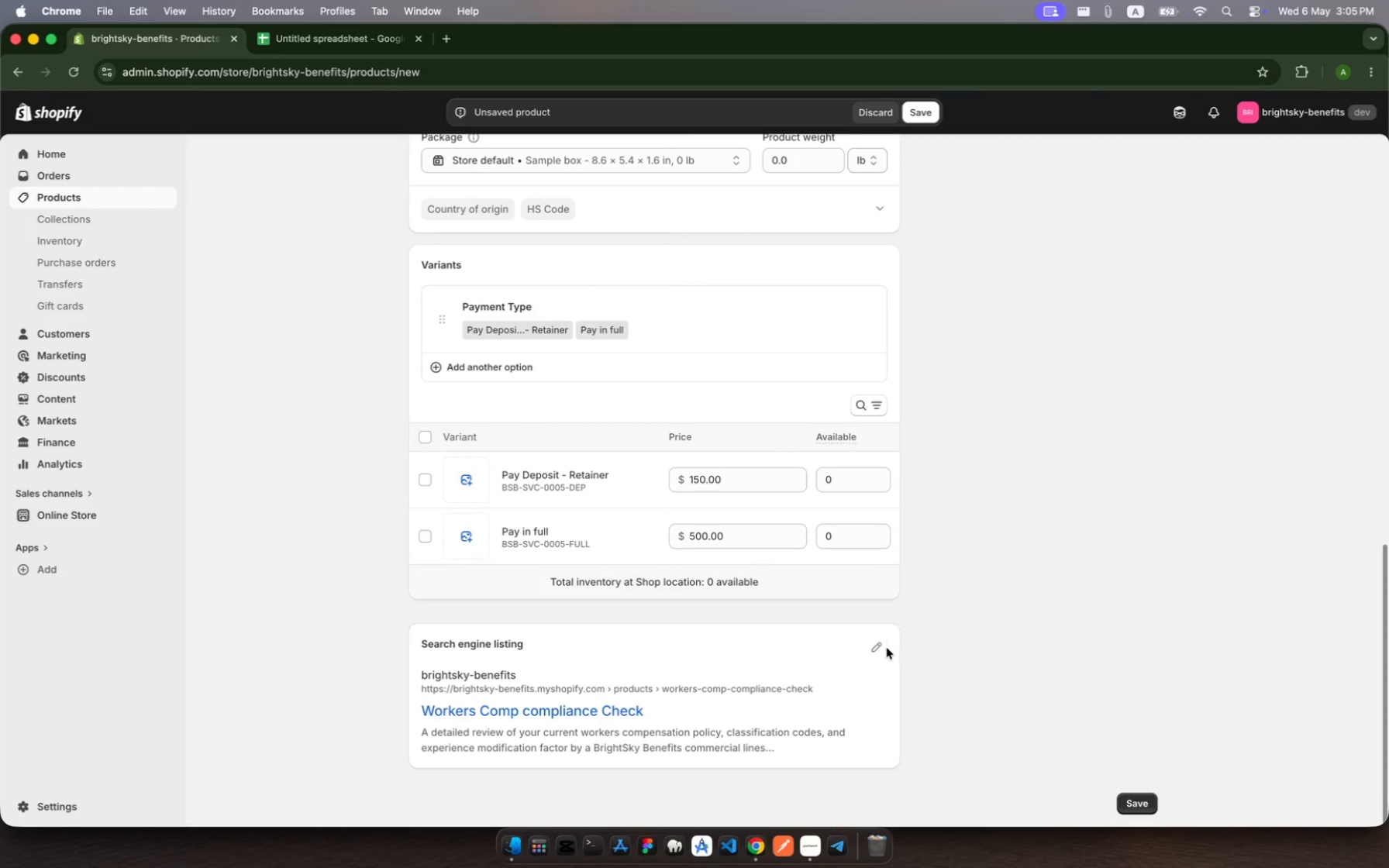 
left_click([876, 649])
 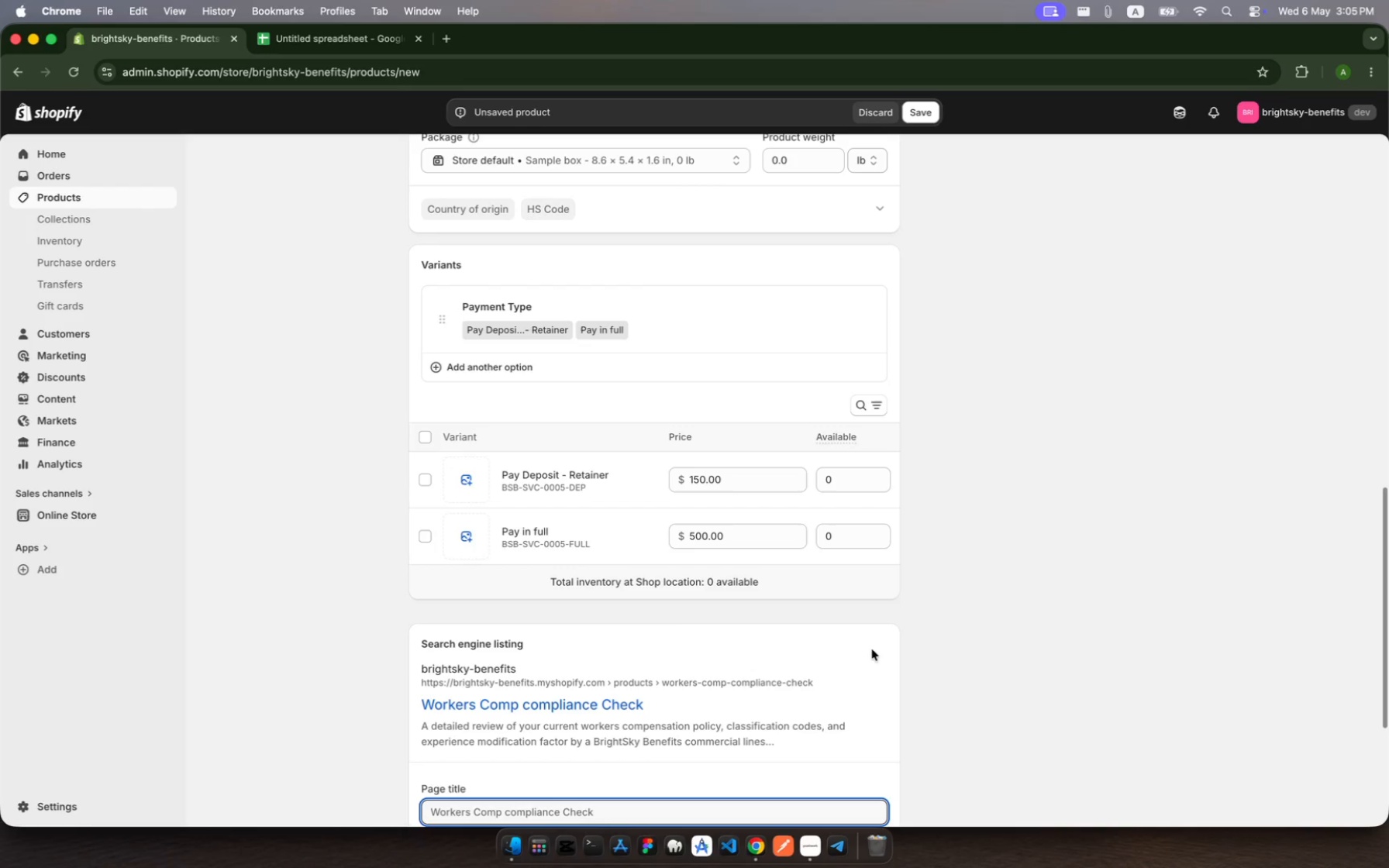 
scroll: coordinate [641, 701], scroll_direction: down, amount: 13.0
 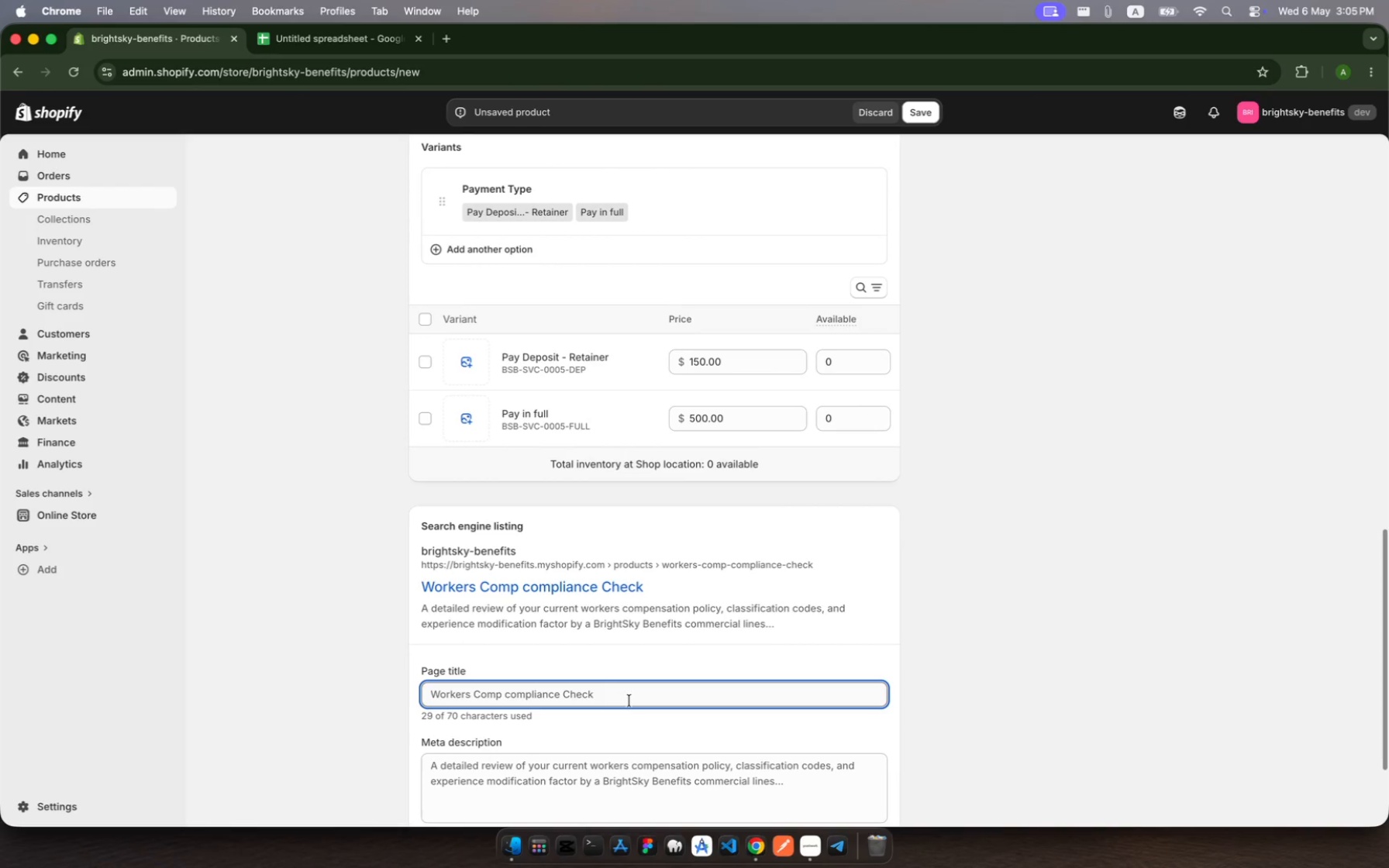 
left_click([629, 701])
 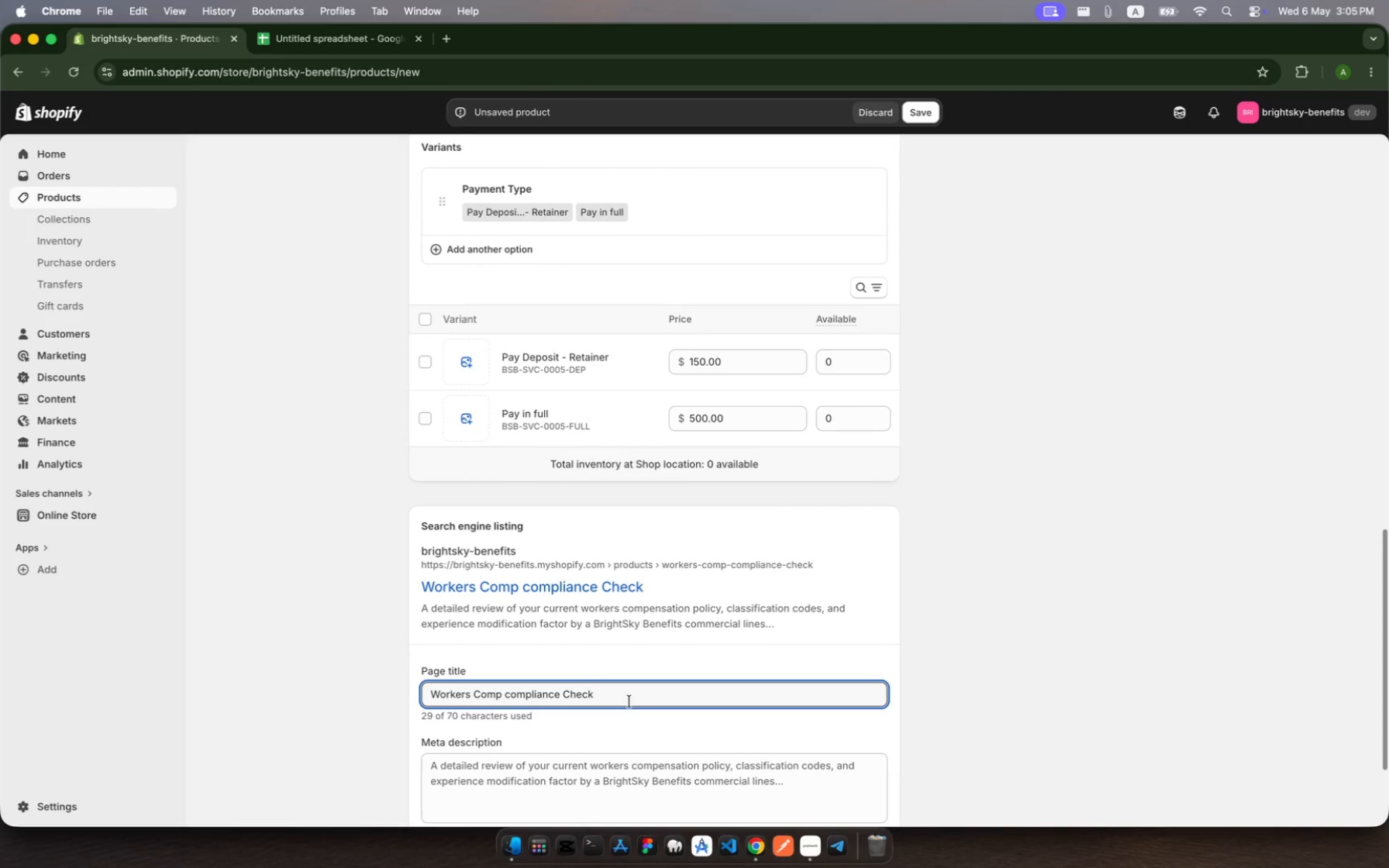 
type( | Bright )
key(Backspace)
type(Sky Benefits)
 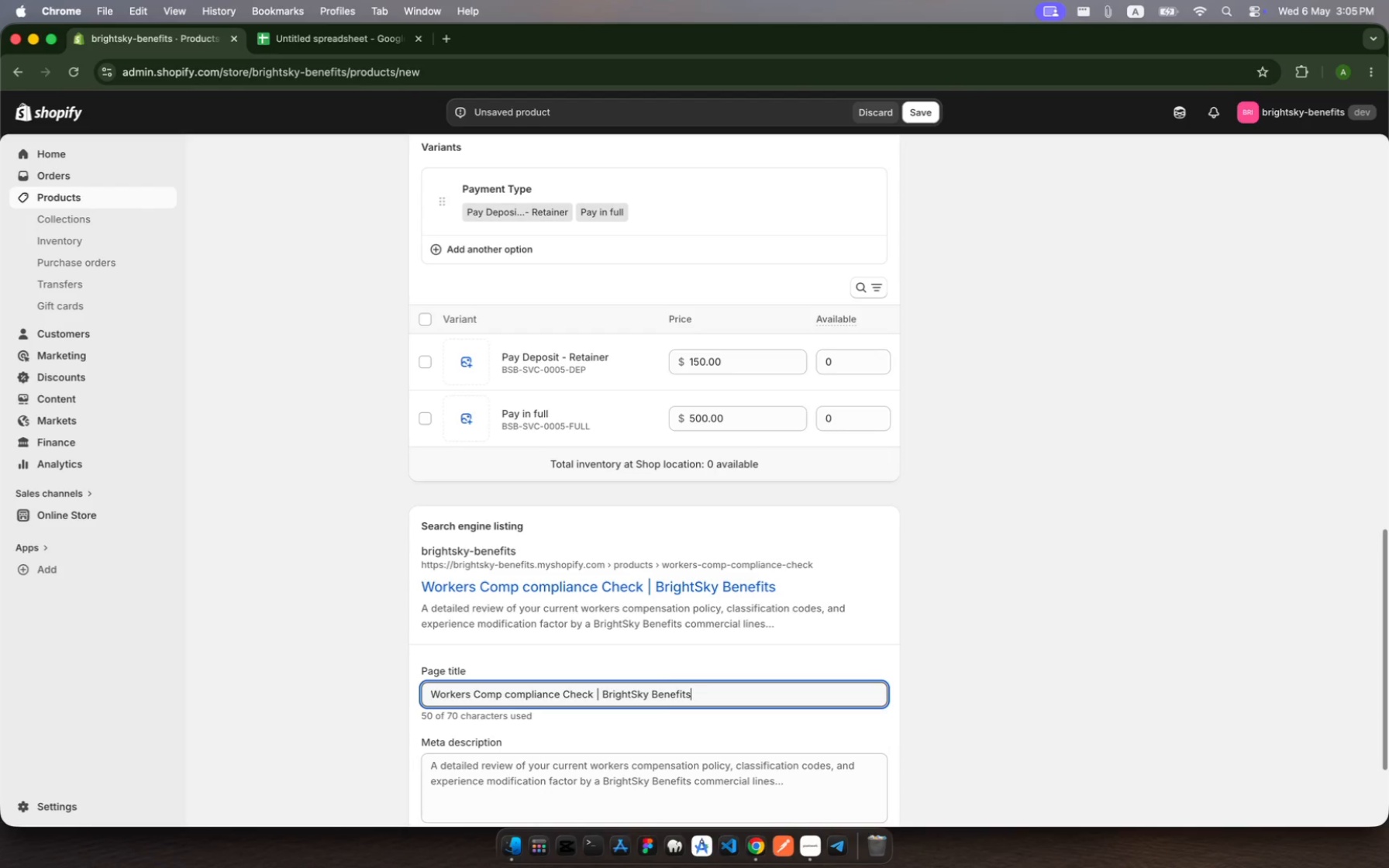 
scroll: coordinate [629, 701], scroll_direction: down, amount: 13.0
 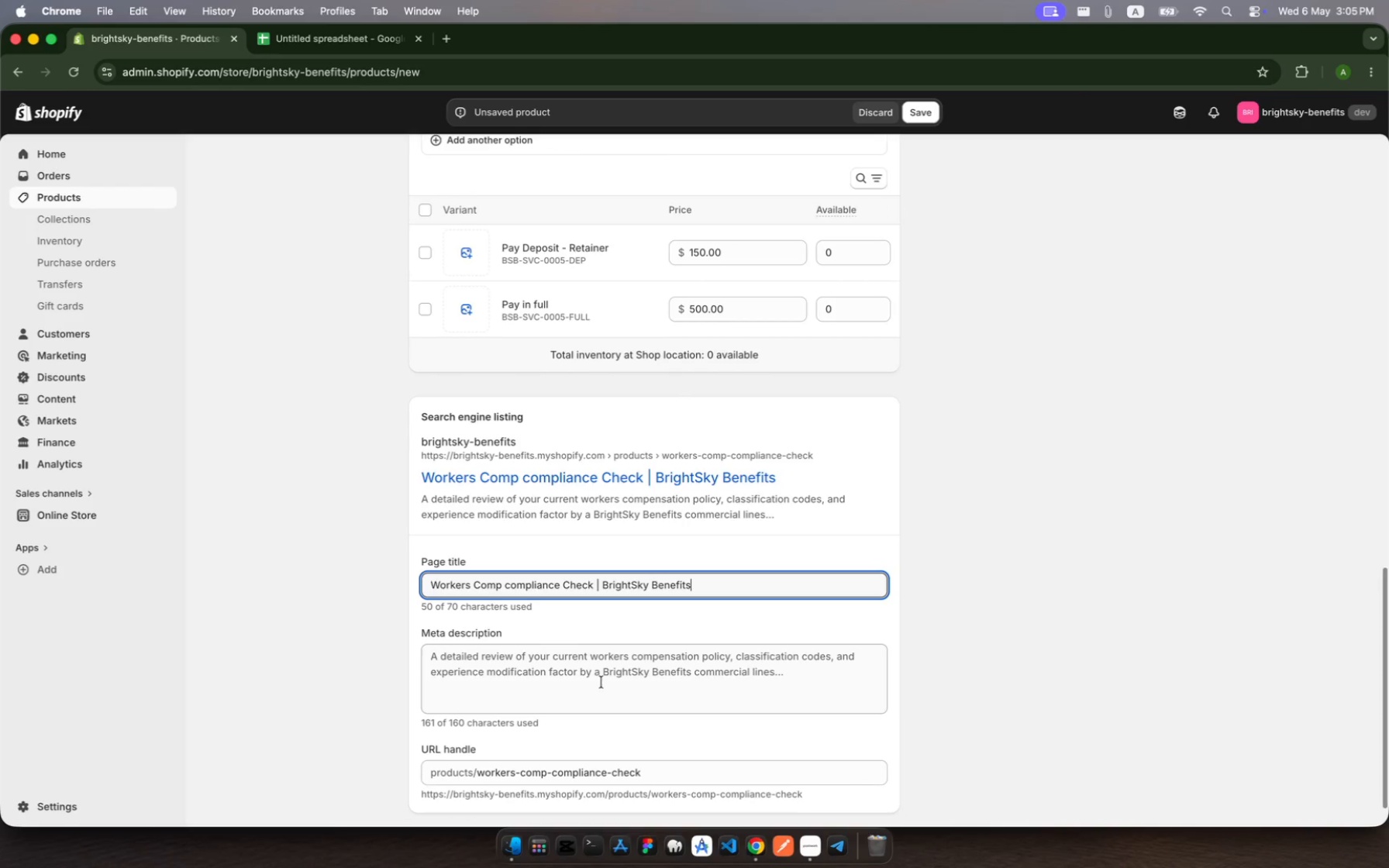 
left_click([607, 676])
 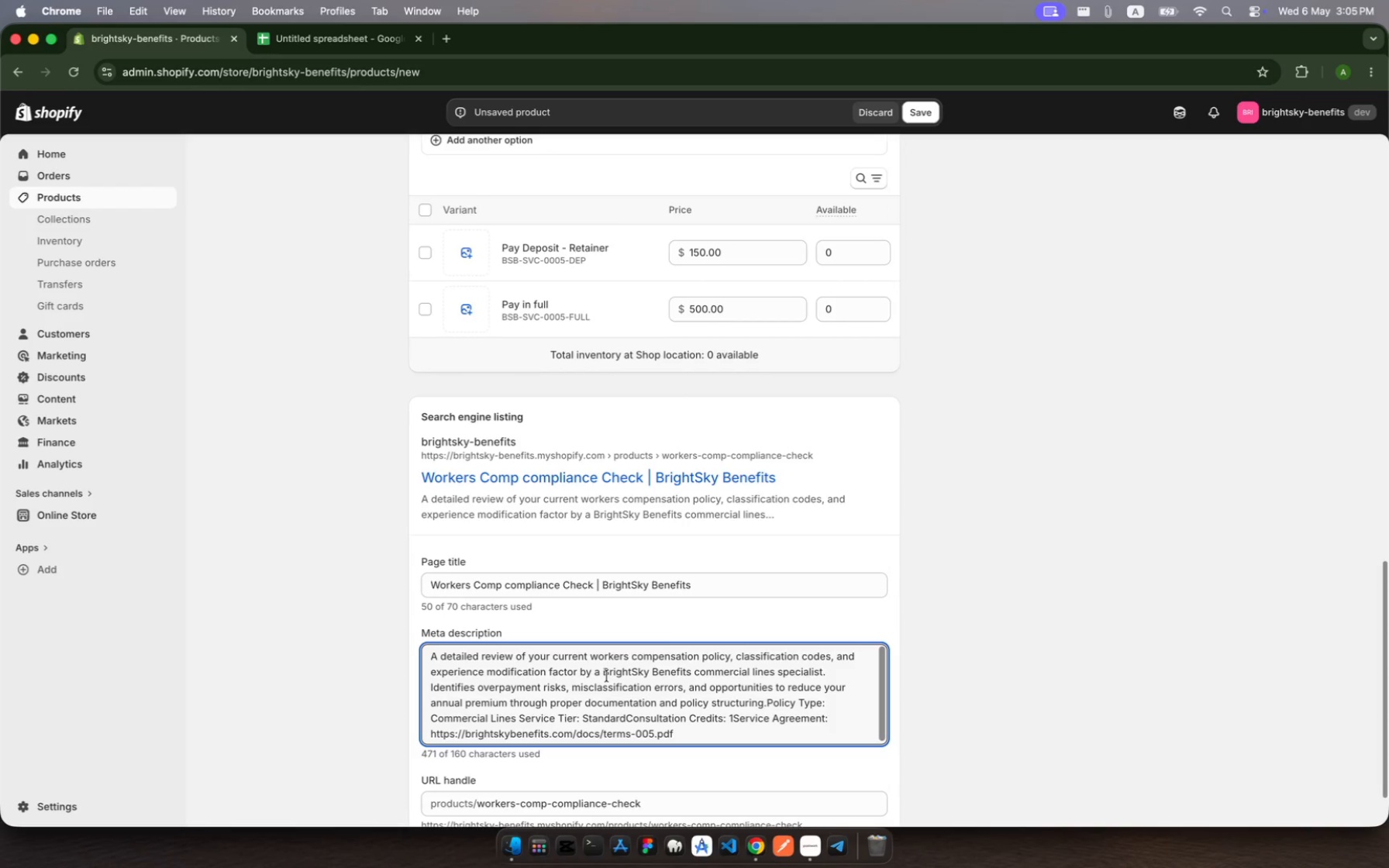 
key(Meta+A)
 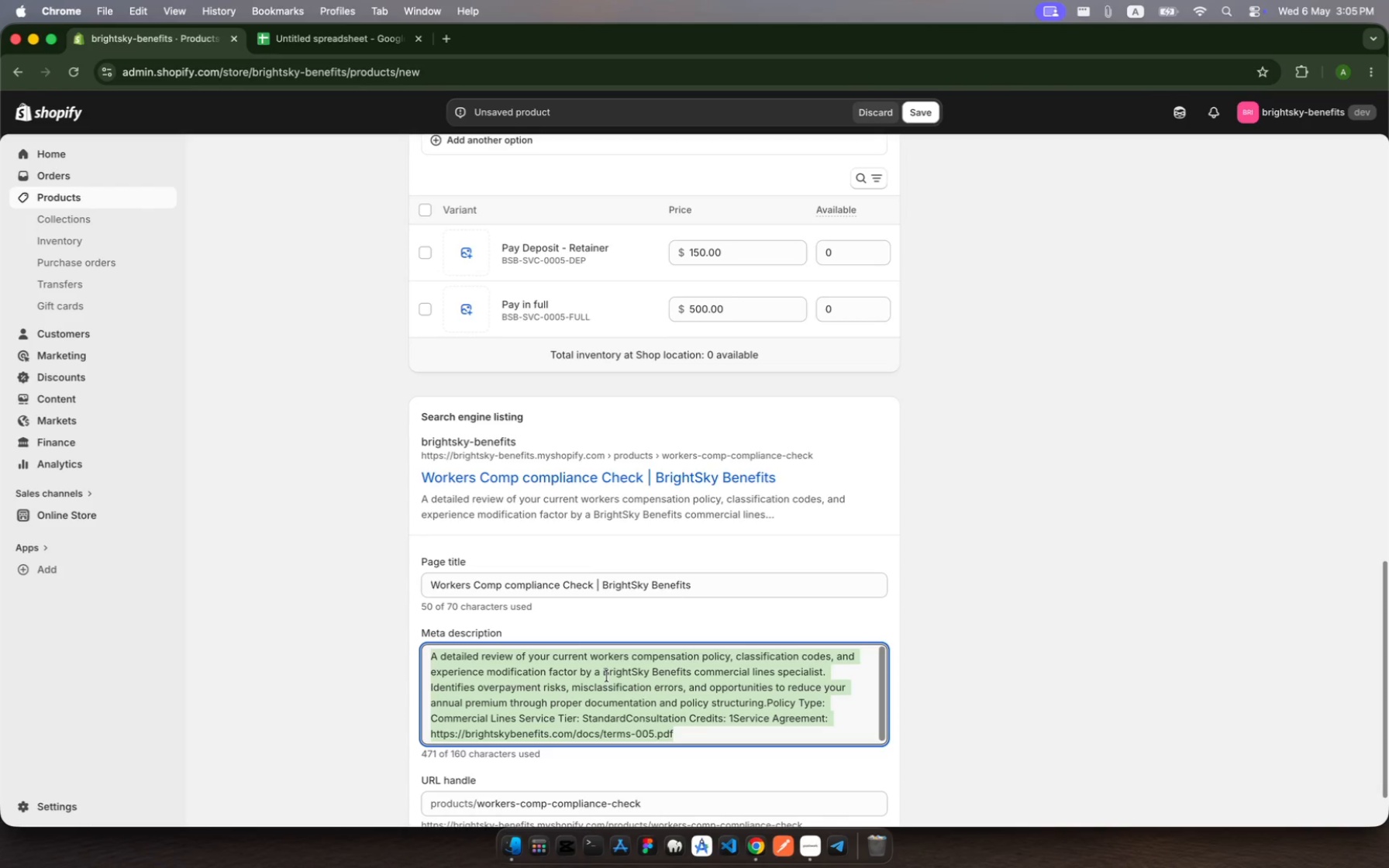 
wait(6.04)
 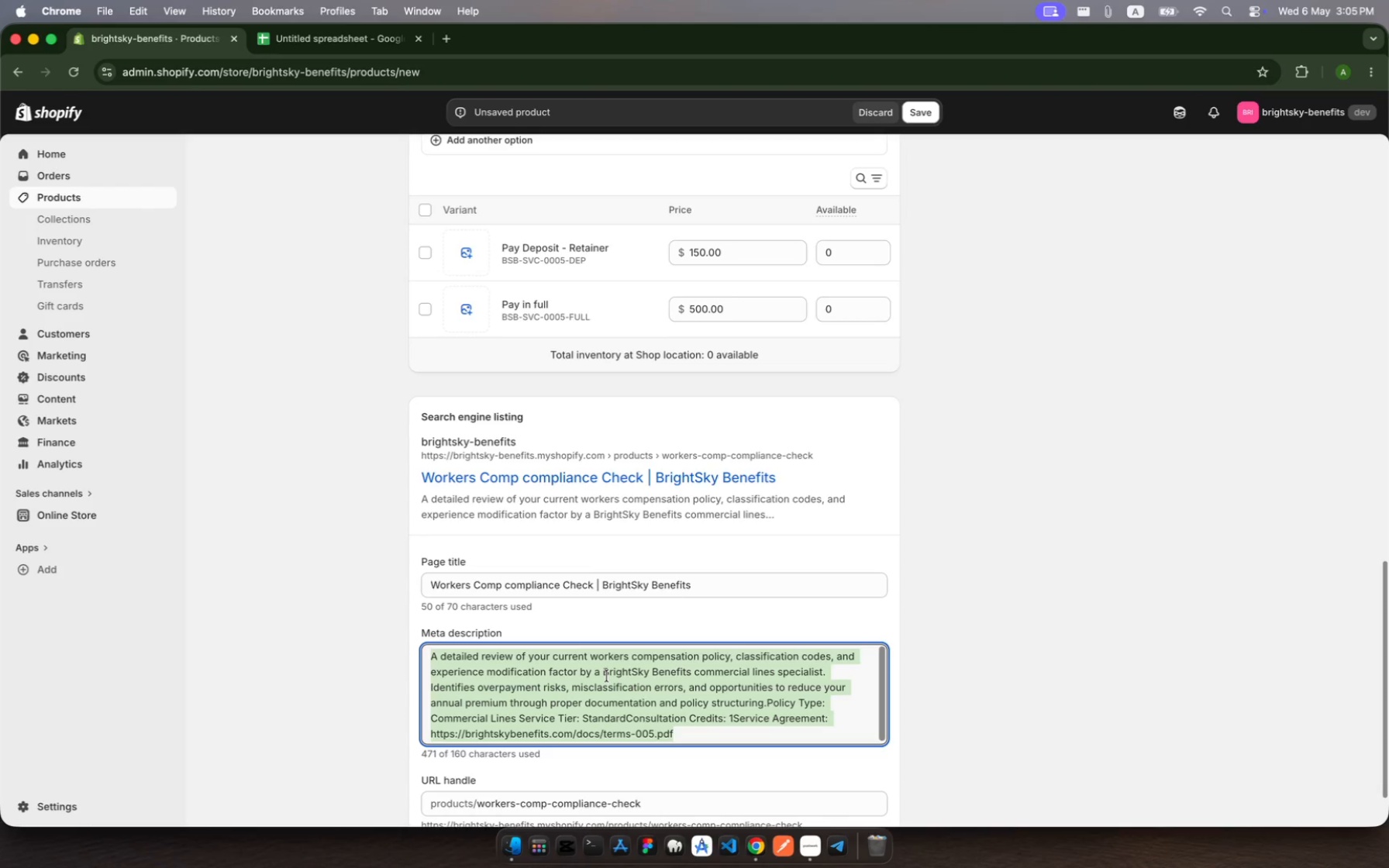 
type(Professional Workers Com)
 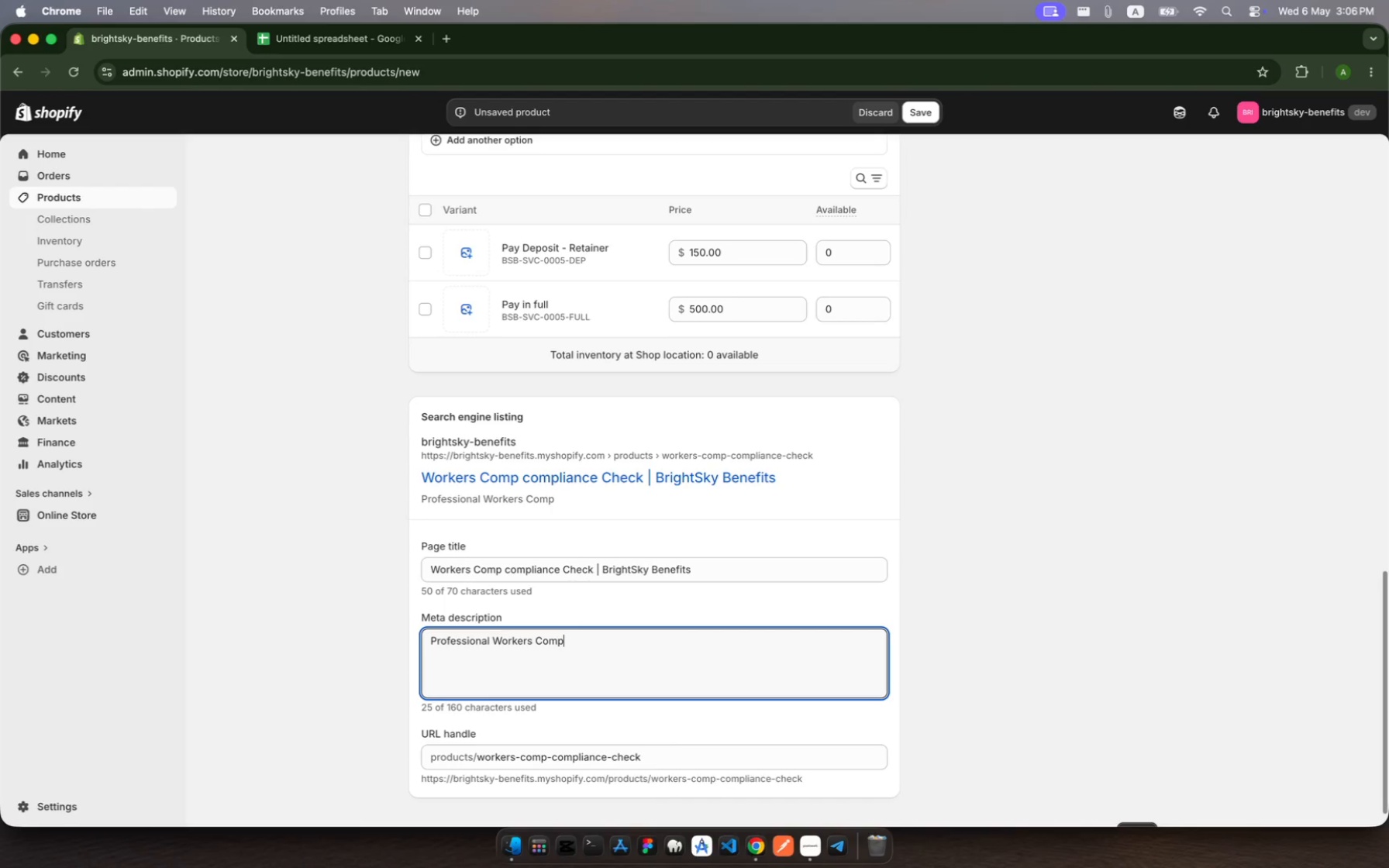 
 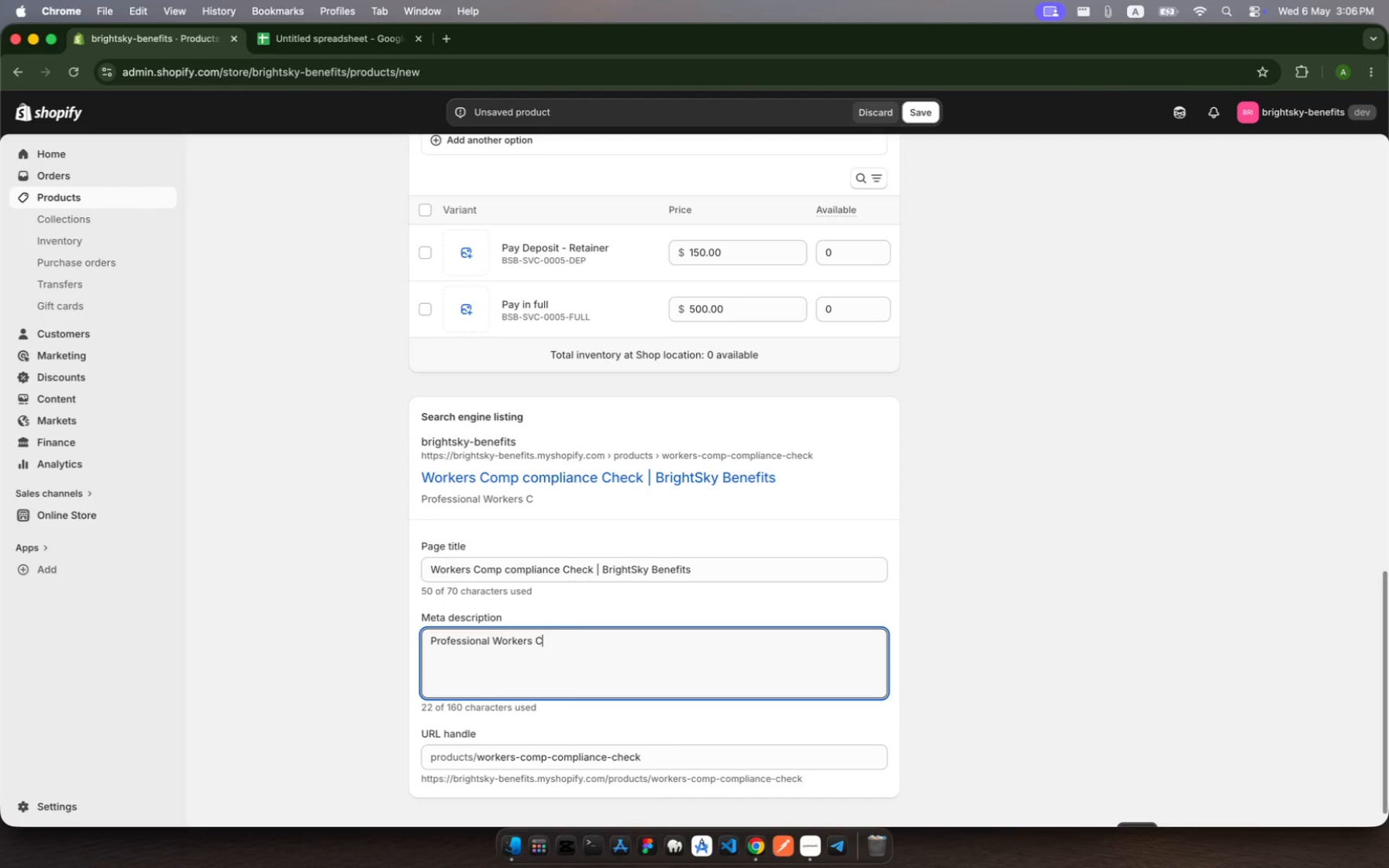 
hold_key(key=P, duration=0.33)
 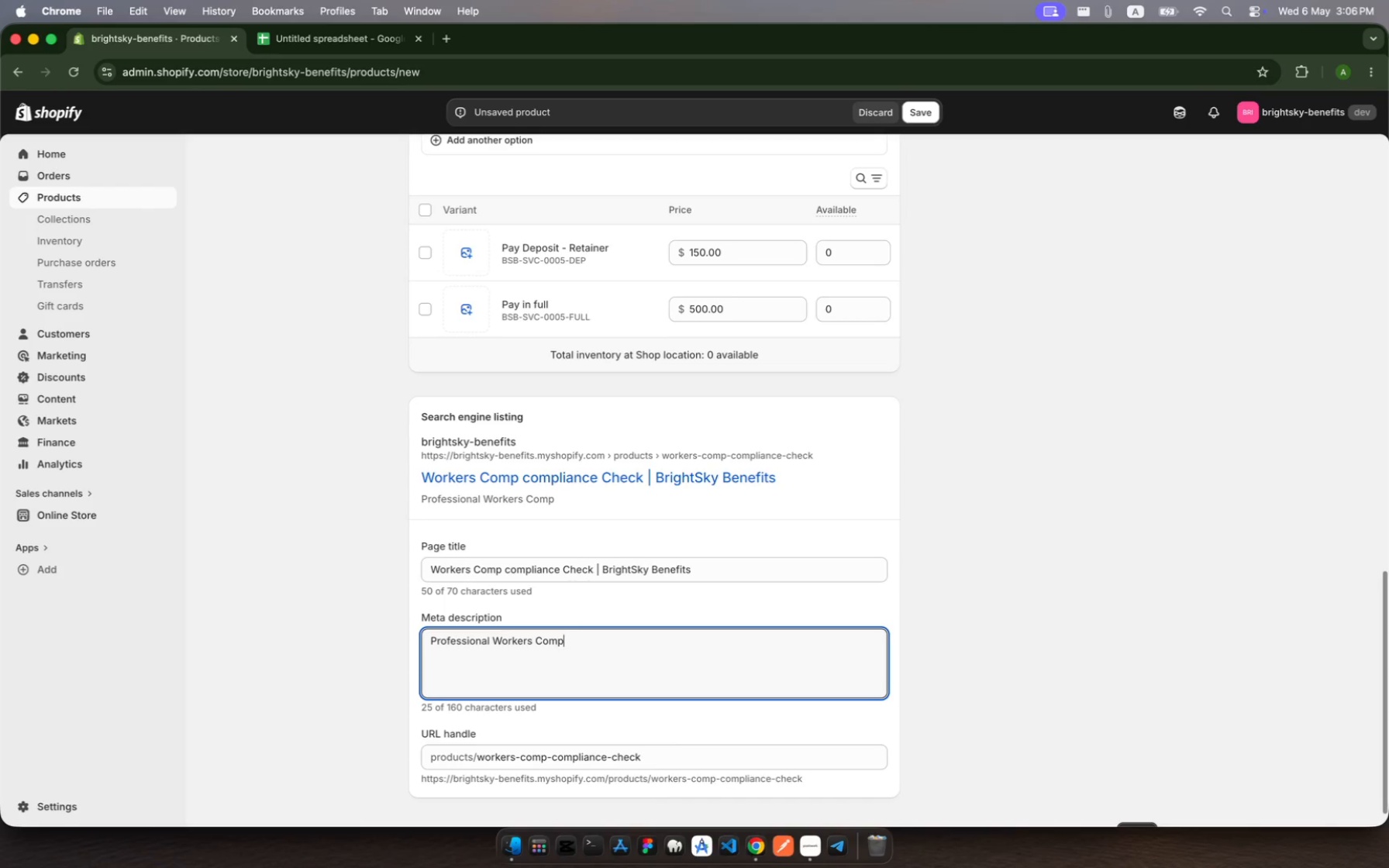 
type( Compliance )
 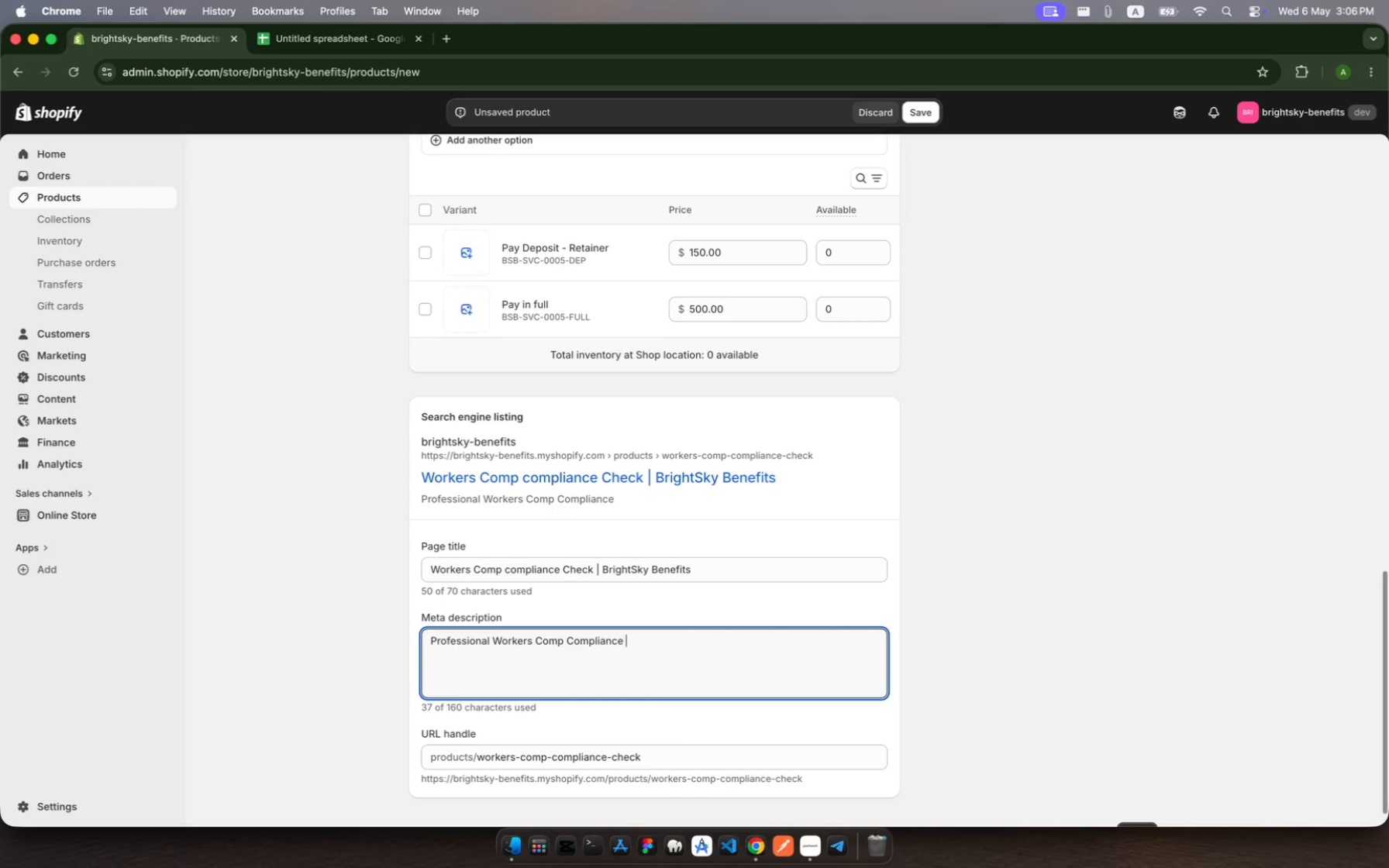 
wait(7.79)
 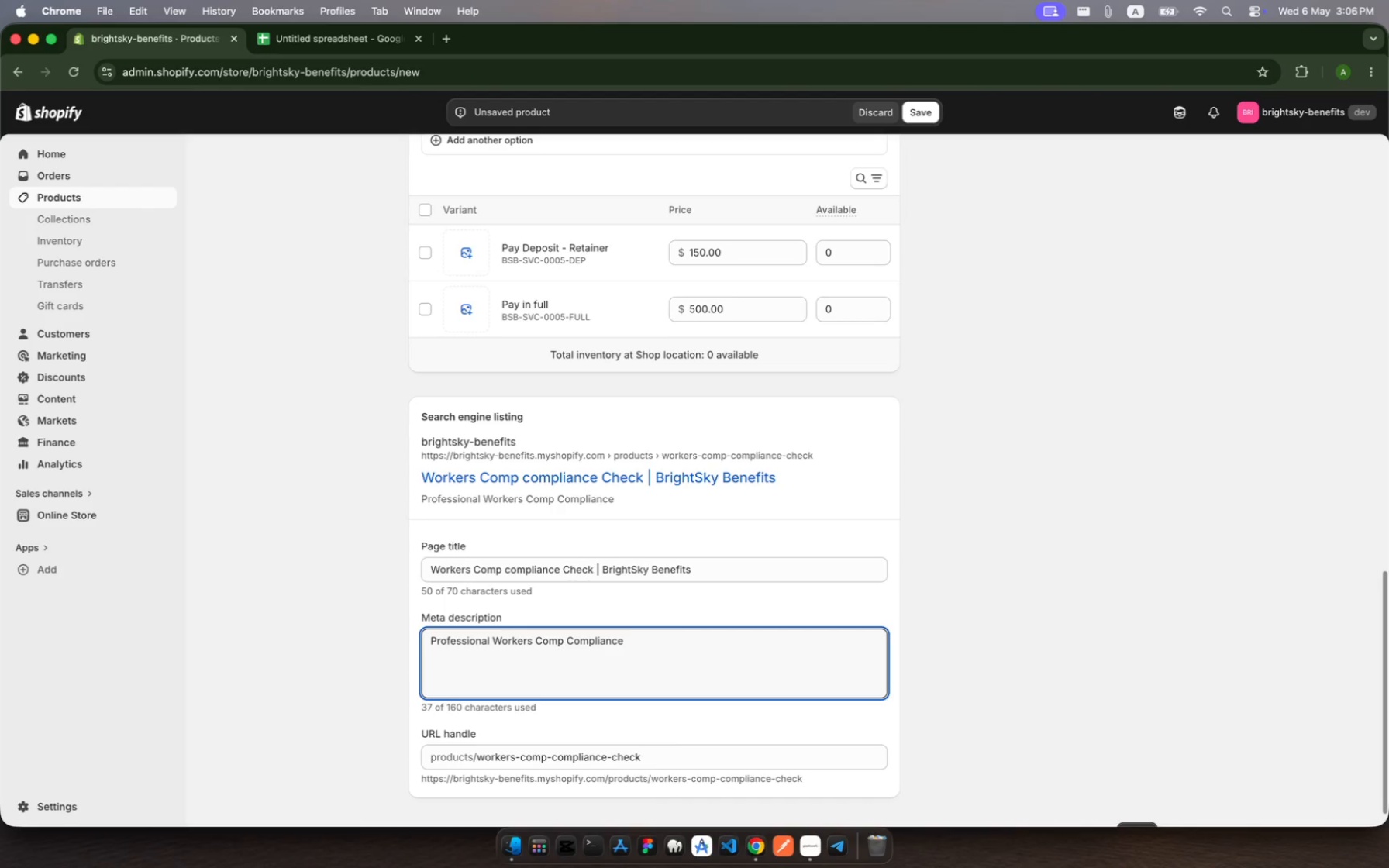 
type(Check by BrightSy =====)
key(Backspace)
key(Backspace)
key(Backspace)
key(Backspace)
key(Backspace)
key(Backspace)
key(Backspace)
key(Backspace)
type(y )
 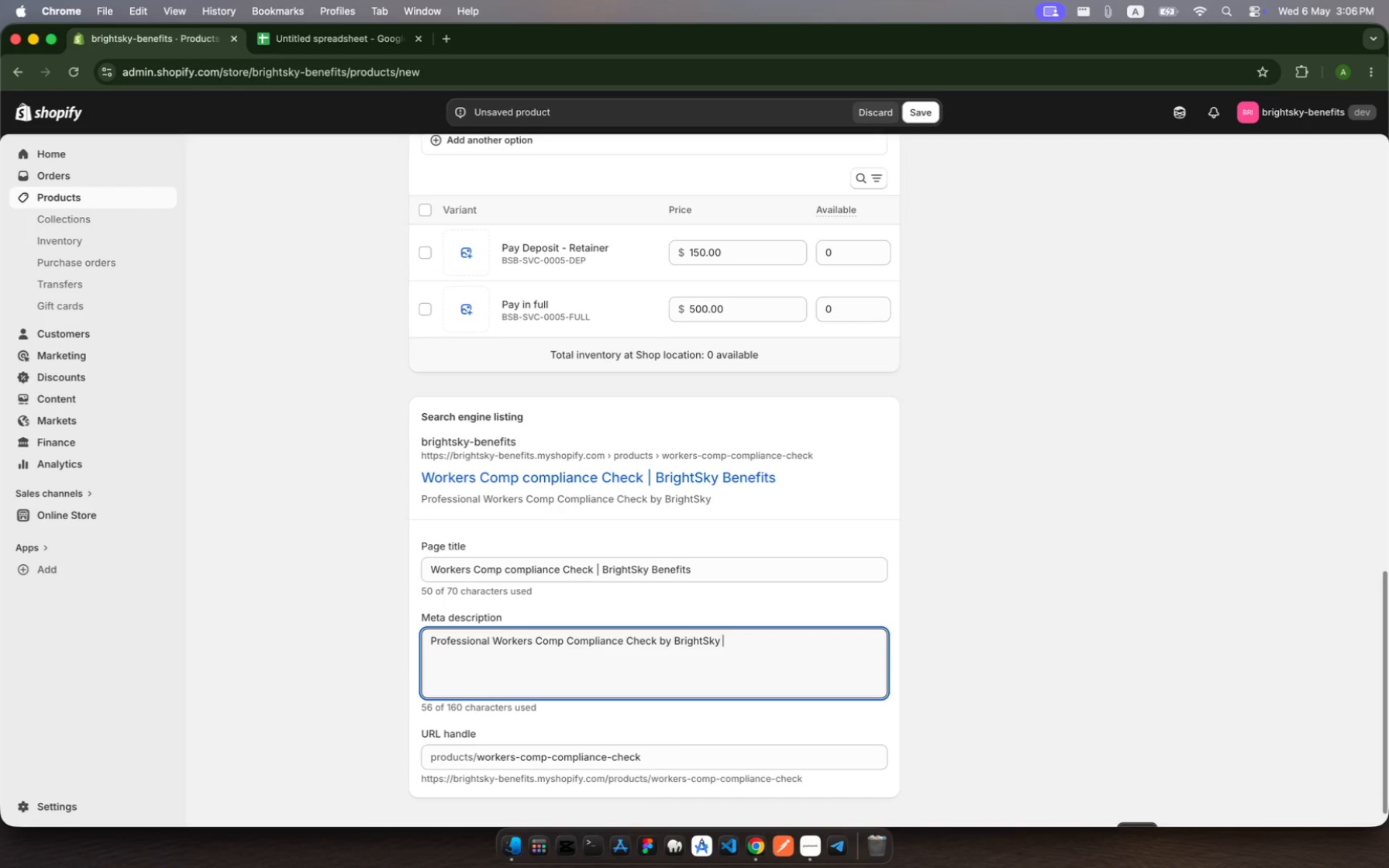 
 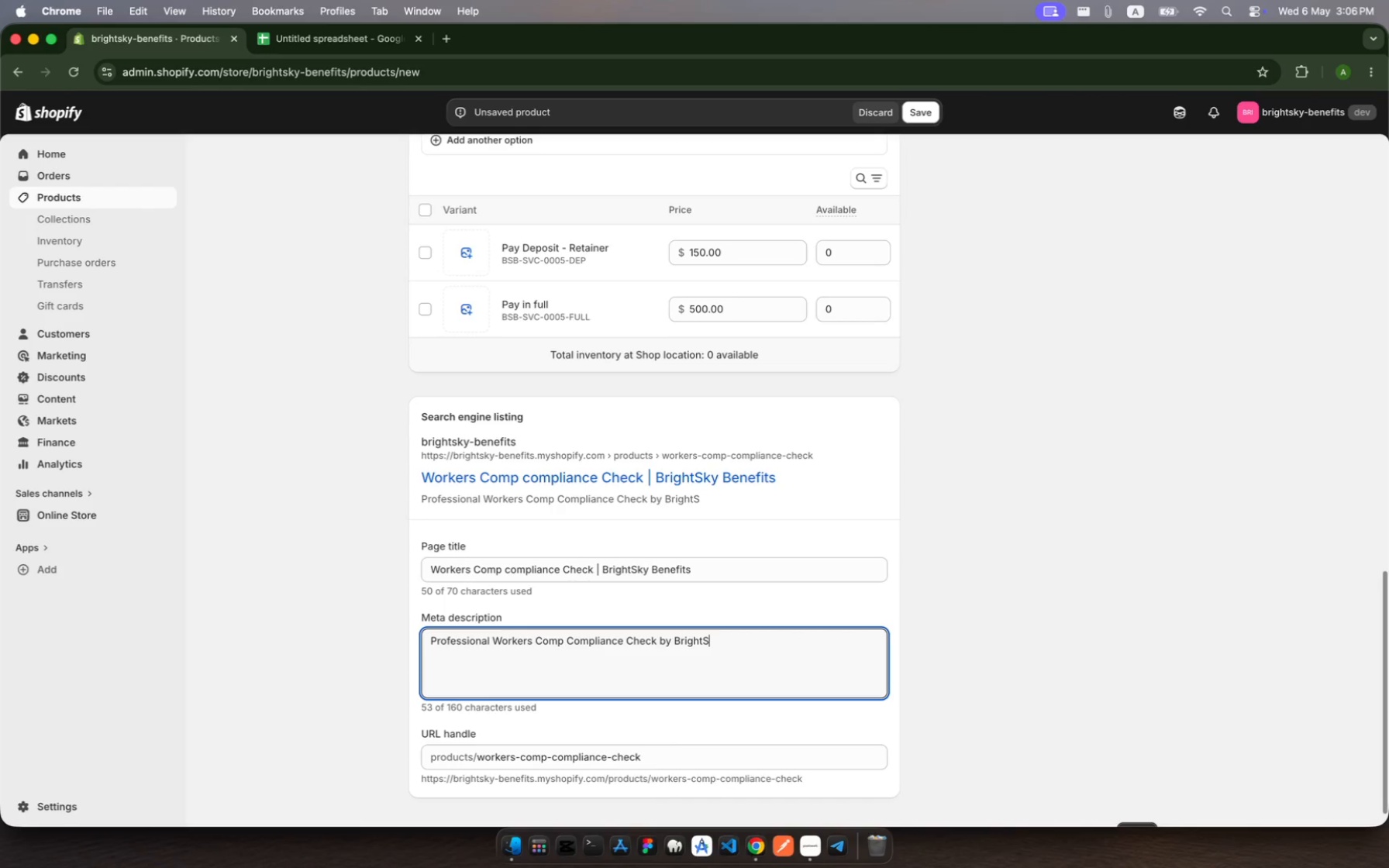 
hold_key(key=J, duration=0.38)
 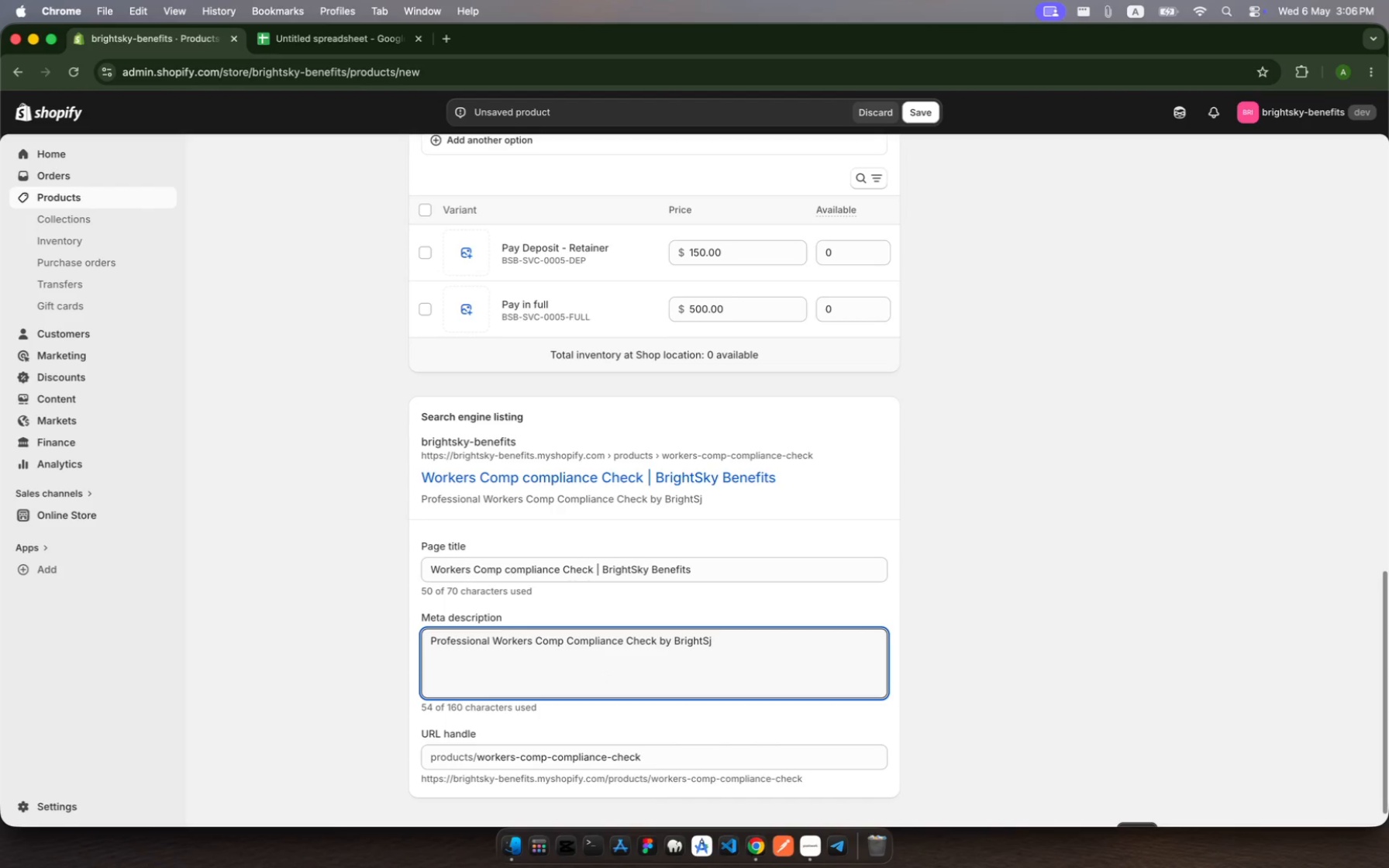 
wait(5.97)
 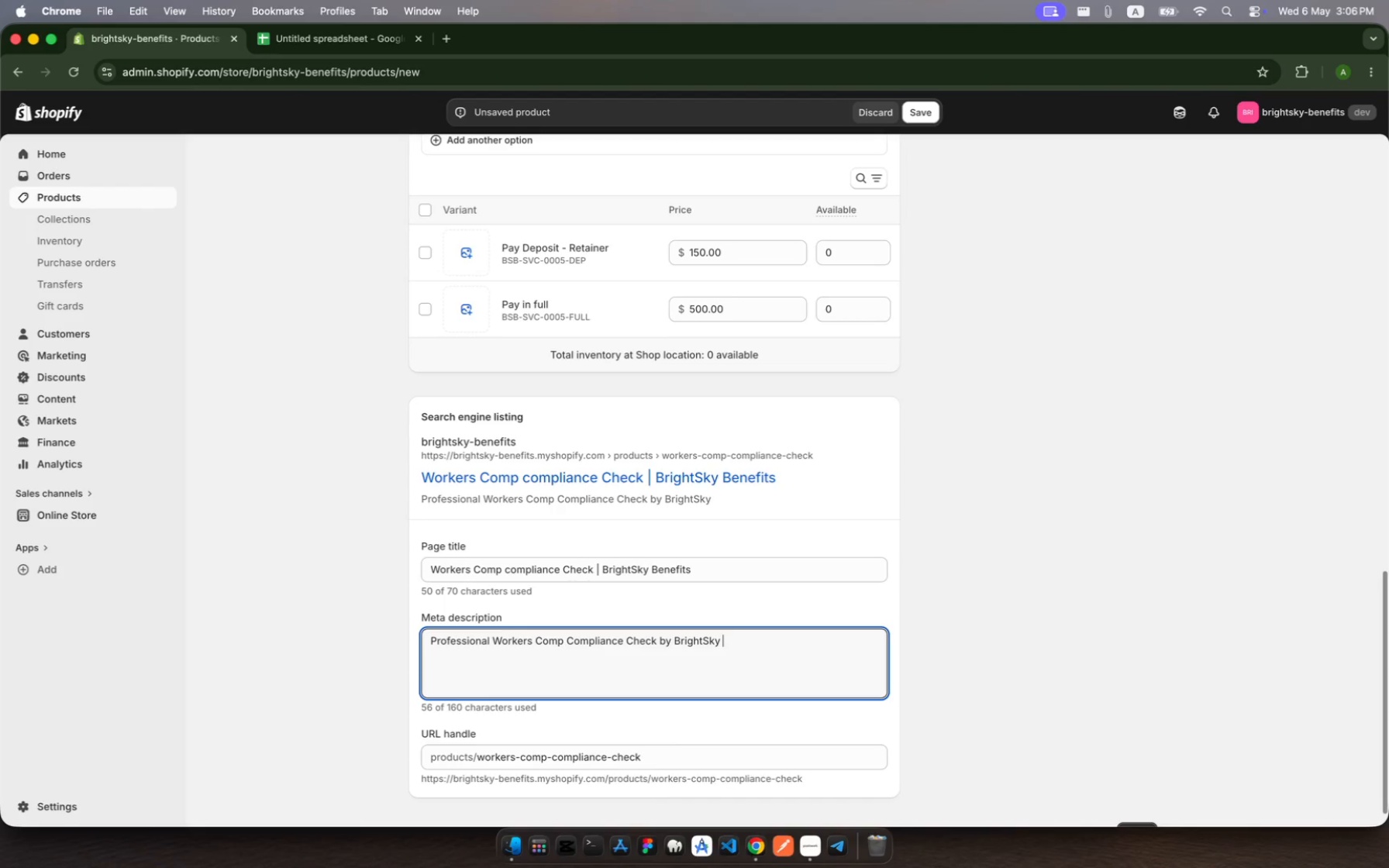 
type(Benefits advisors. Idntify mis cals)
key(Backspace)
key(Backspace)
key(Backspace)
type(lassificatios errors and reduce annua premium costs effectively.)
 